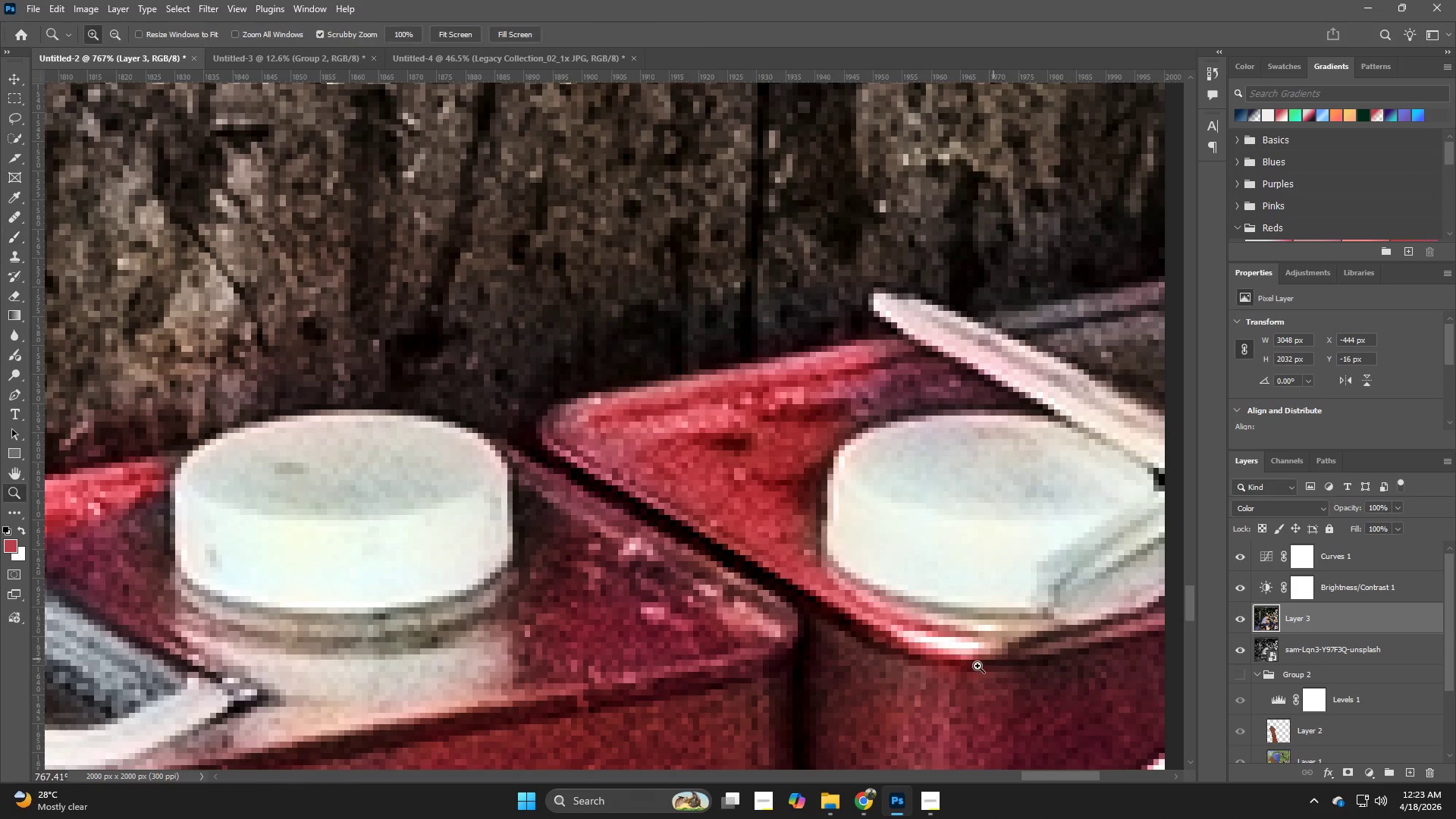 
left_click_drag(start_coordinate=[977, 666], to_coordinate=[919, 677])
 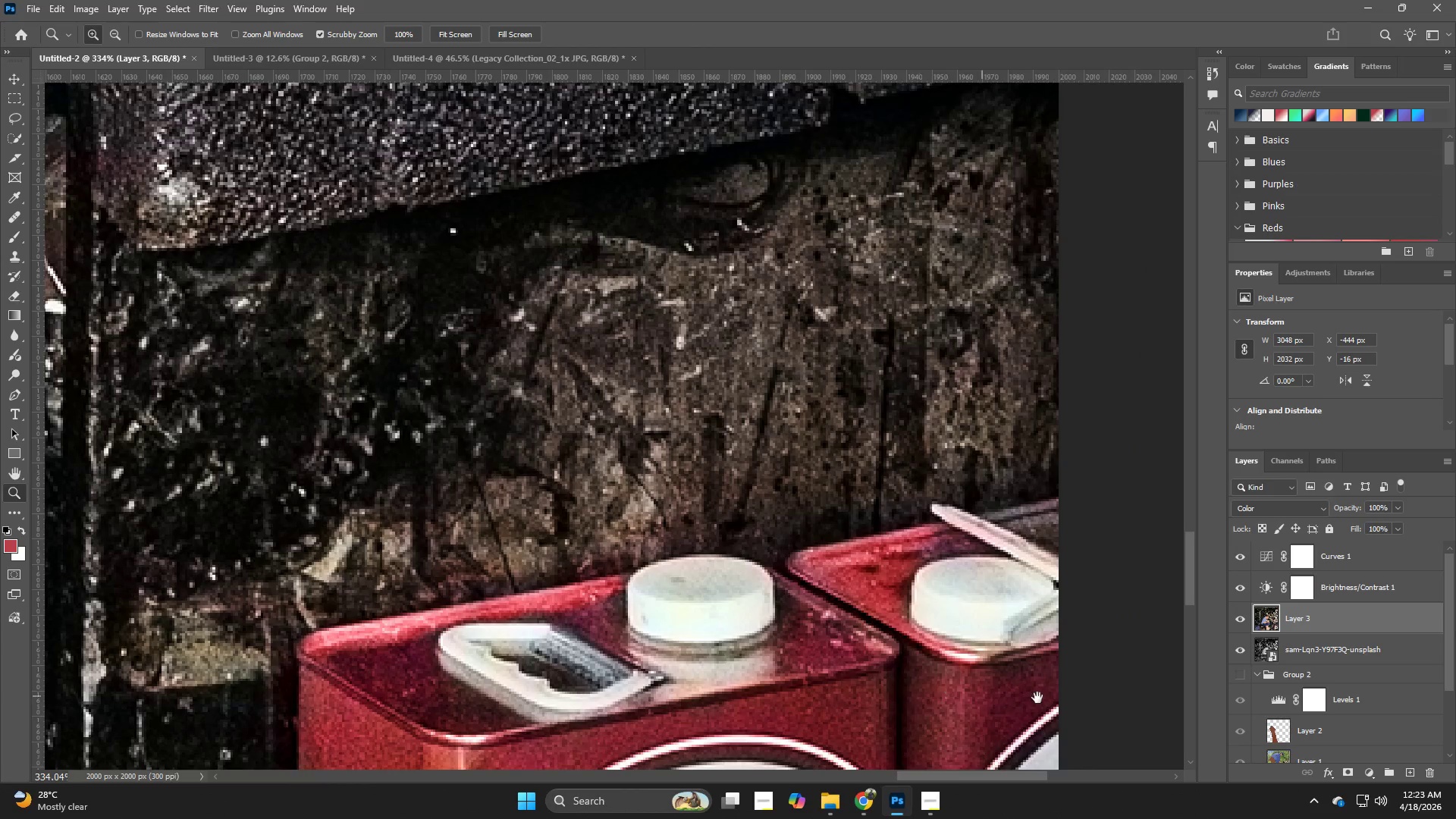 
hold_key(key=Space, duration=0.69)
 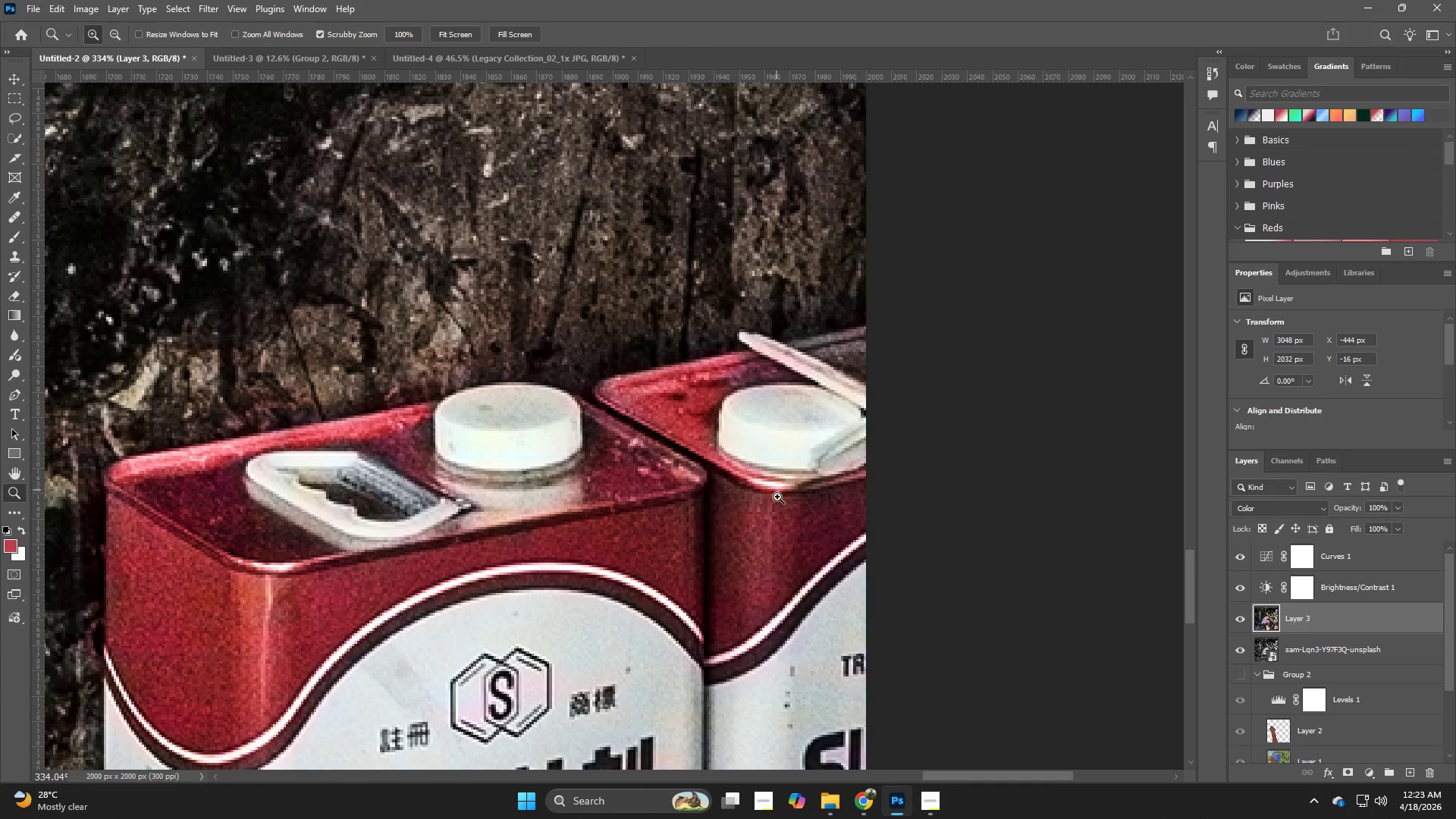 
left_click_drag(start_coordinate=[1037, 698], to_coordinate=[845, 526])
 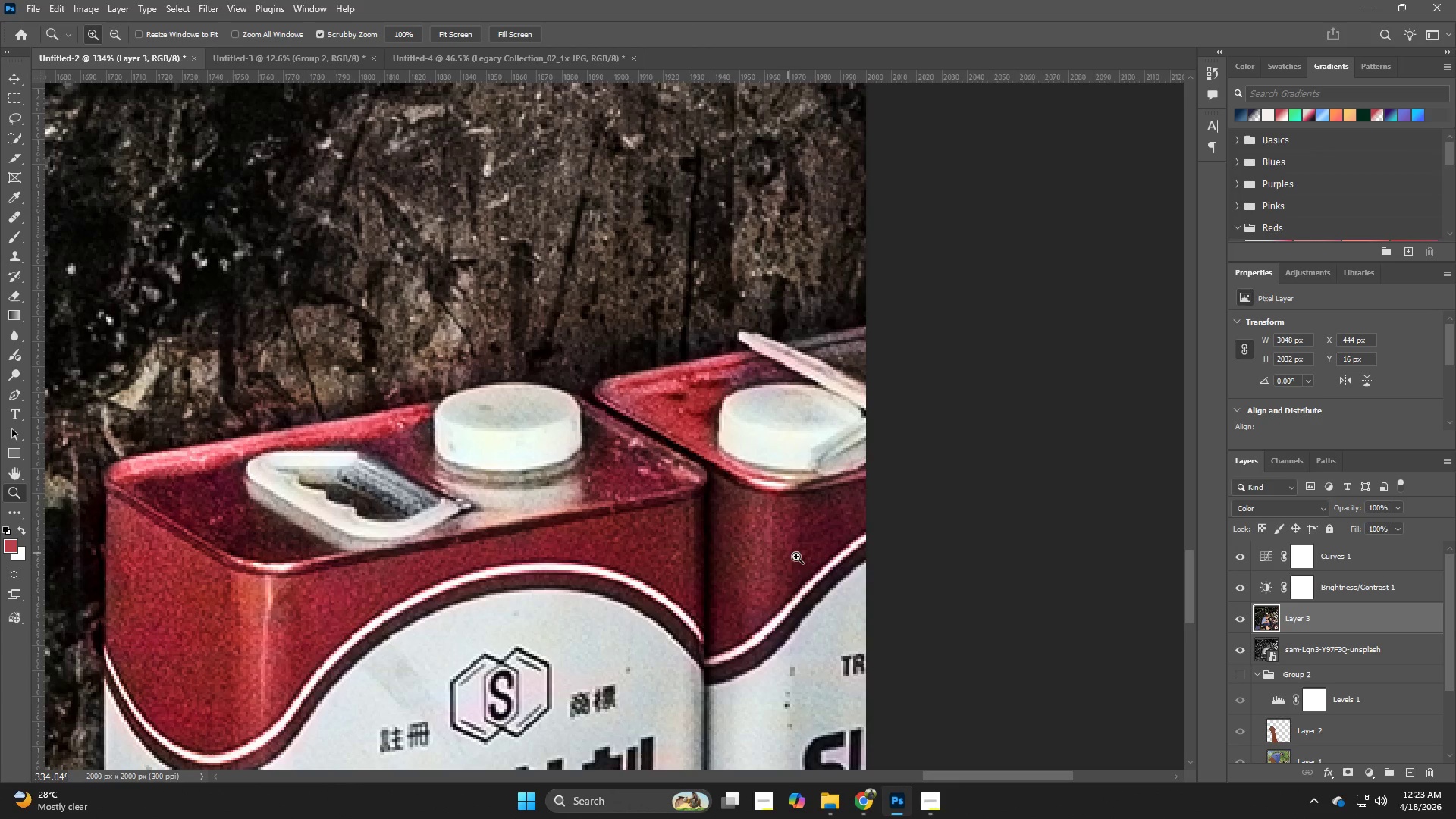 
key(E)
 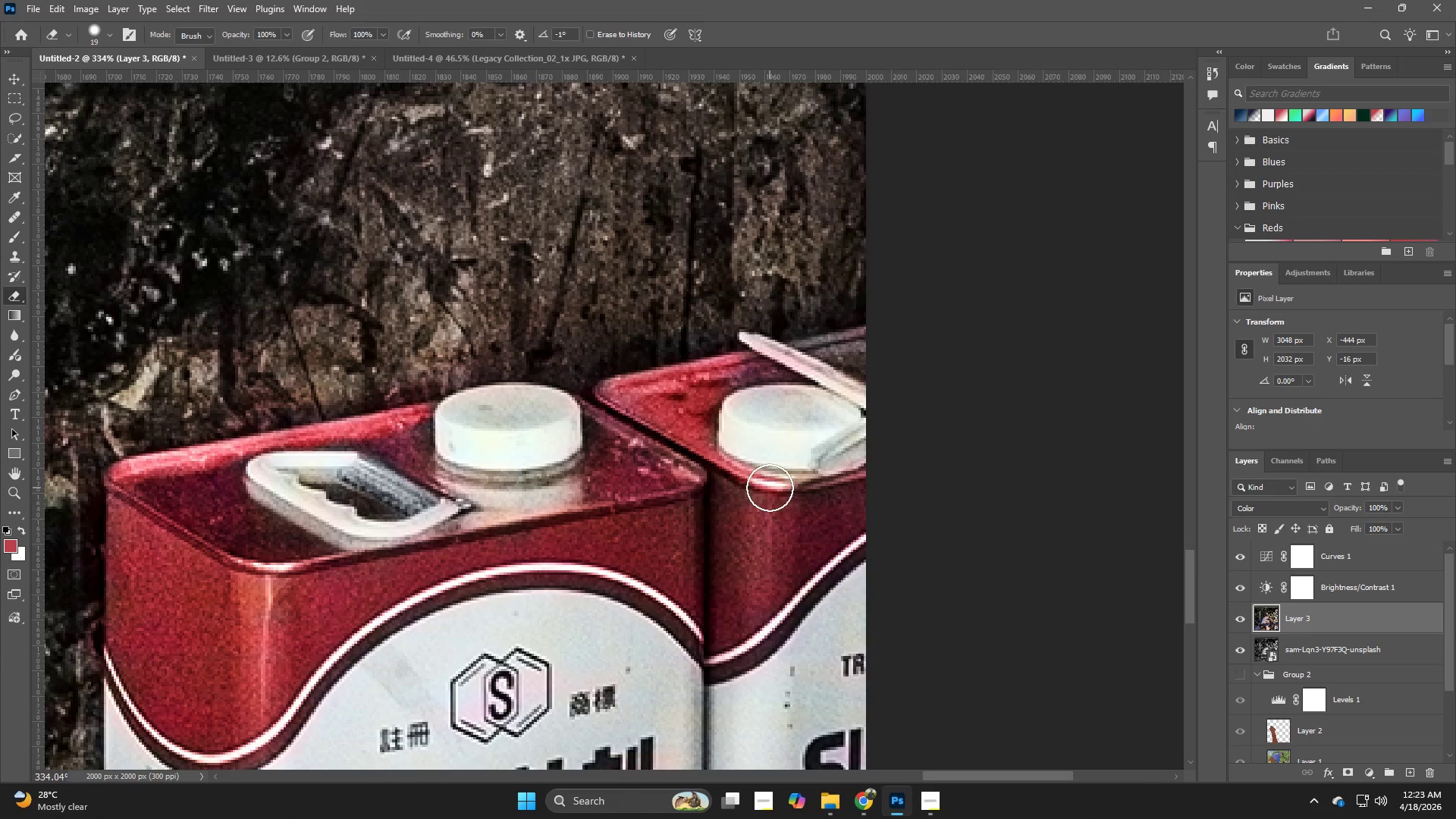 
left_click_drag(start_coordinate=[777, 488], to_coordinate=[817, 494])
 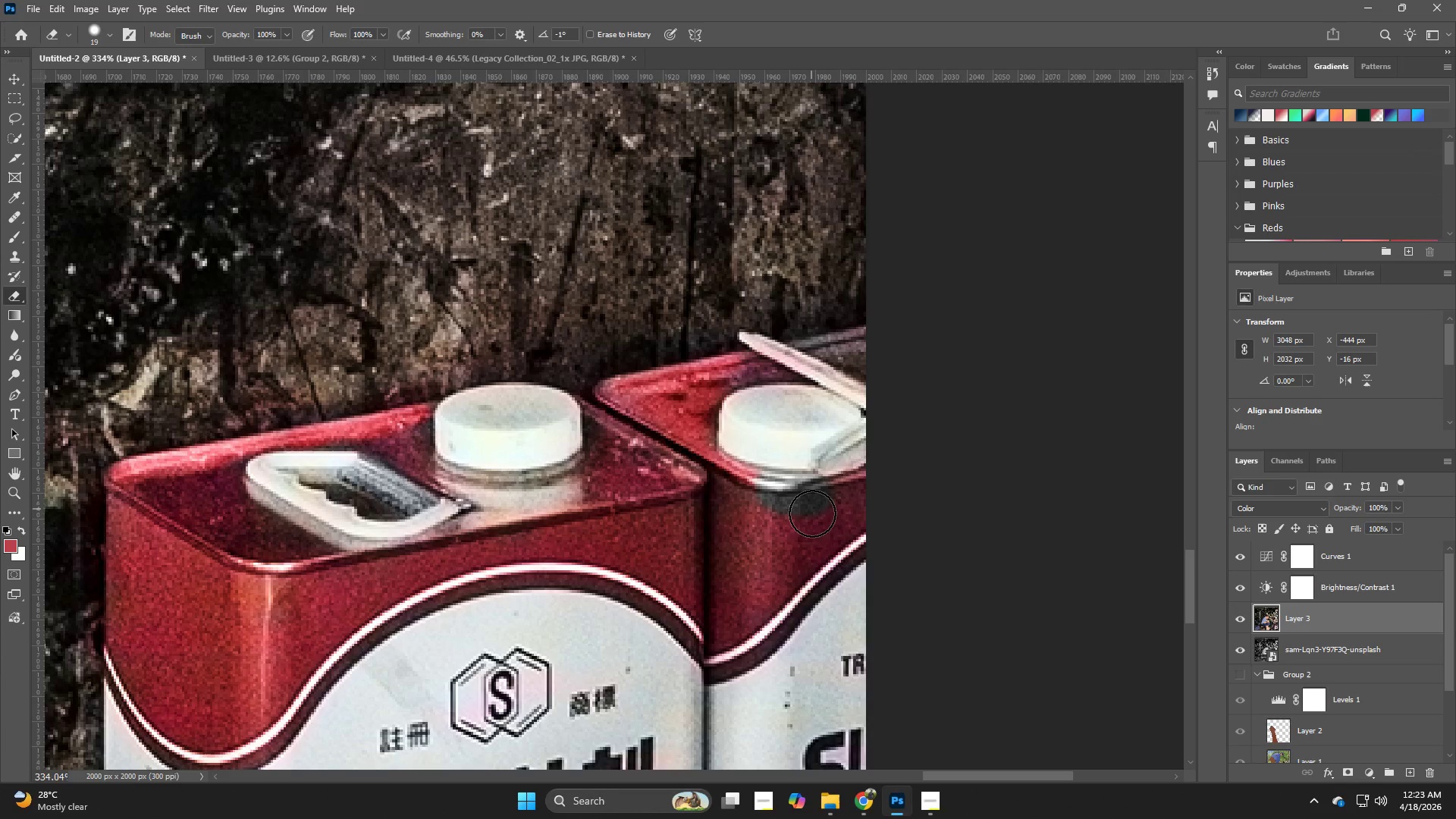 
key(Control+ControlLeft)
 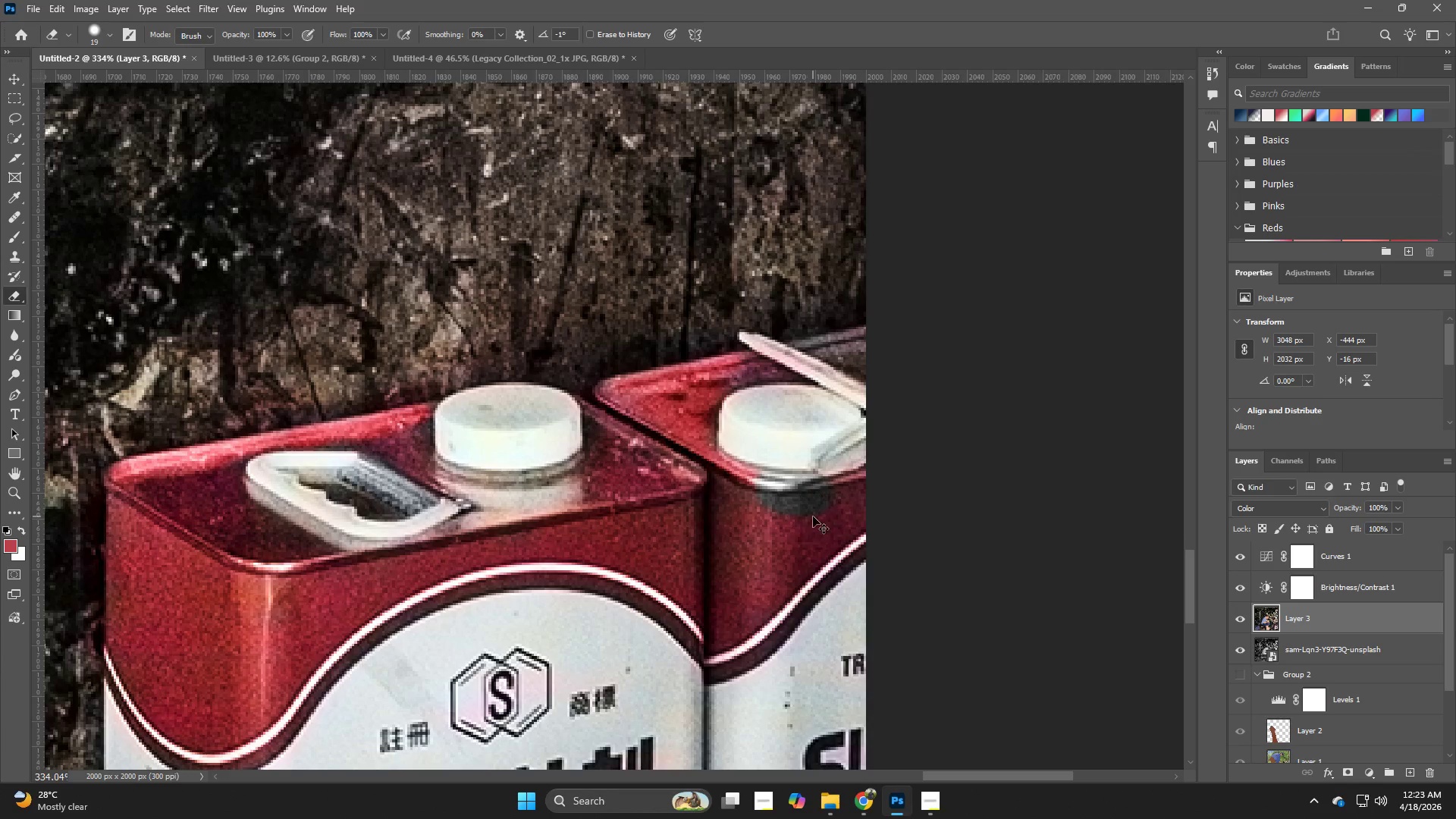 
key(Control+Z)
 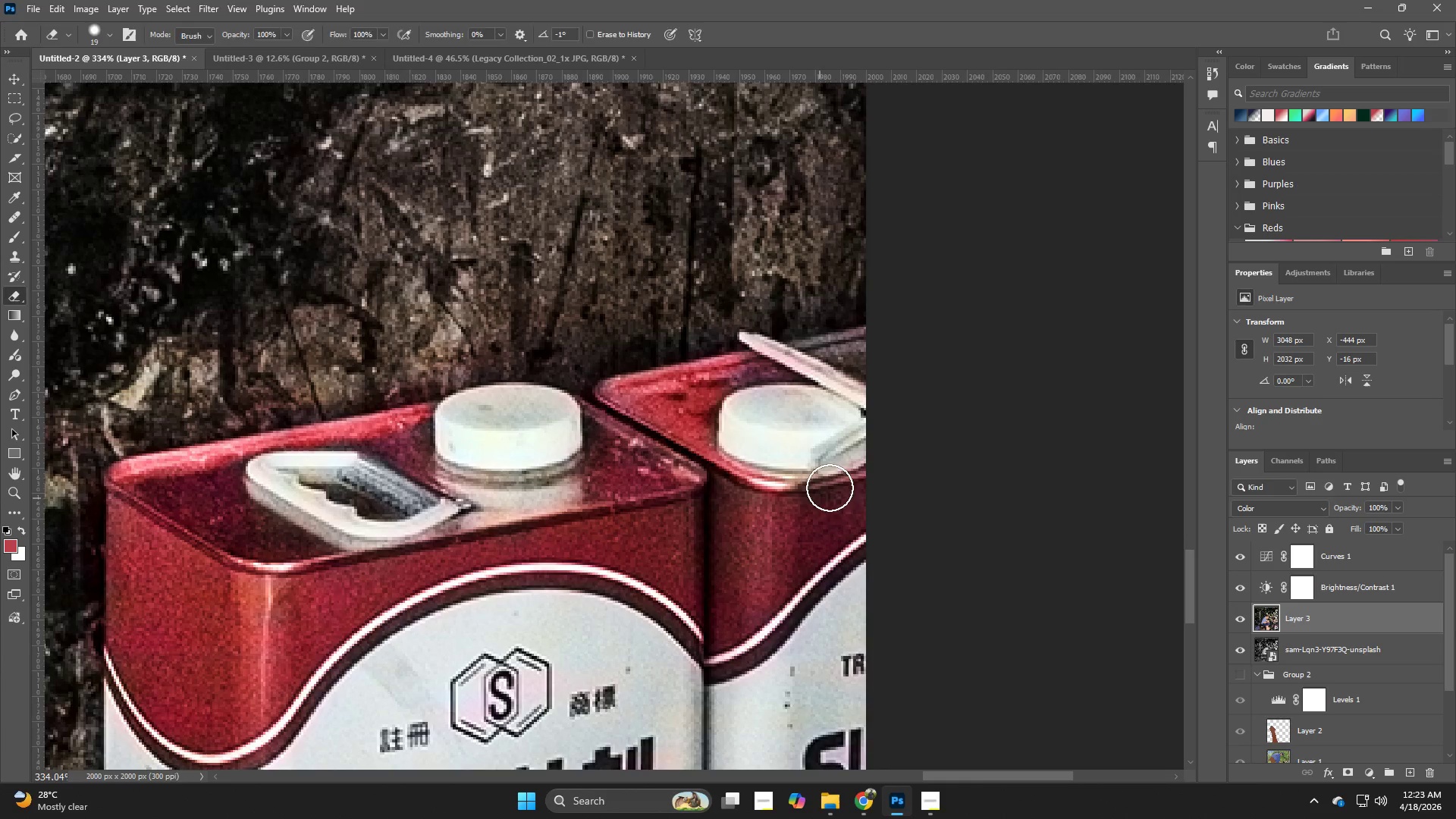 
hold_key(key=Z, duration=0.34)
 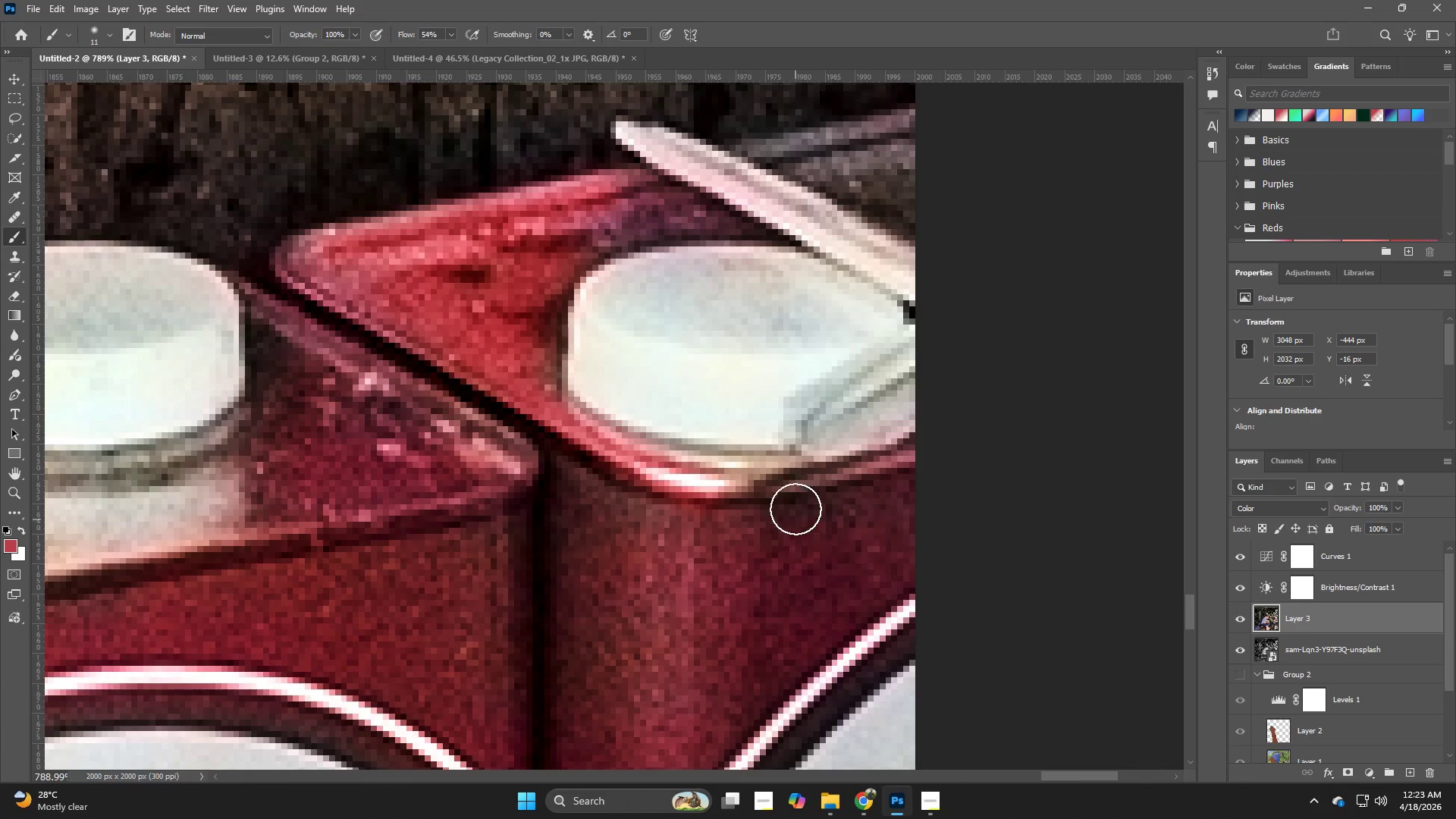 
left_click_drag(start_coordinate=[830, 486], to_coordinate=[890, 515])
 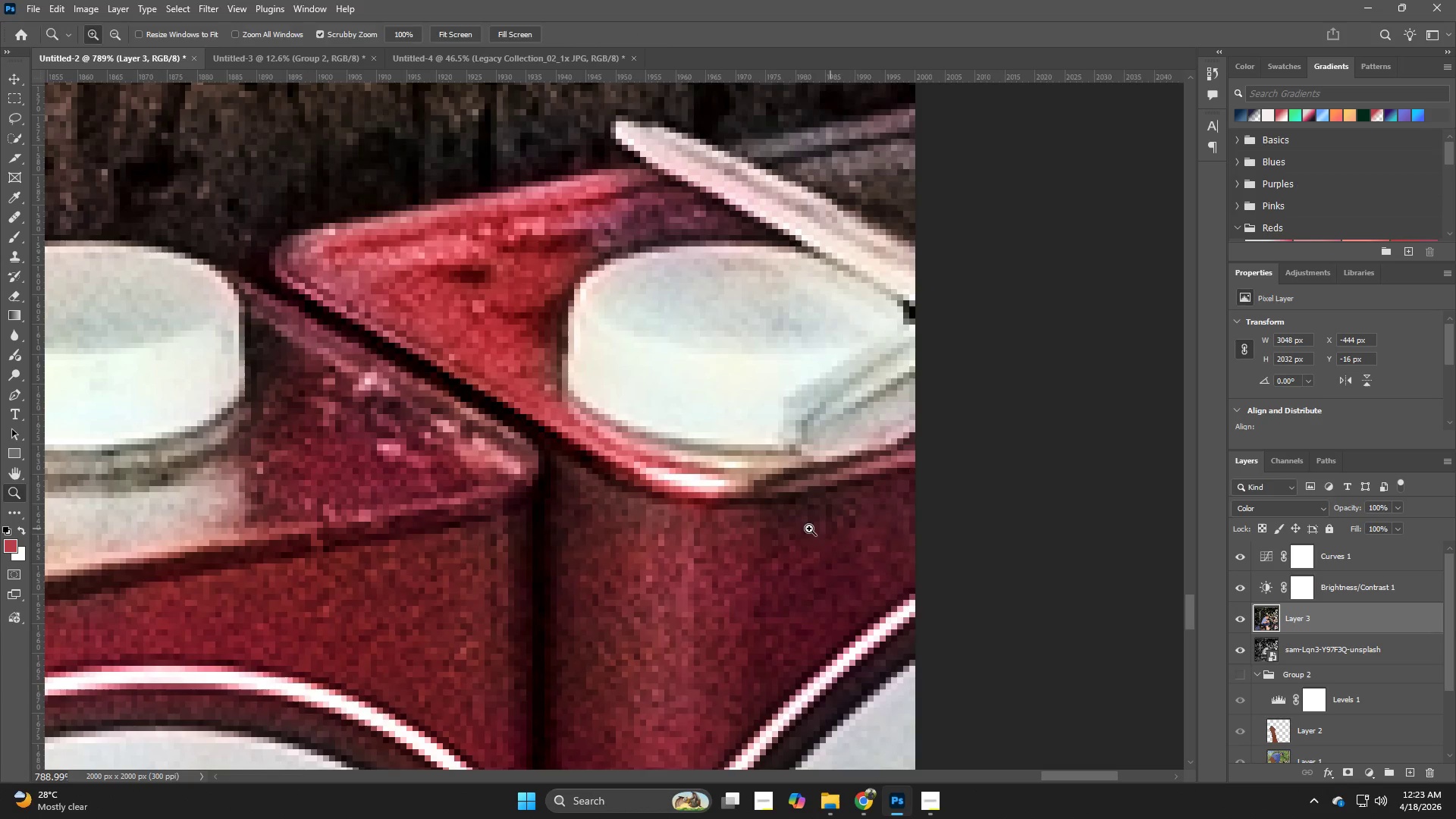 
key(B)
 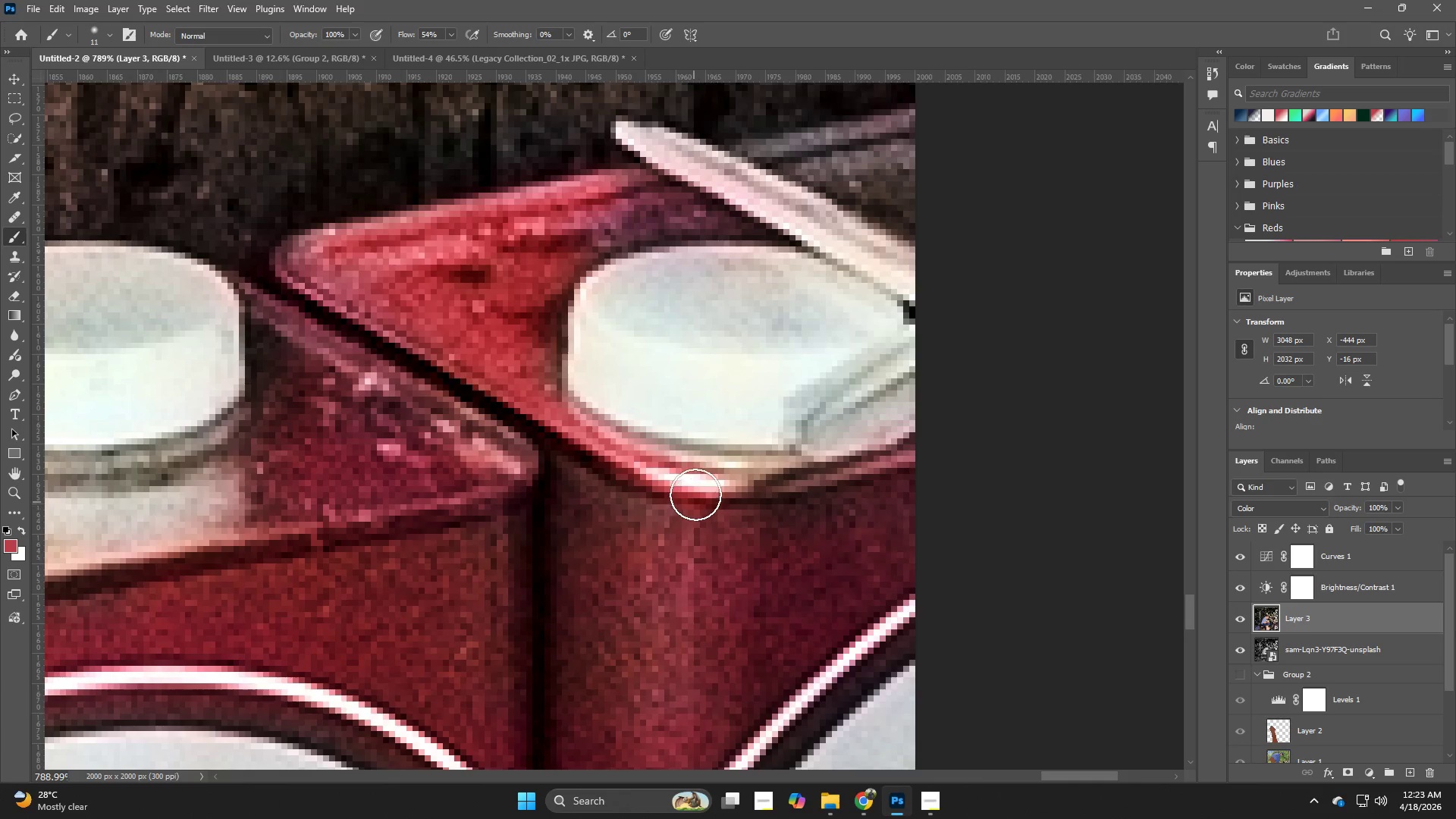 
left_click_drag(start_coordinate=[698, 472], to_coordinate=[606, 446])
 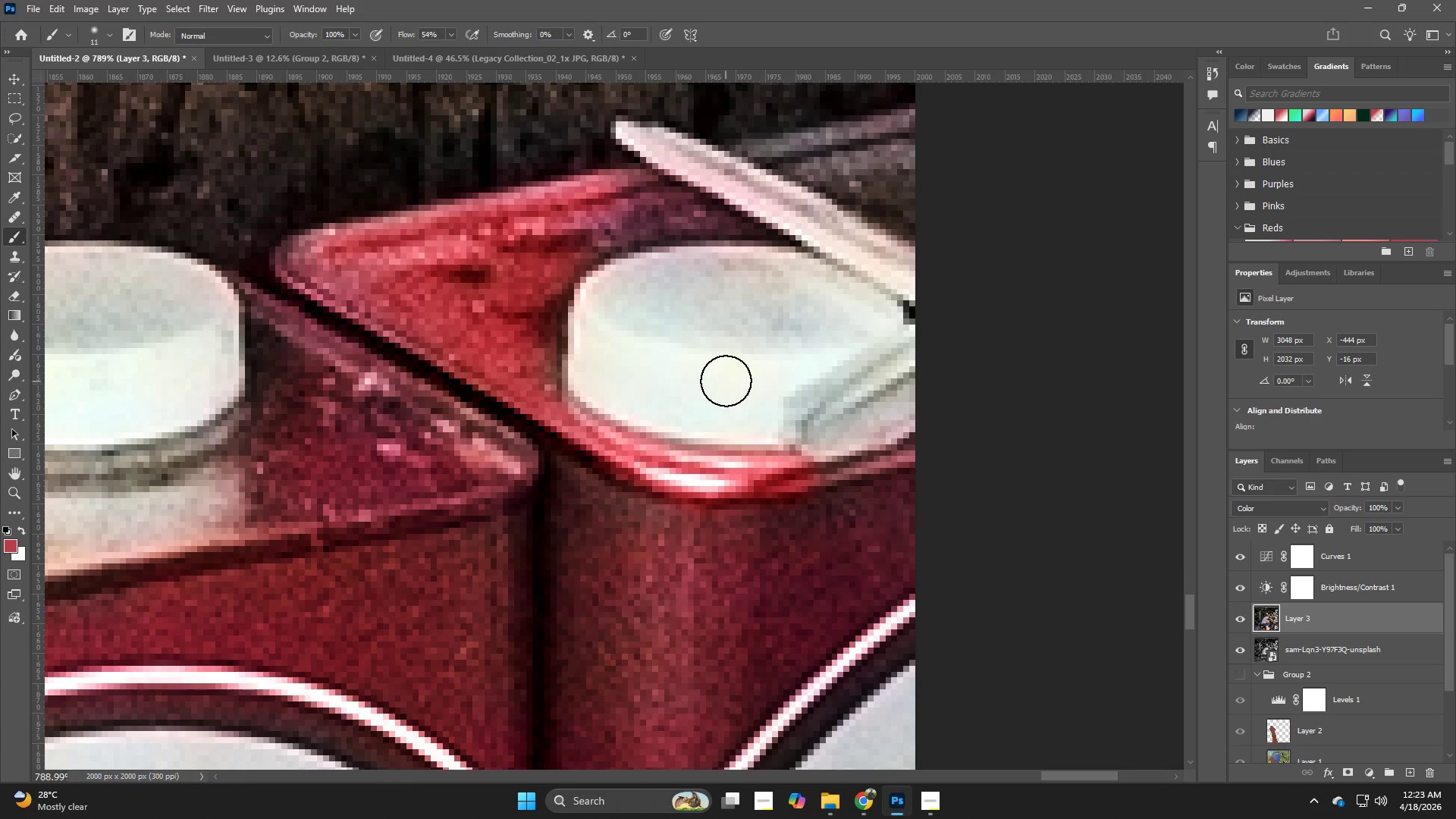 
key(B)
 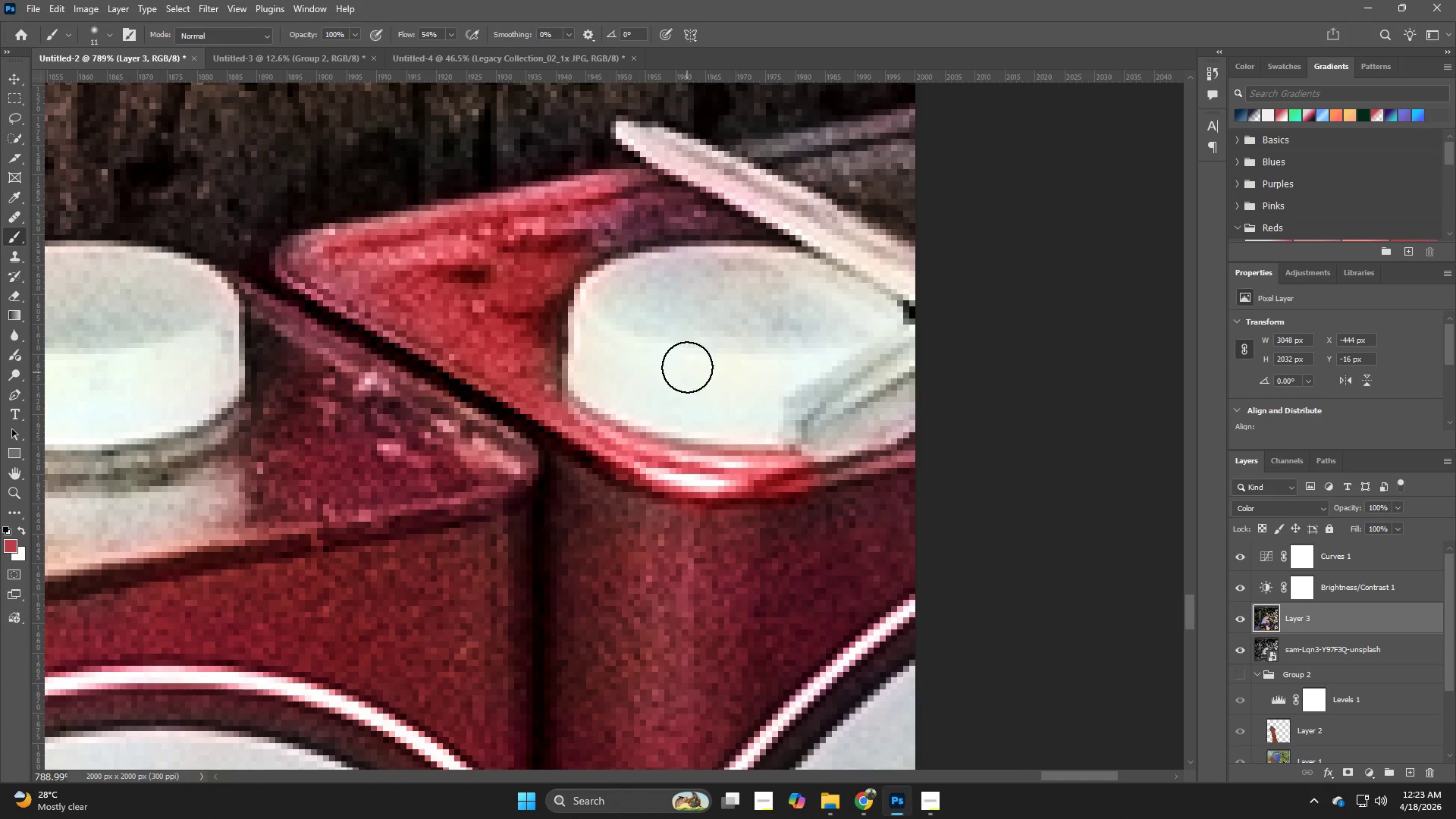 
hold_key(key=AltLeft, duration=0.41)
left_click([686, 360])
 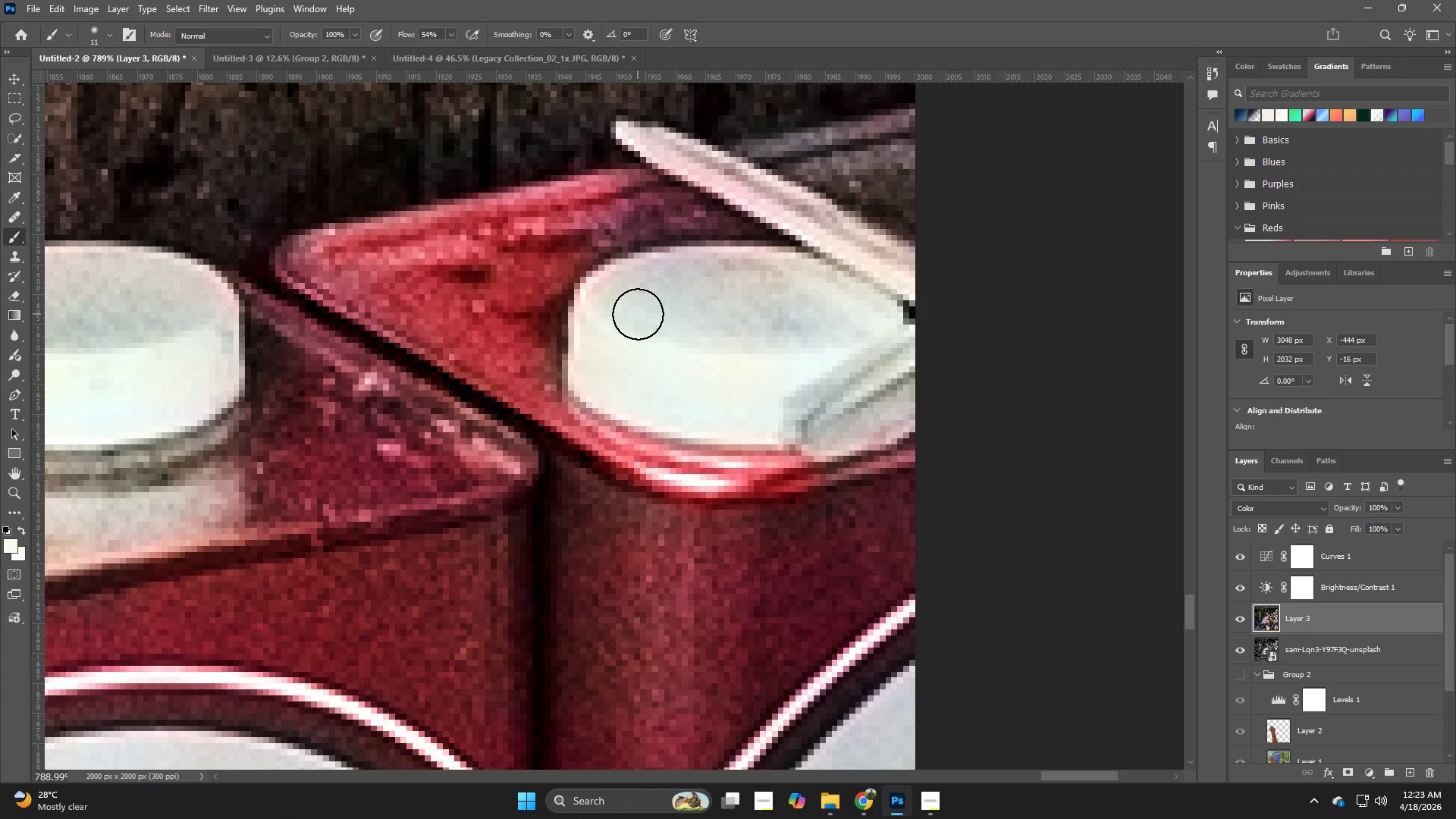 
left_click_drag(start_coordinate=[639, 299], to_coordinate=[797, 278])
 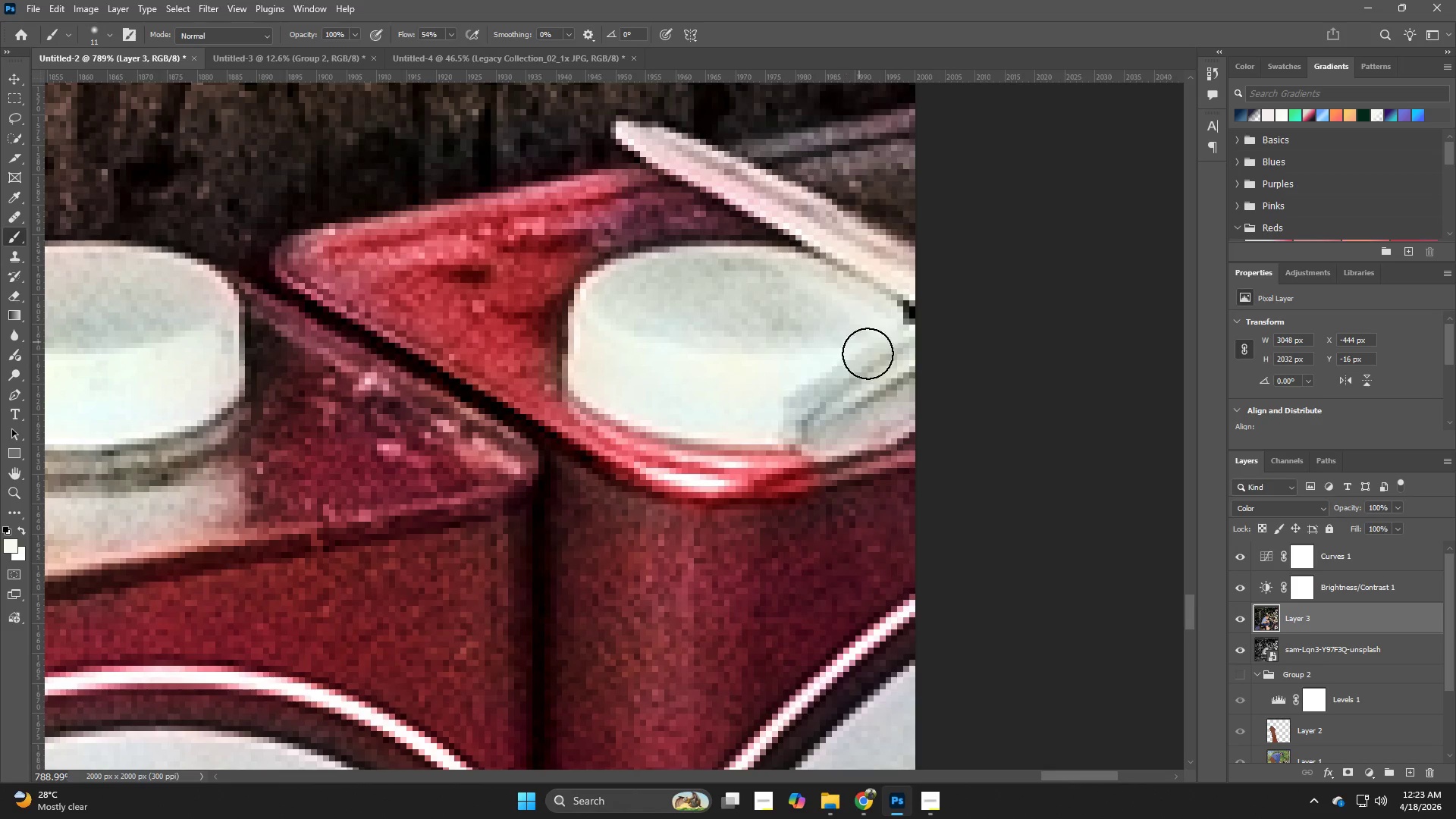 
left_click_drag(start_coordinate=[888, 391], to_coordinate=[910, 406])
 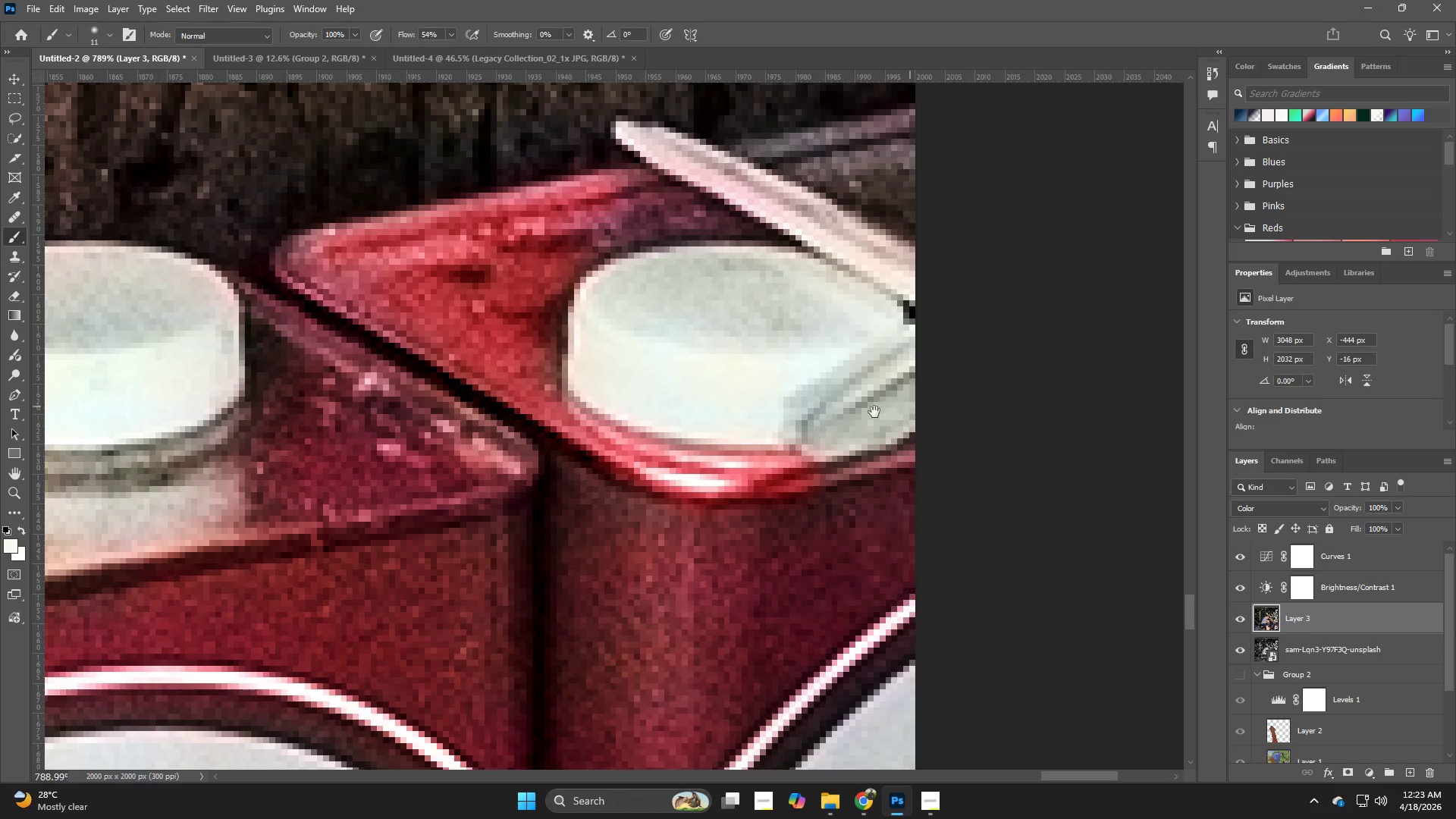 
hold_key(key=Space, duration=0.67)
 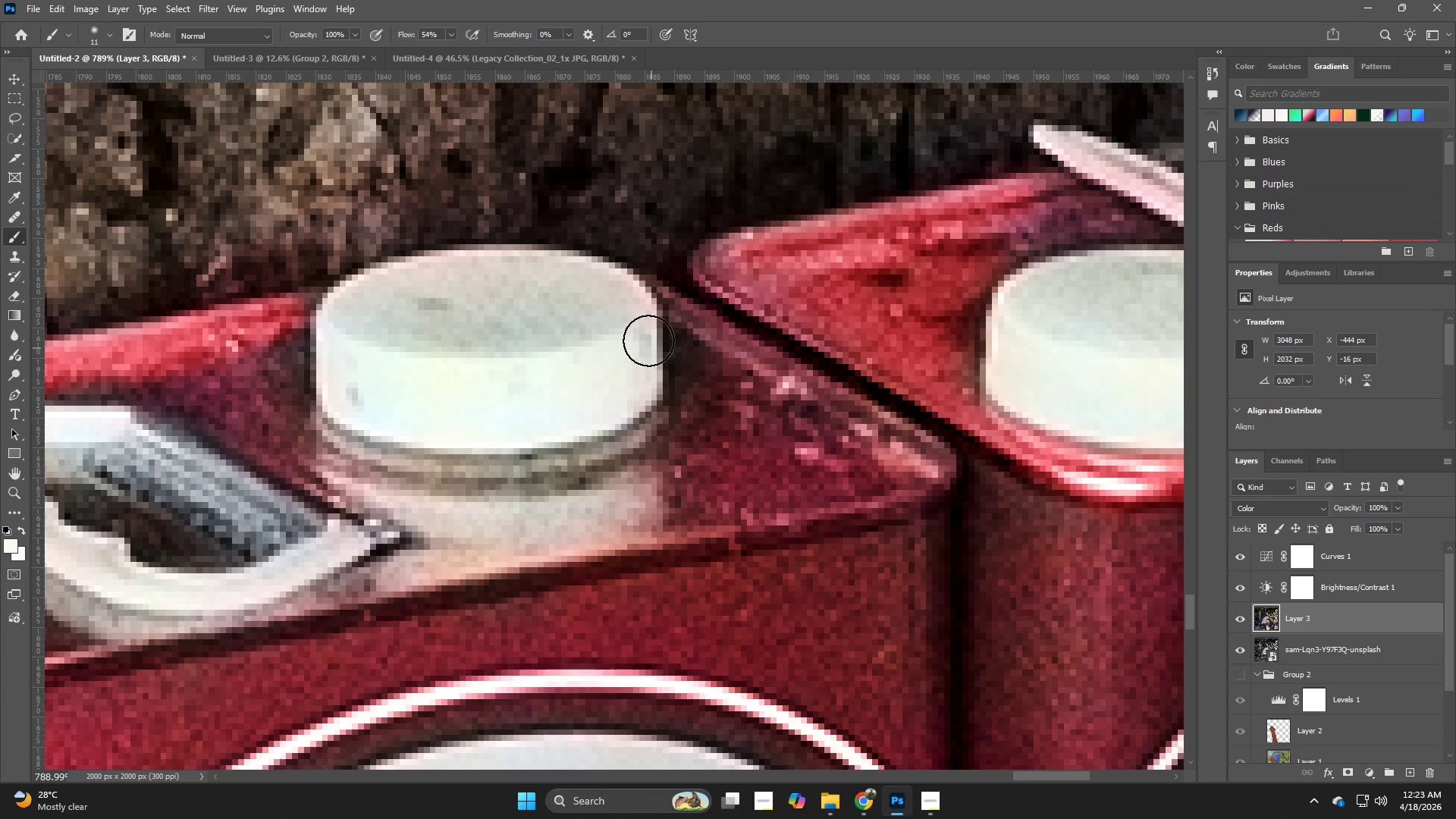 
left_click_drag(start_coordinate=[718, 410], to_coordinate=[1136, 413])
 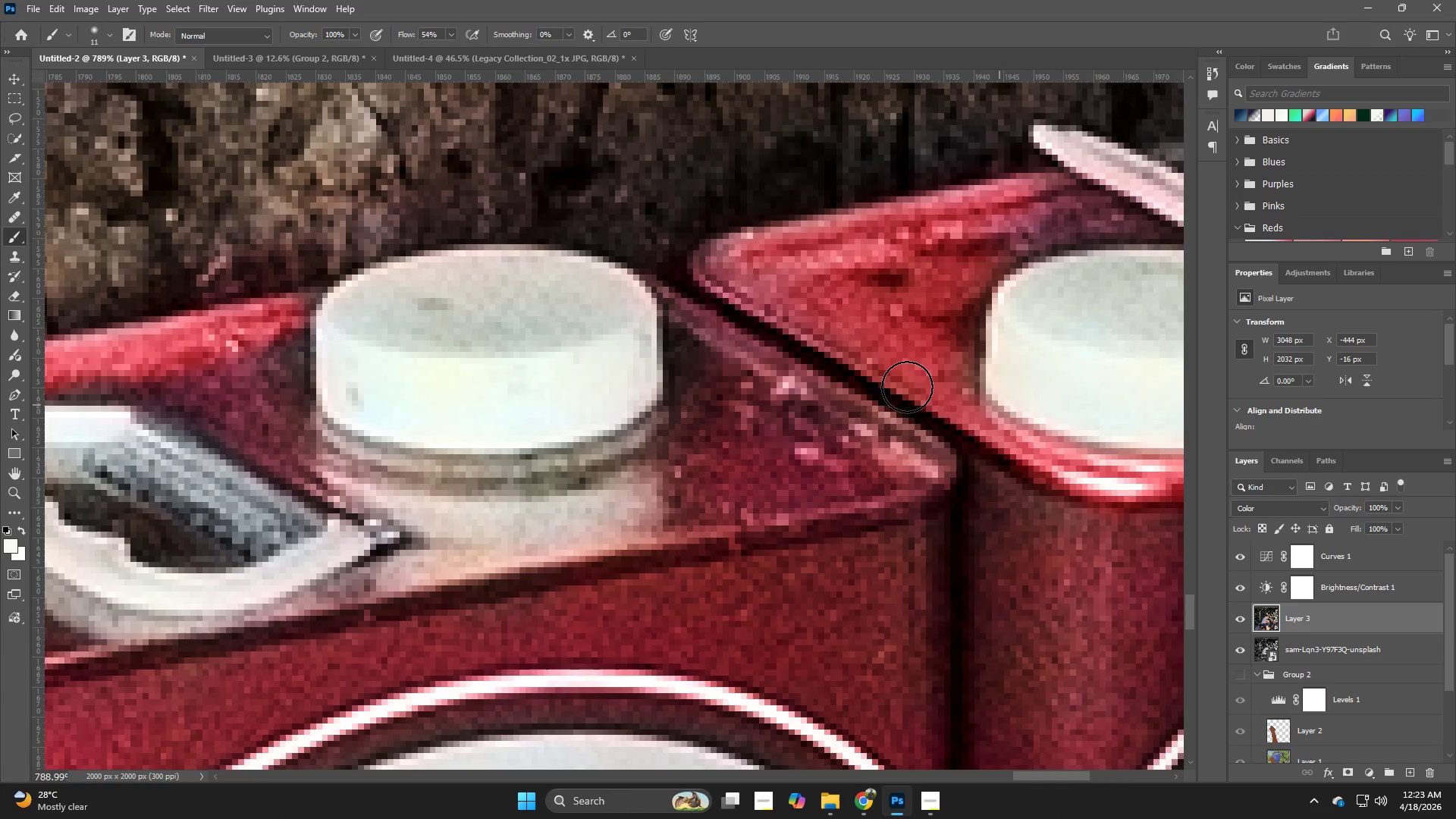 
hold_key(key=Space, duration=1.94)
 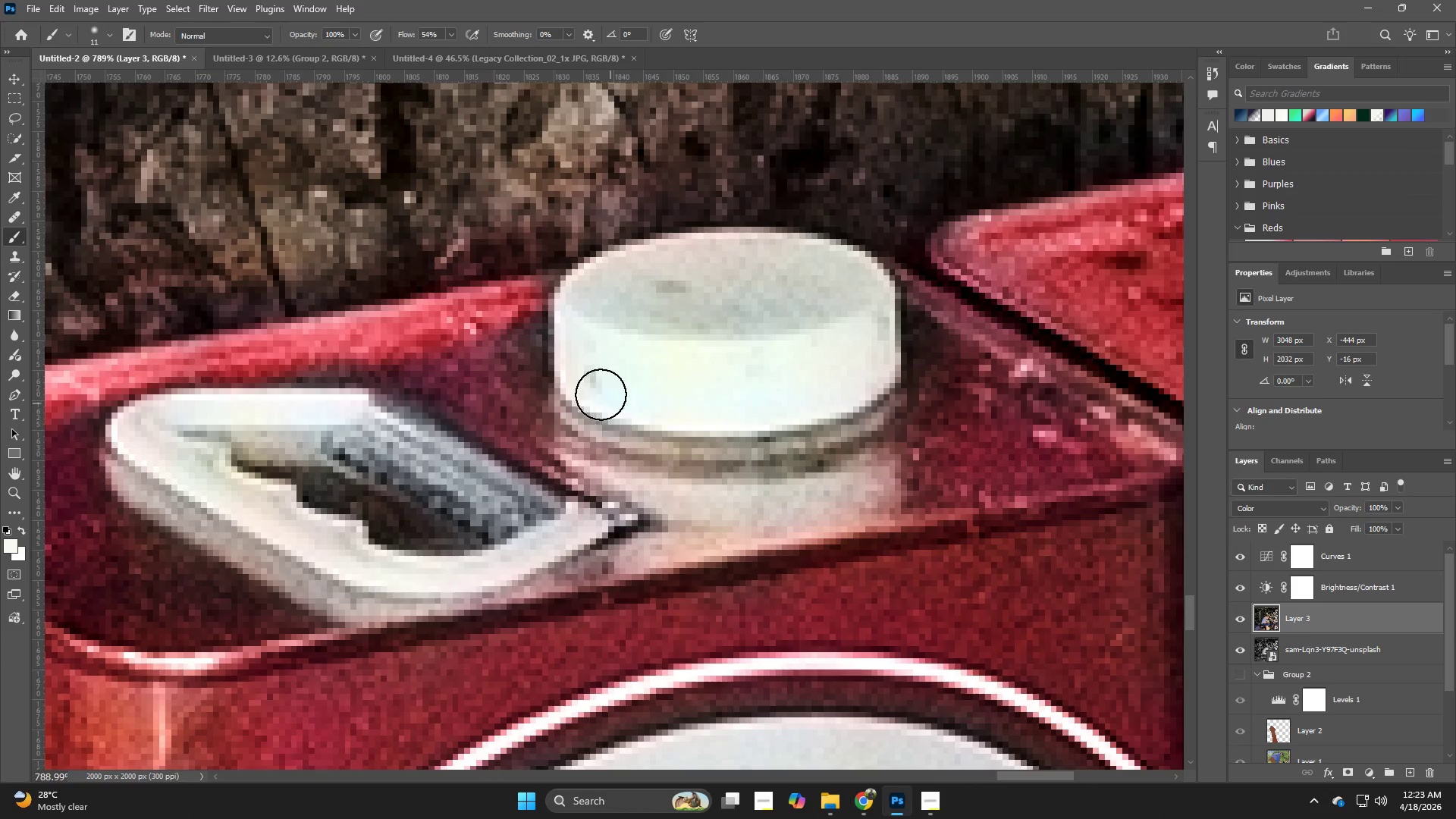 
left_click_drag(start_coordinate=[647, 333], to_coordinate=[558, 275])
 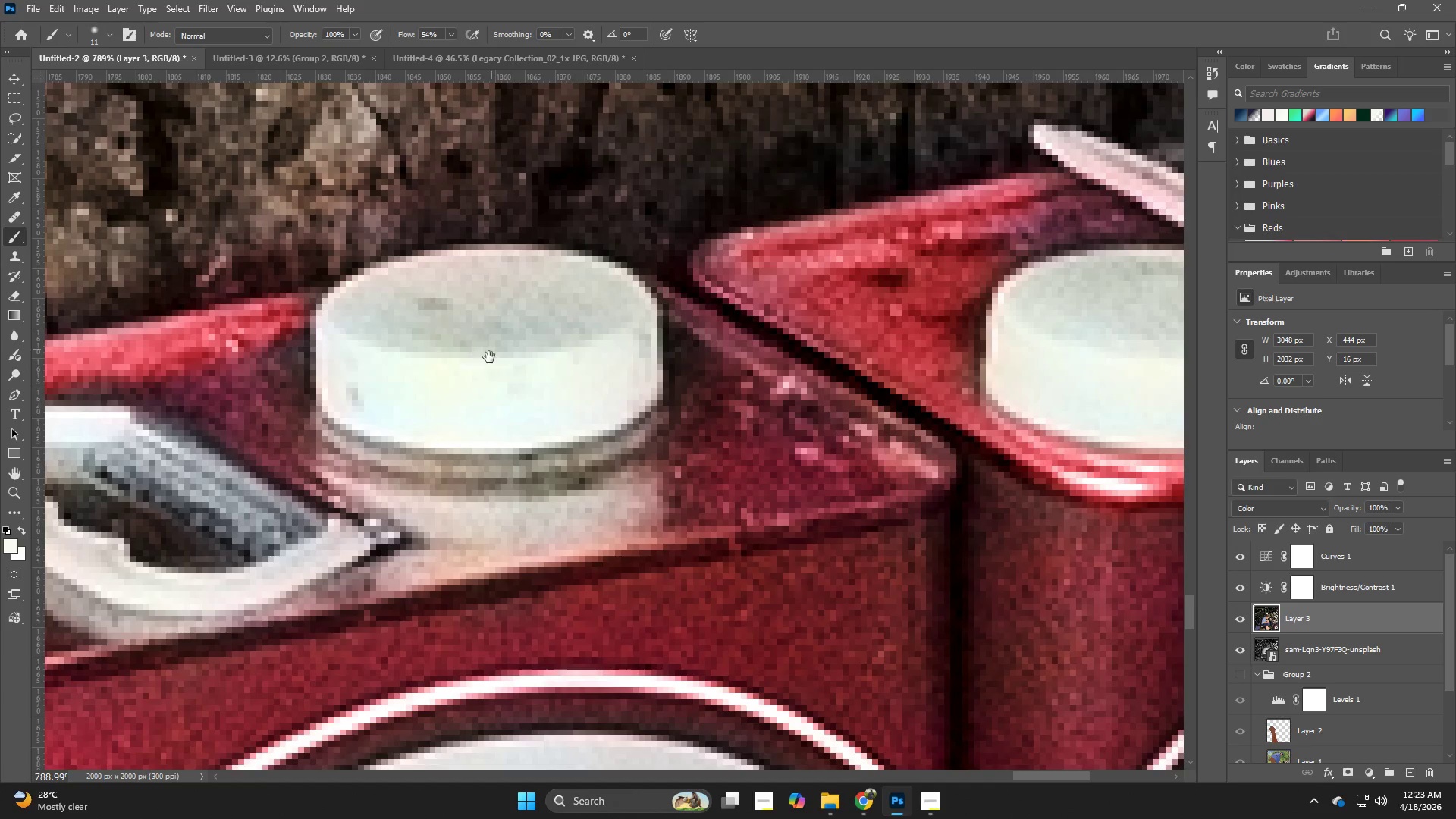 
left_click_drag(start_coordinate=[501, 358], to_coordinate=[739, 340])
 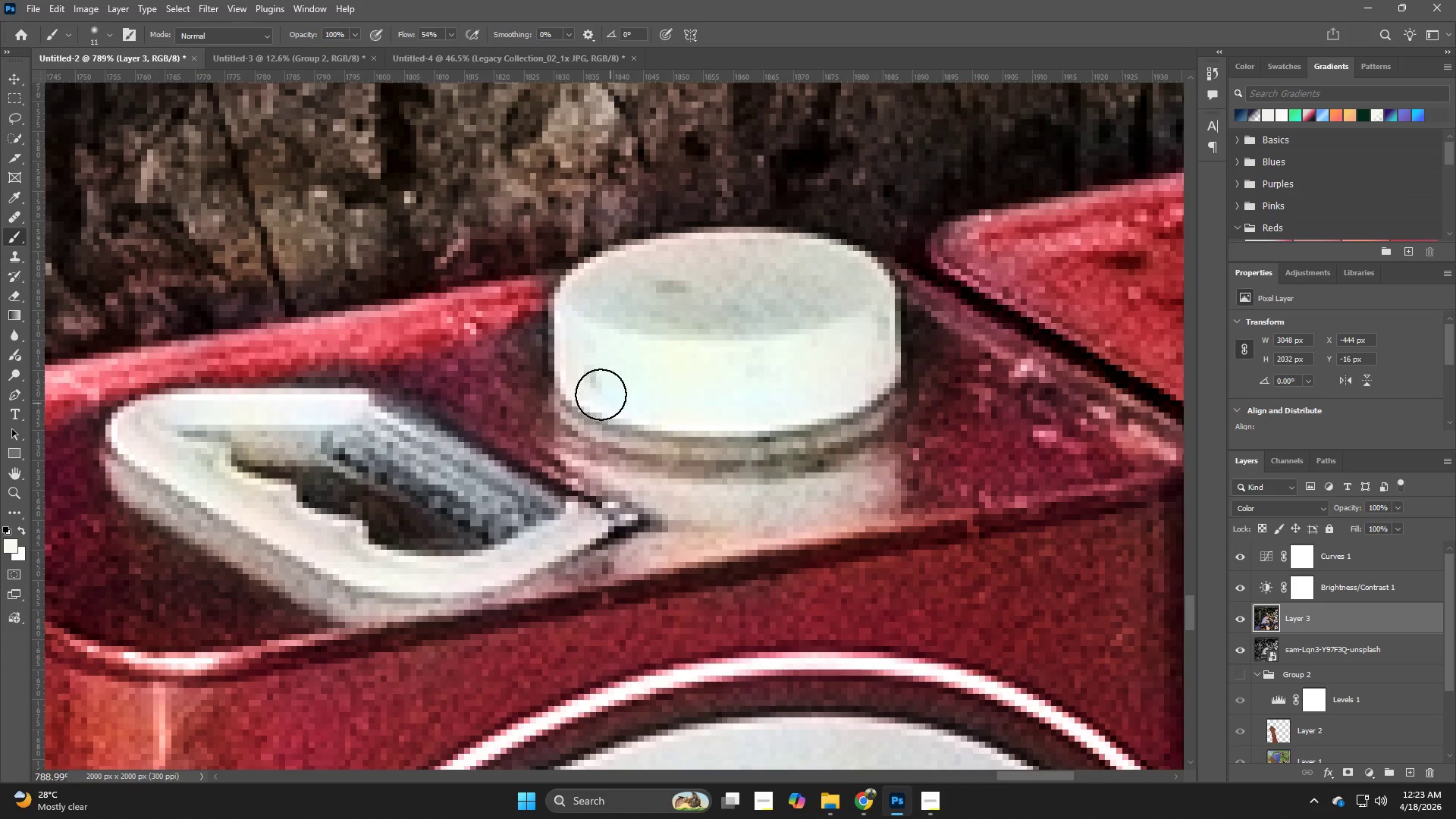 
left_click_drag(start_coordinate=[585, 388], to_coordinate=[777, 428])
 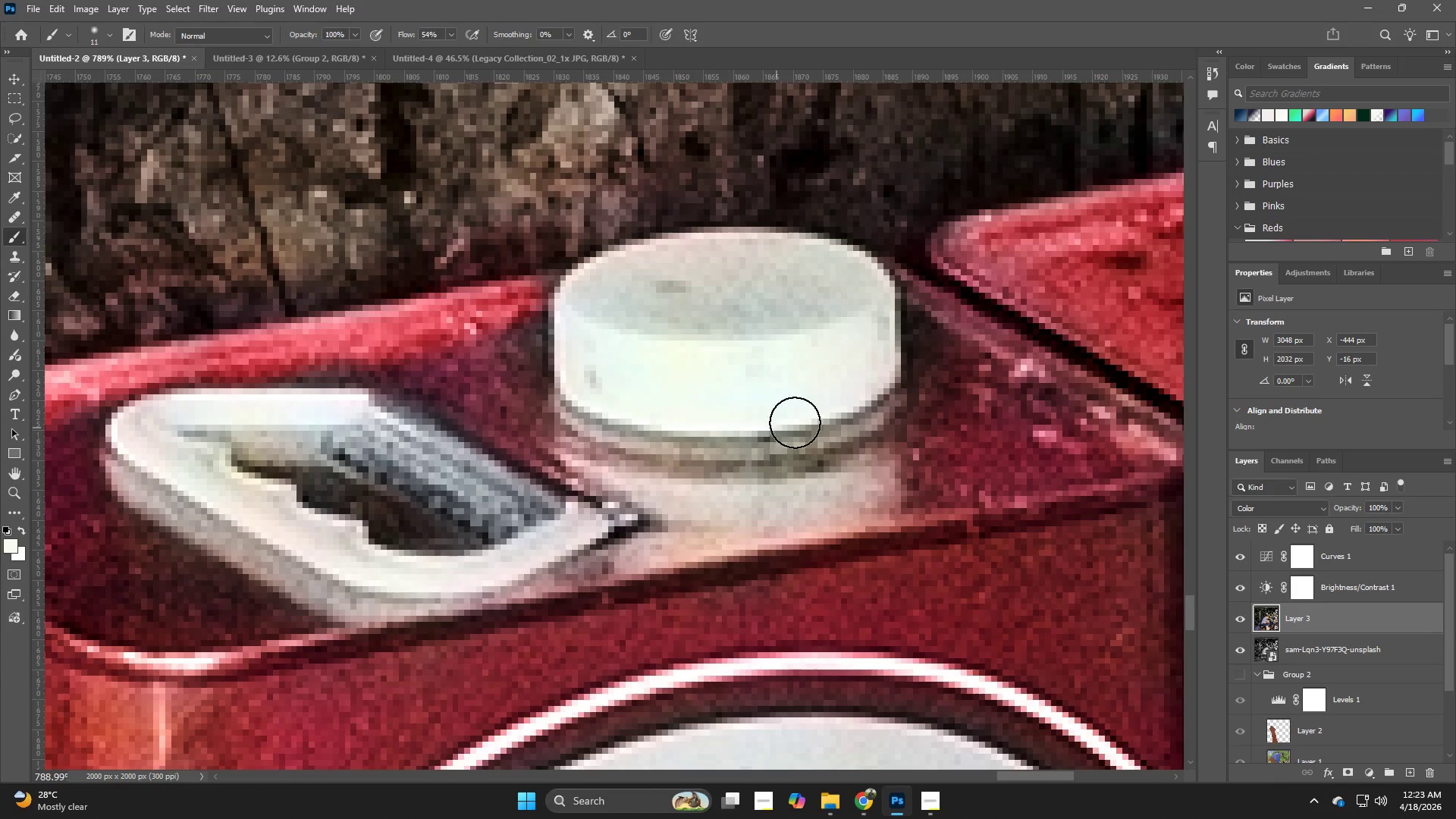 
type(zb)
 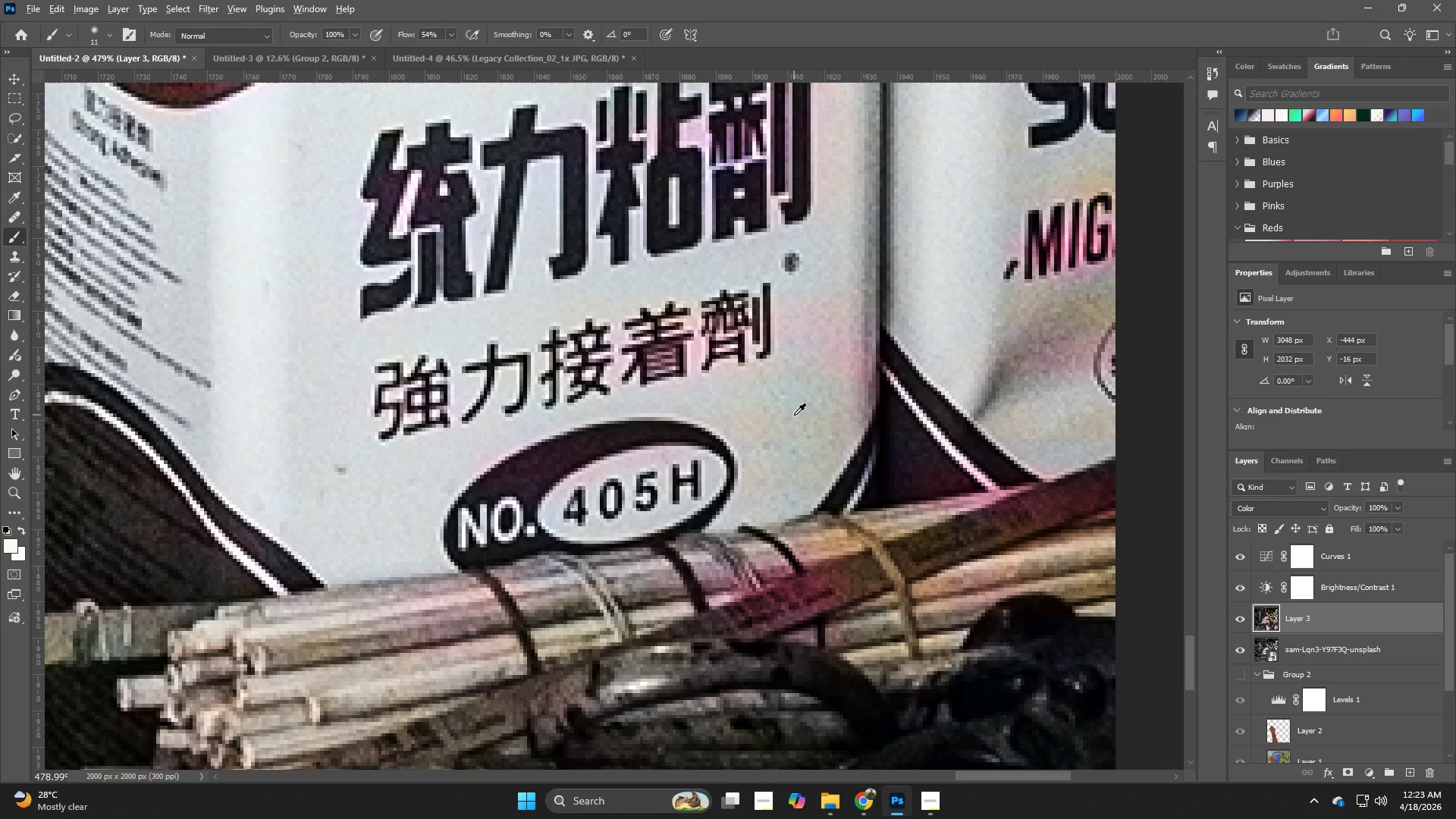 
left_click_drag(start_coordinate=[807, 391], to_coordinate=[682, 439])
 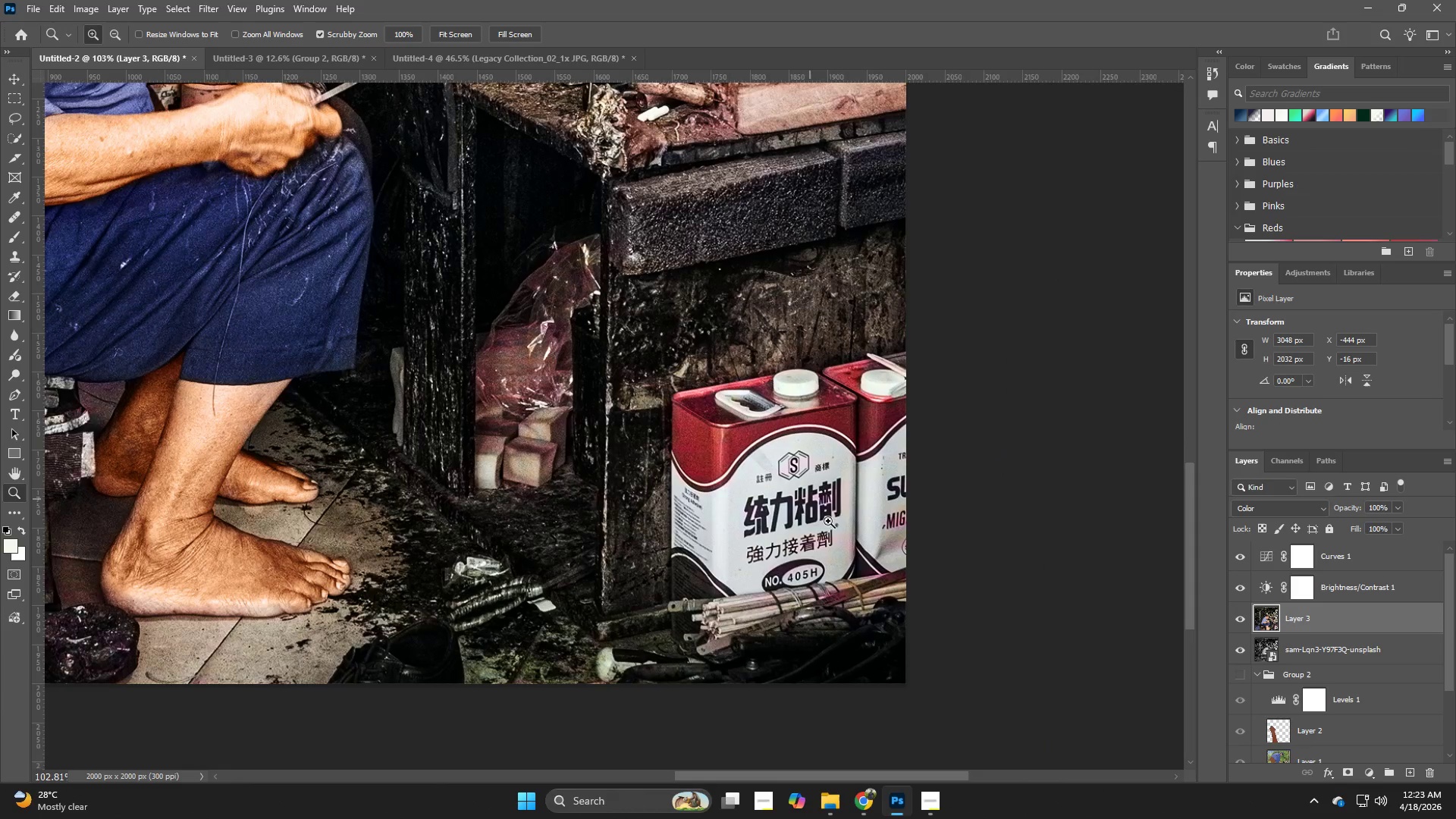 
left_click_drag(start_coordinate=[849, 598], to_coordinate=[944, 605])
 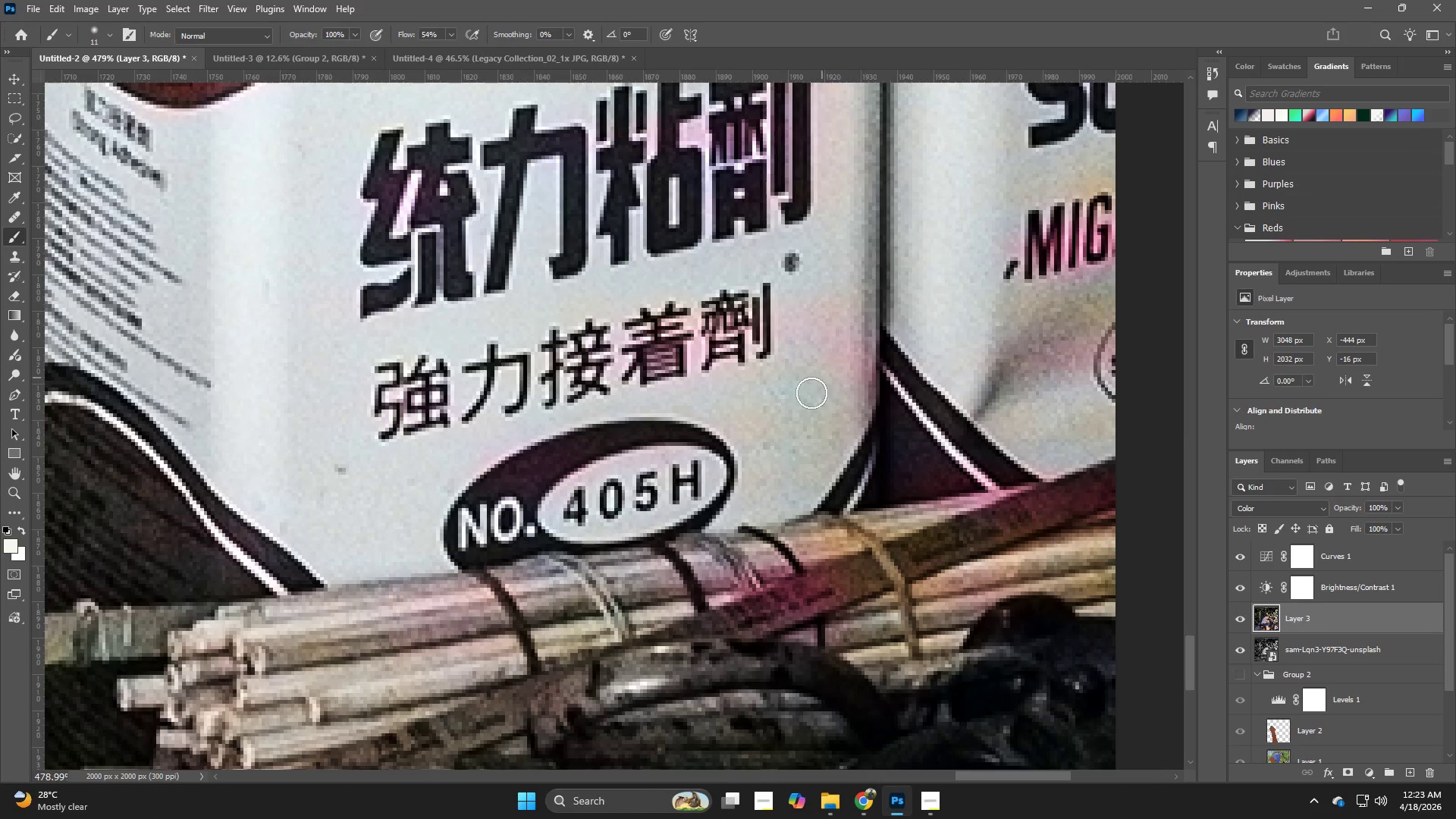 
hold_key(key=AltLeft, duration=0.44)
left_click([794, 415])
 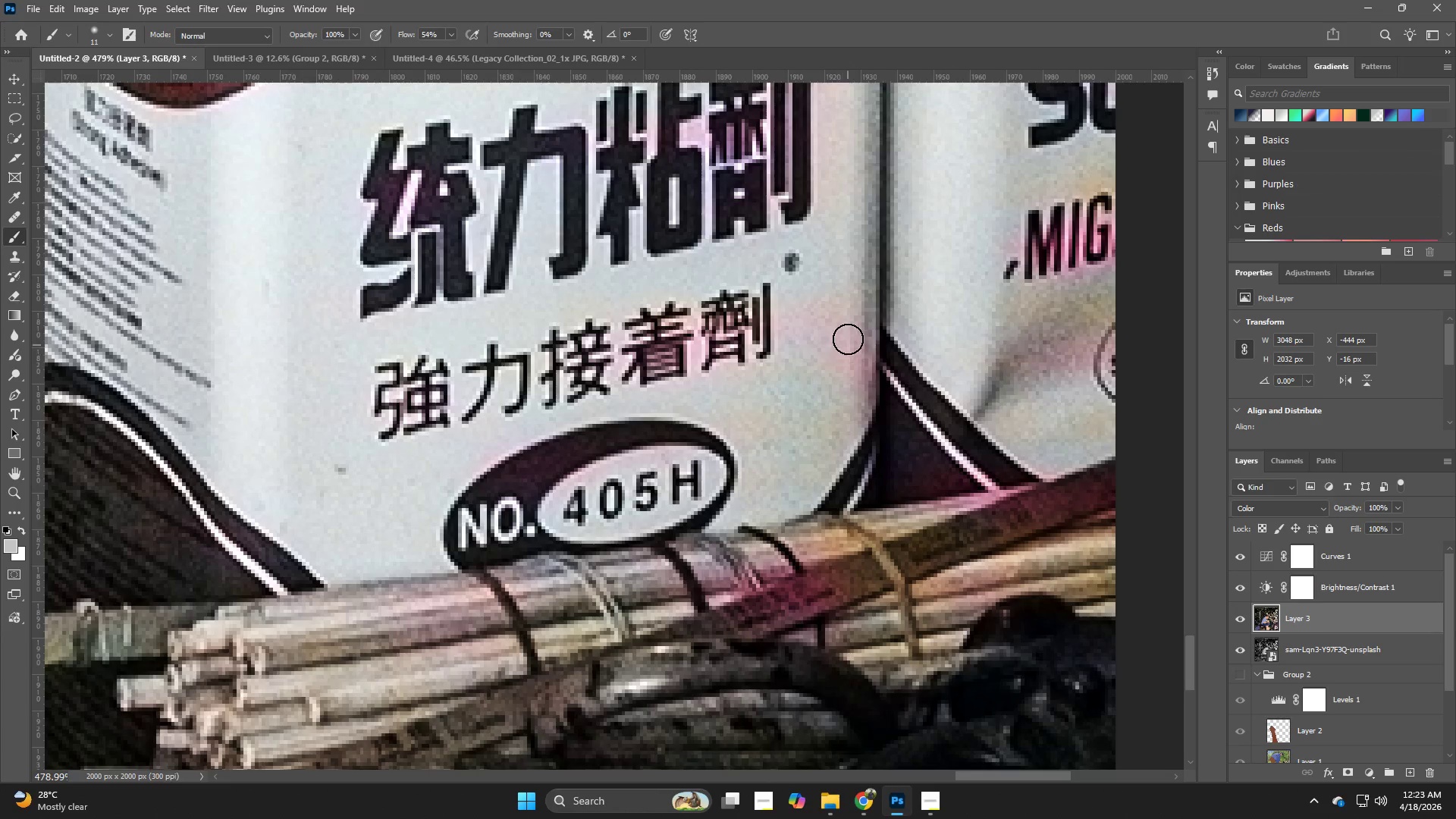 
left_click_drag(start_coordinate=[843, 319], to_coordinate=[824, 340])
 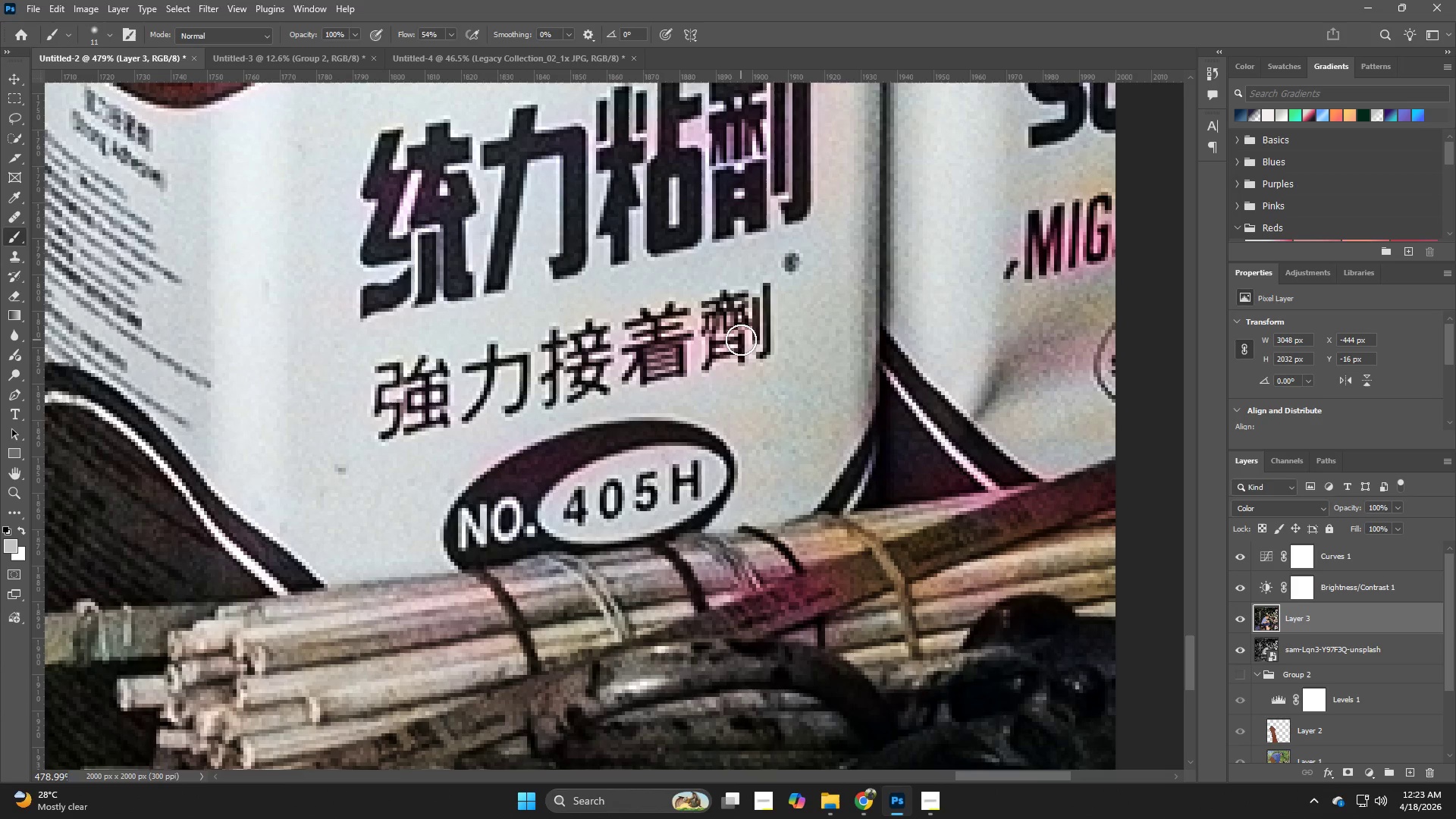 
left_click_drag(start_coordinate=[744, 325], to_coordinate=[701, 375])
 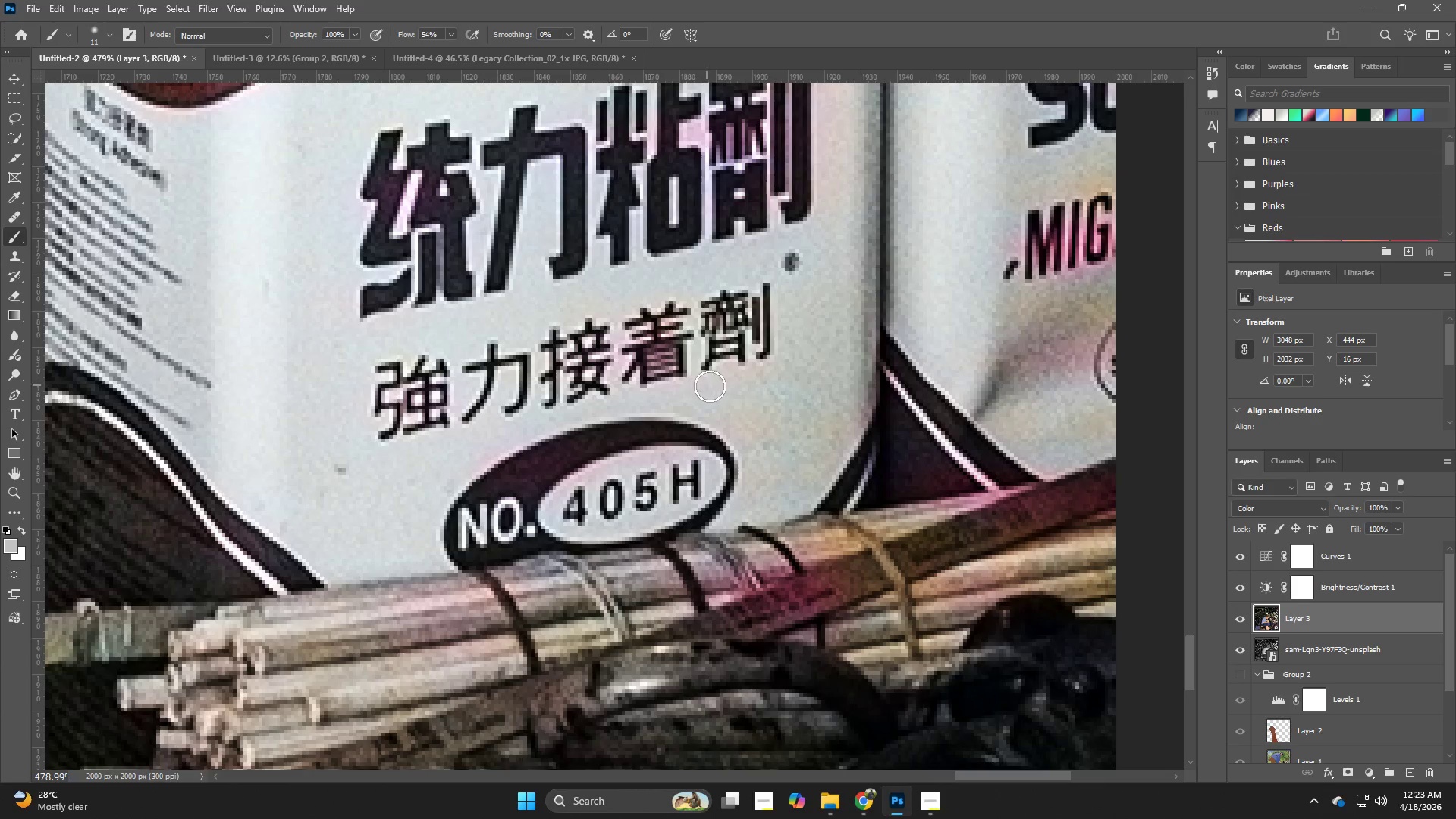 
hold_key(key=AltLeft, duration=0.33)
 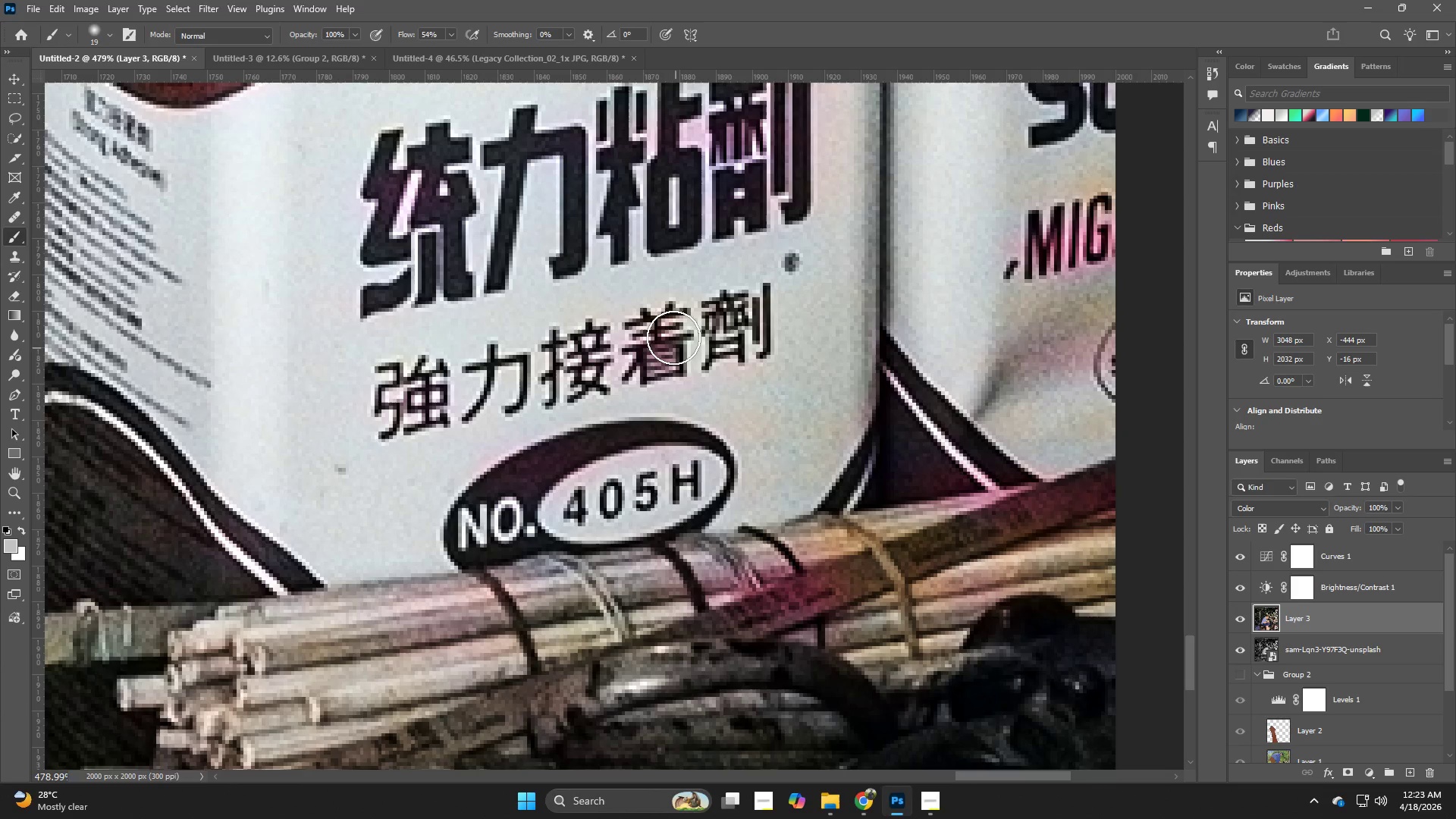 
left_click_drag(start_coordinate=[673, 337], to_coordinate=[677, 347])
 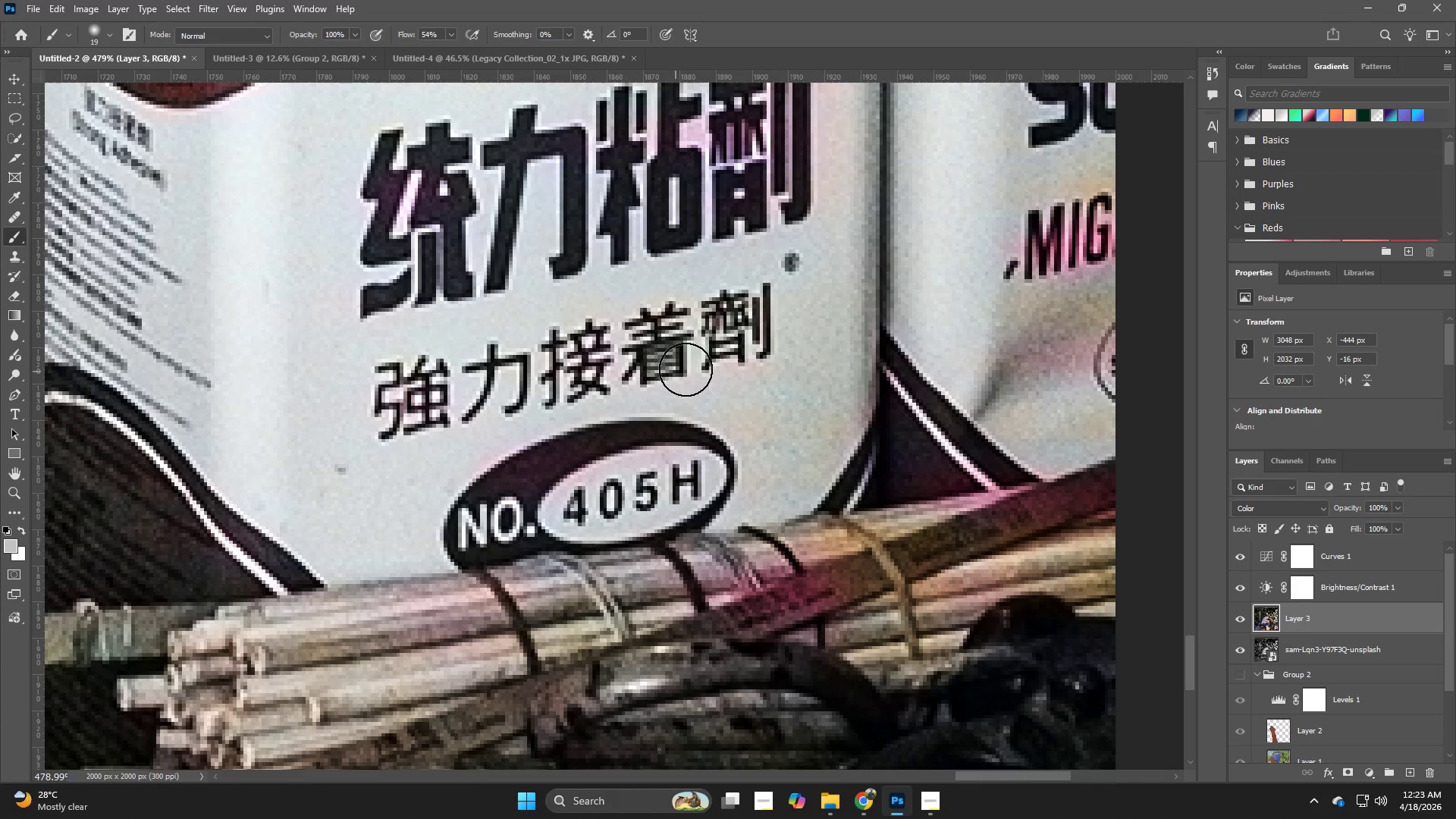 
key(Alt+AltLeft)
 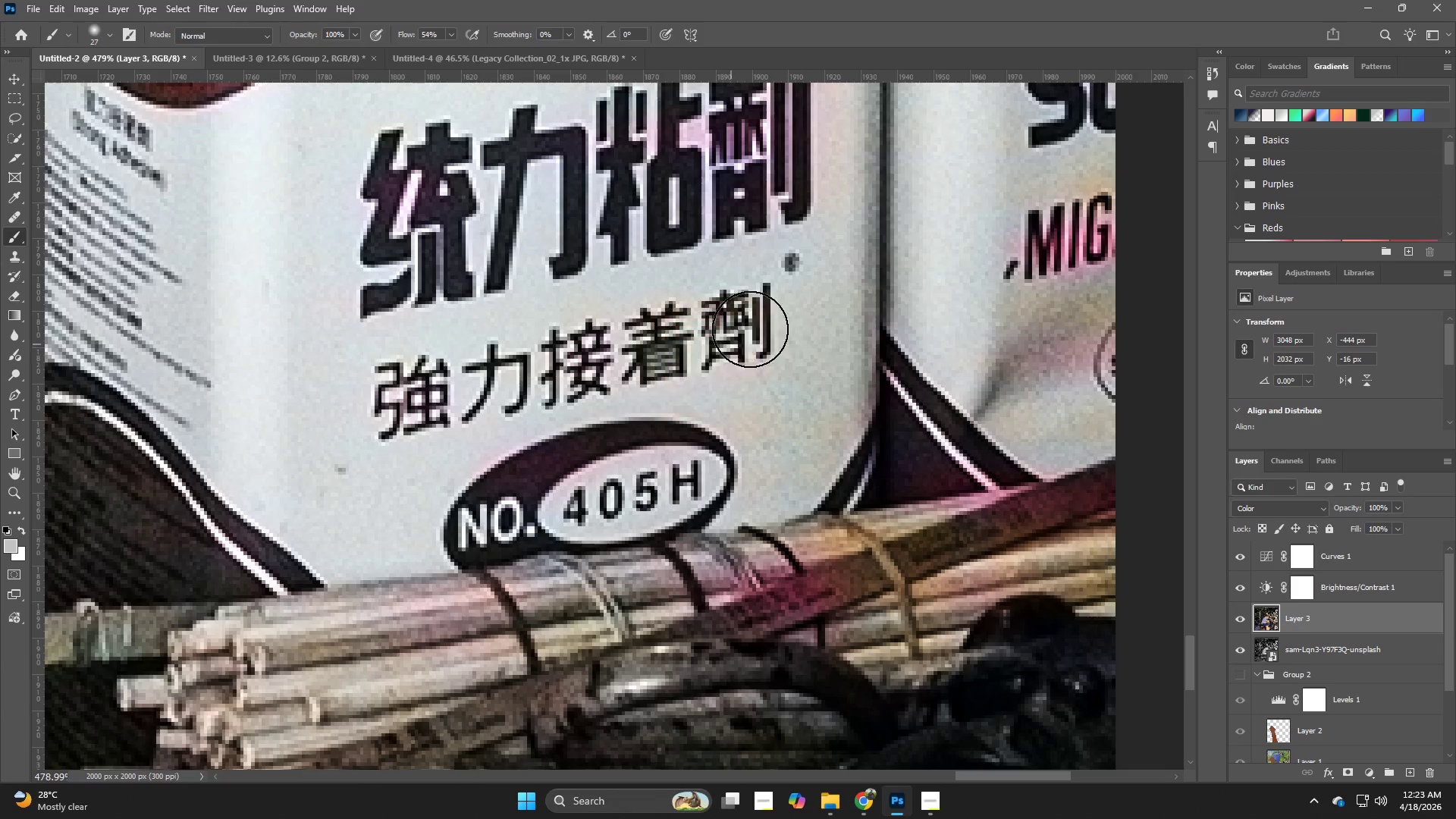 
hold_key(key=Space, duration=0.45)
 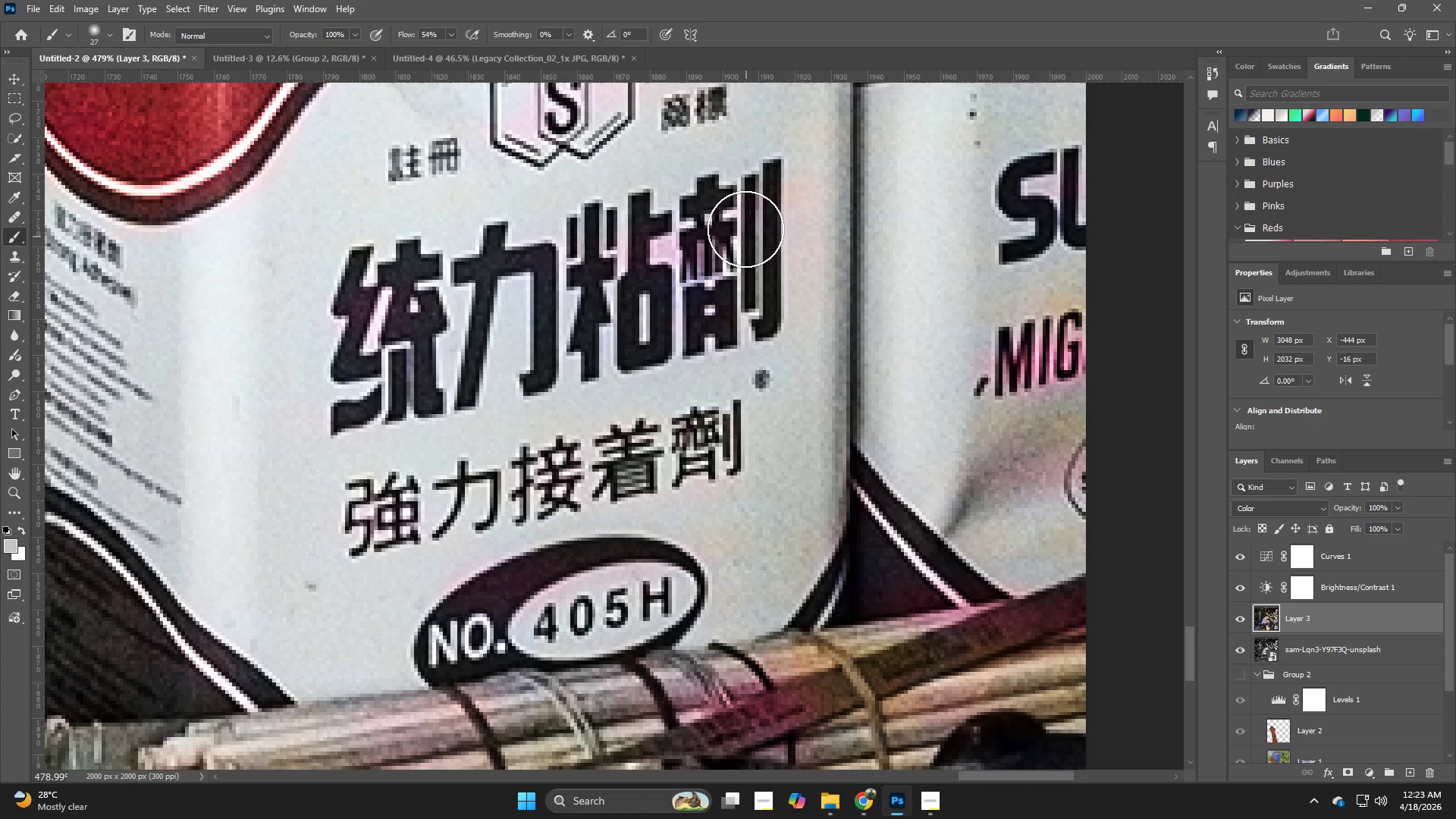 
left_click_drag(start_coordinate=[758, 322], to_coordinate=[728, 439])
 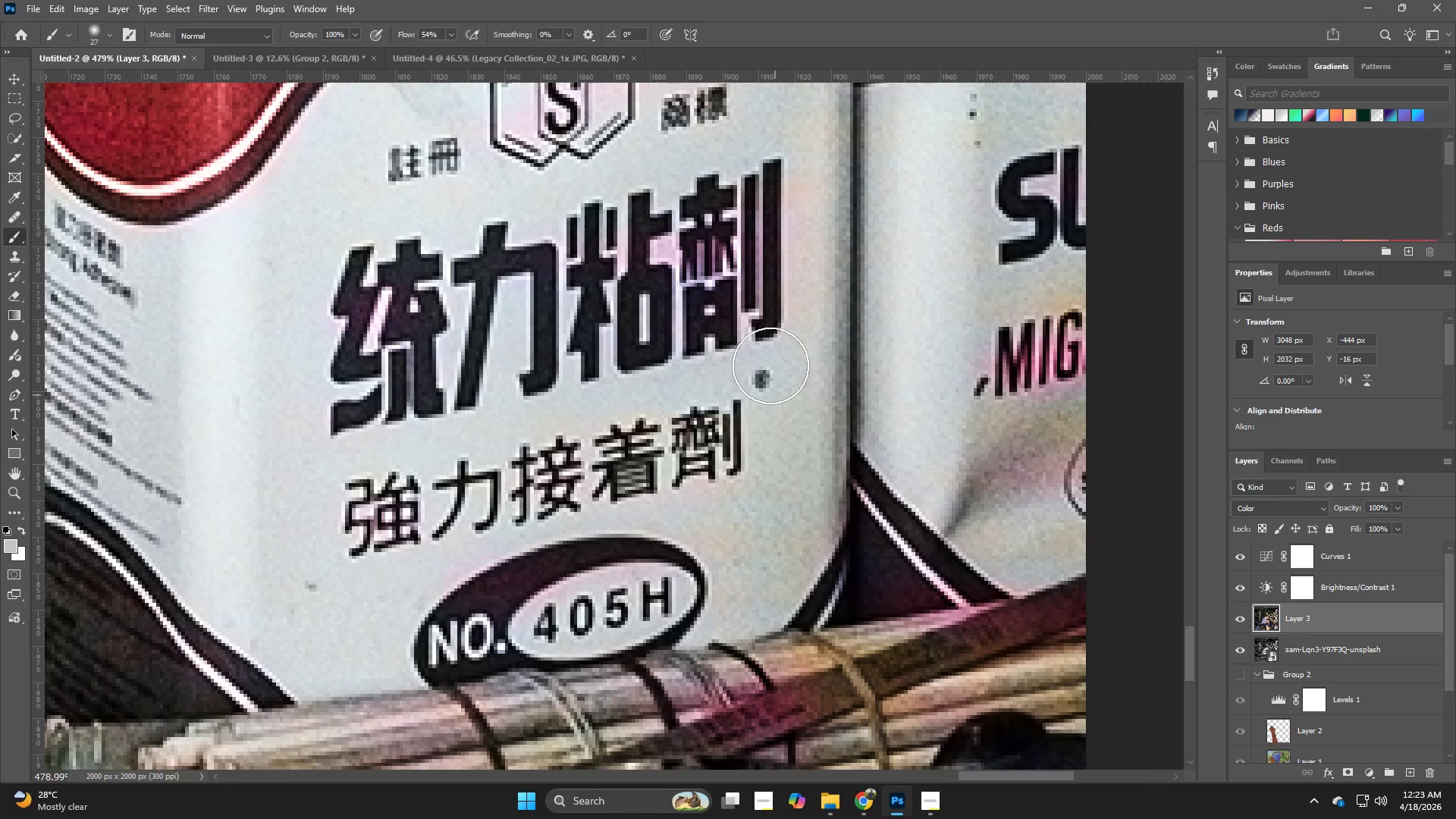 
left_click_drag(start_coordinate=[764, 315], to_coordinate=[696, 215])
 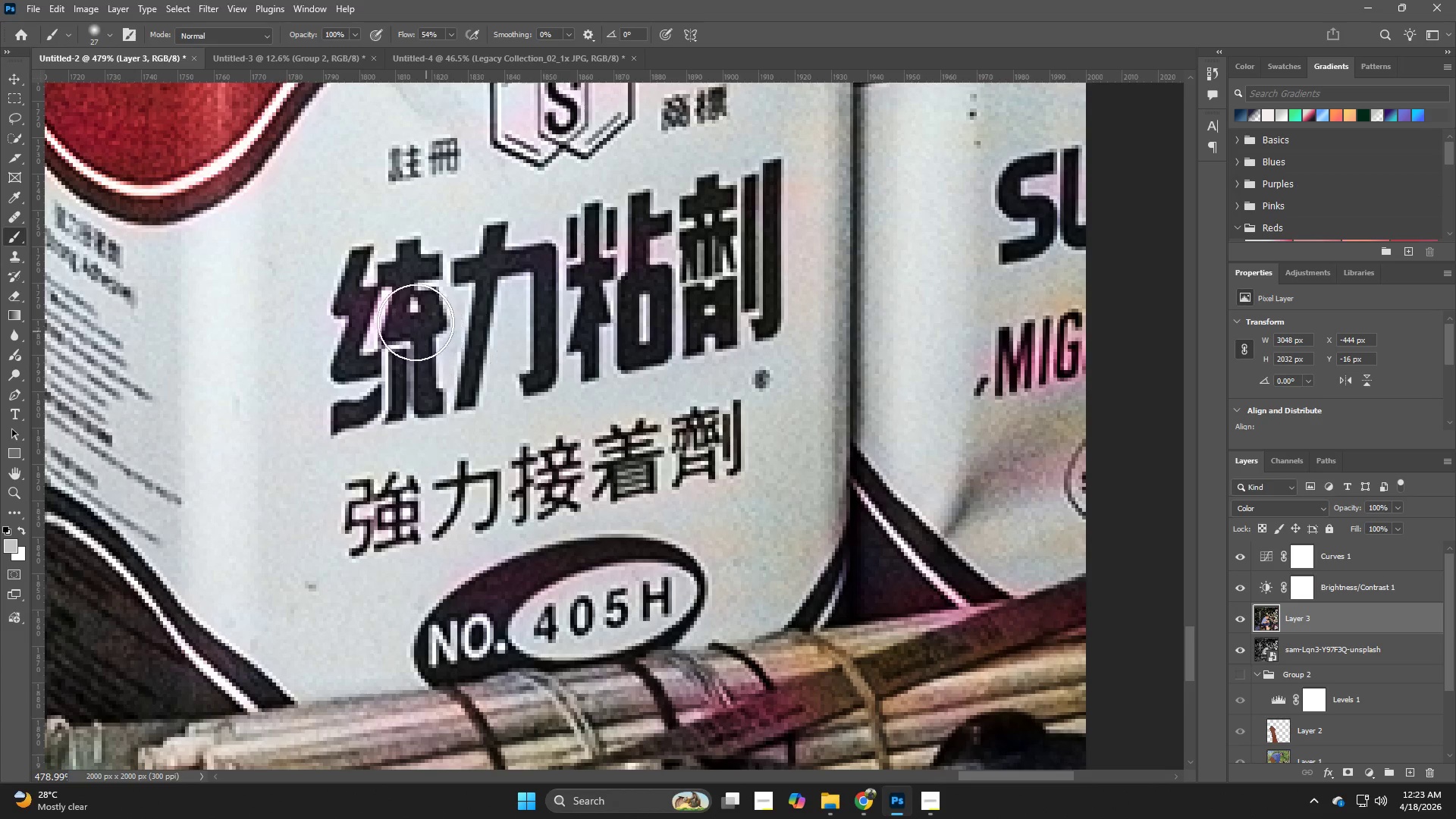 
left_click_drag(start_coordinate=[406, 277], to_coordinate=[354, 350])
 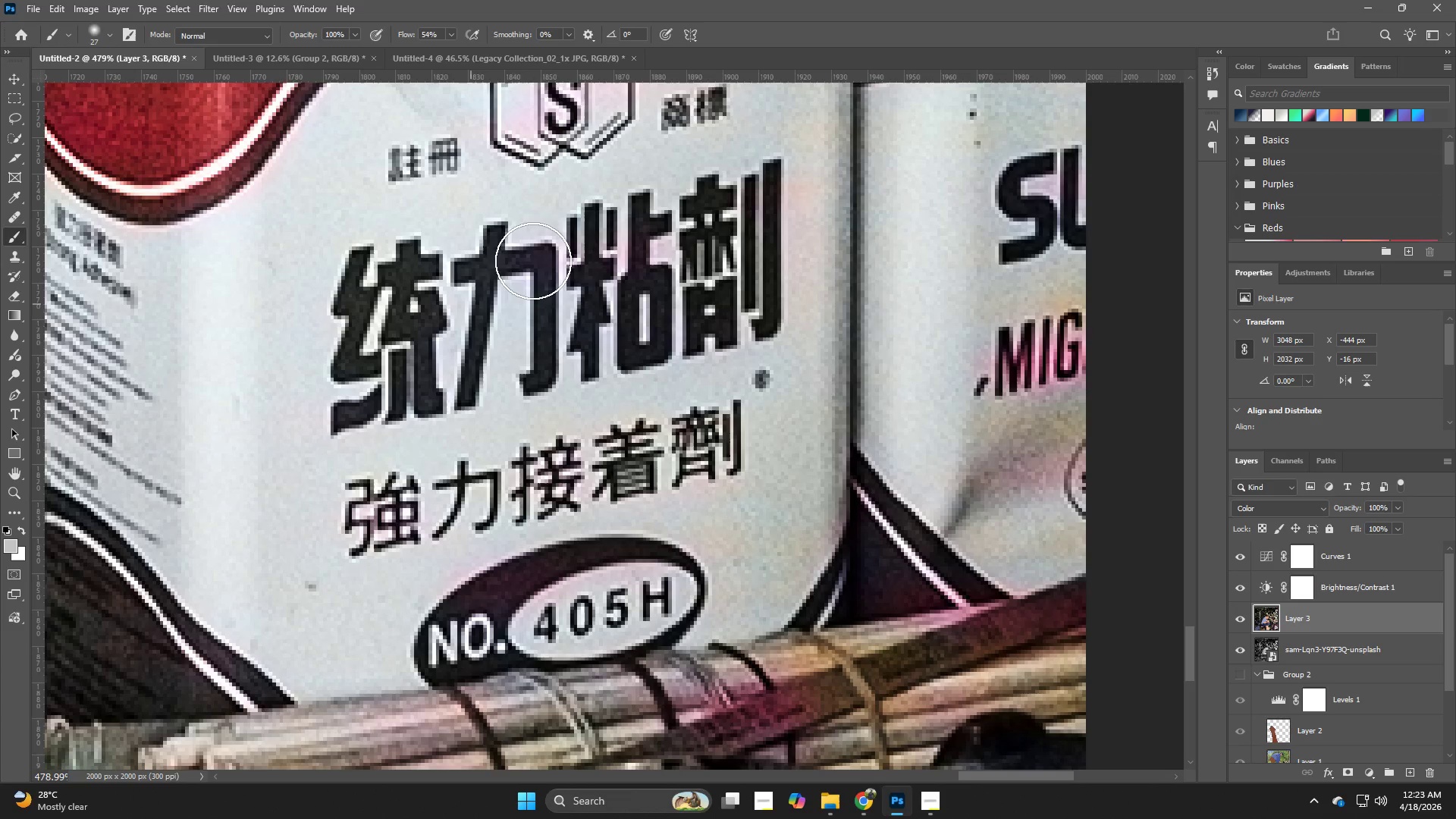 
left_click_drag(start_coordinate=[538, 256], to_coordinate=[591, 254])
 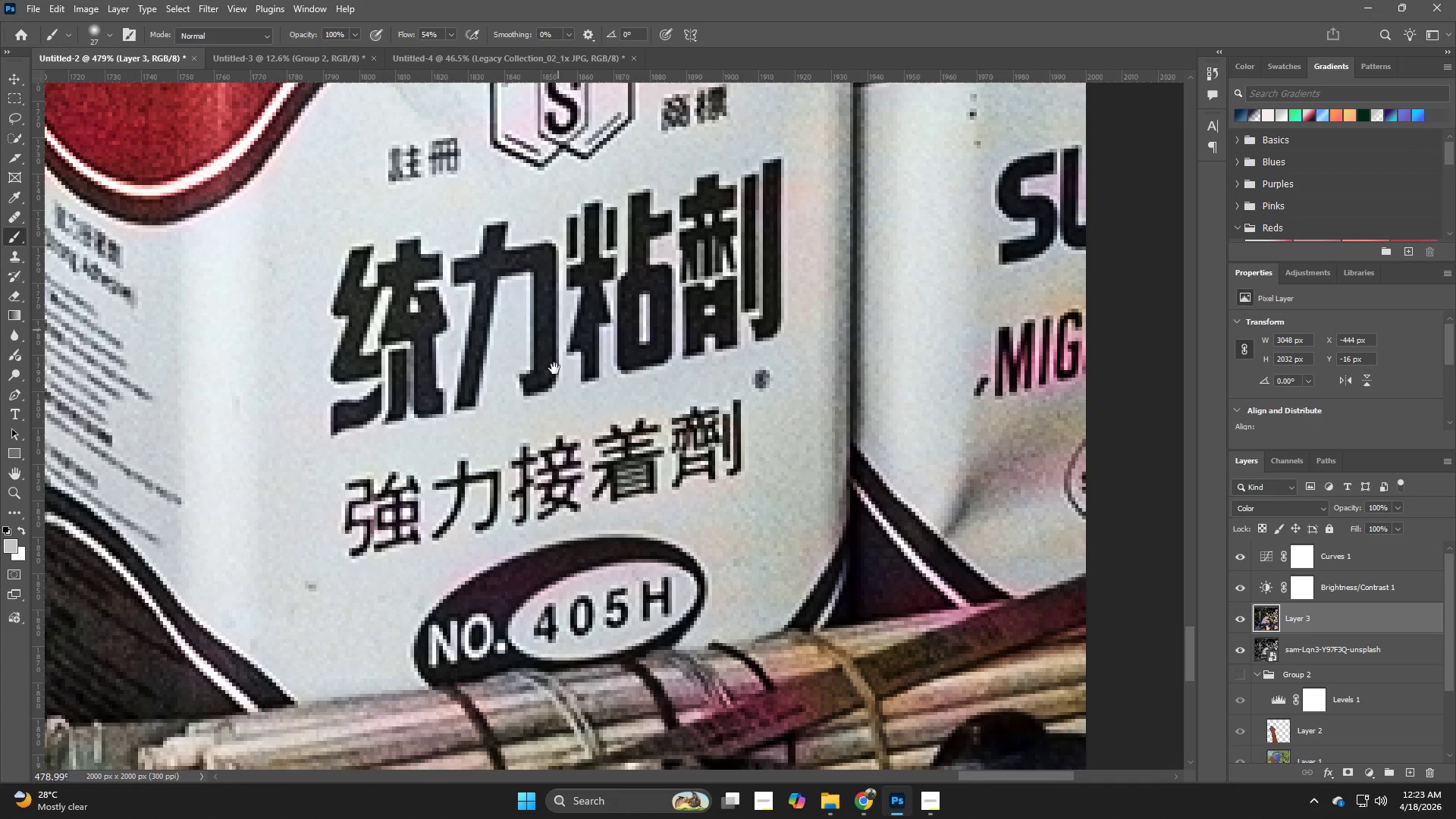 
hold_key(key=Space, duration=0.61)
 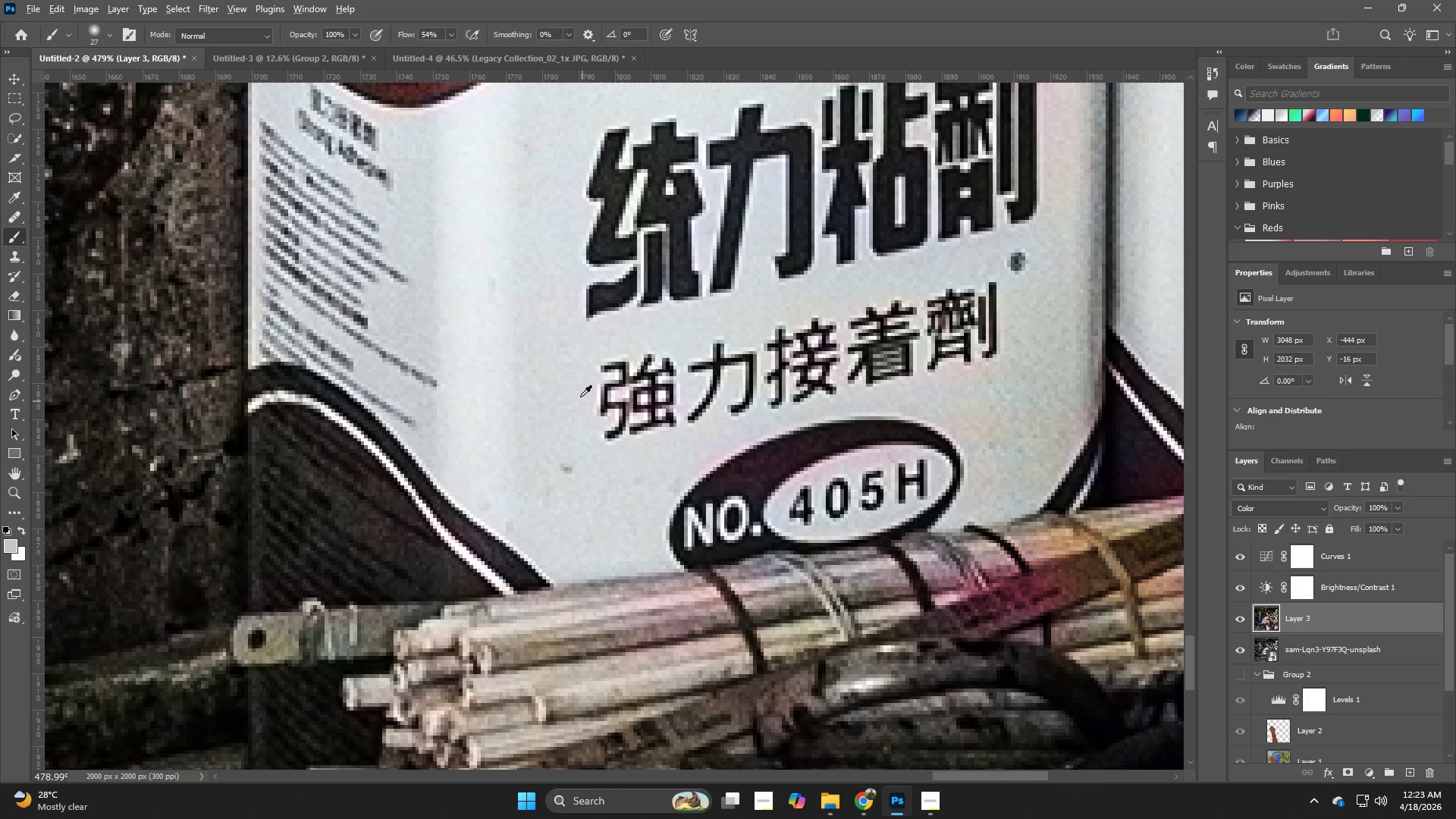 
left_click_drag(start_coordinate=[563, 373], to_coordinate=[818, 256])
 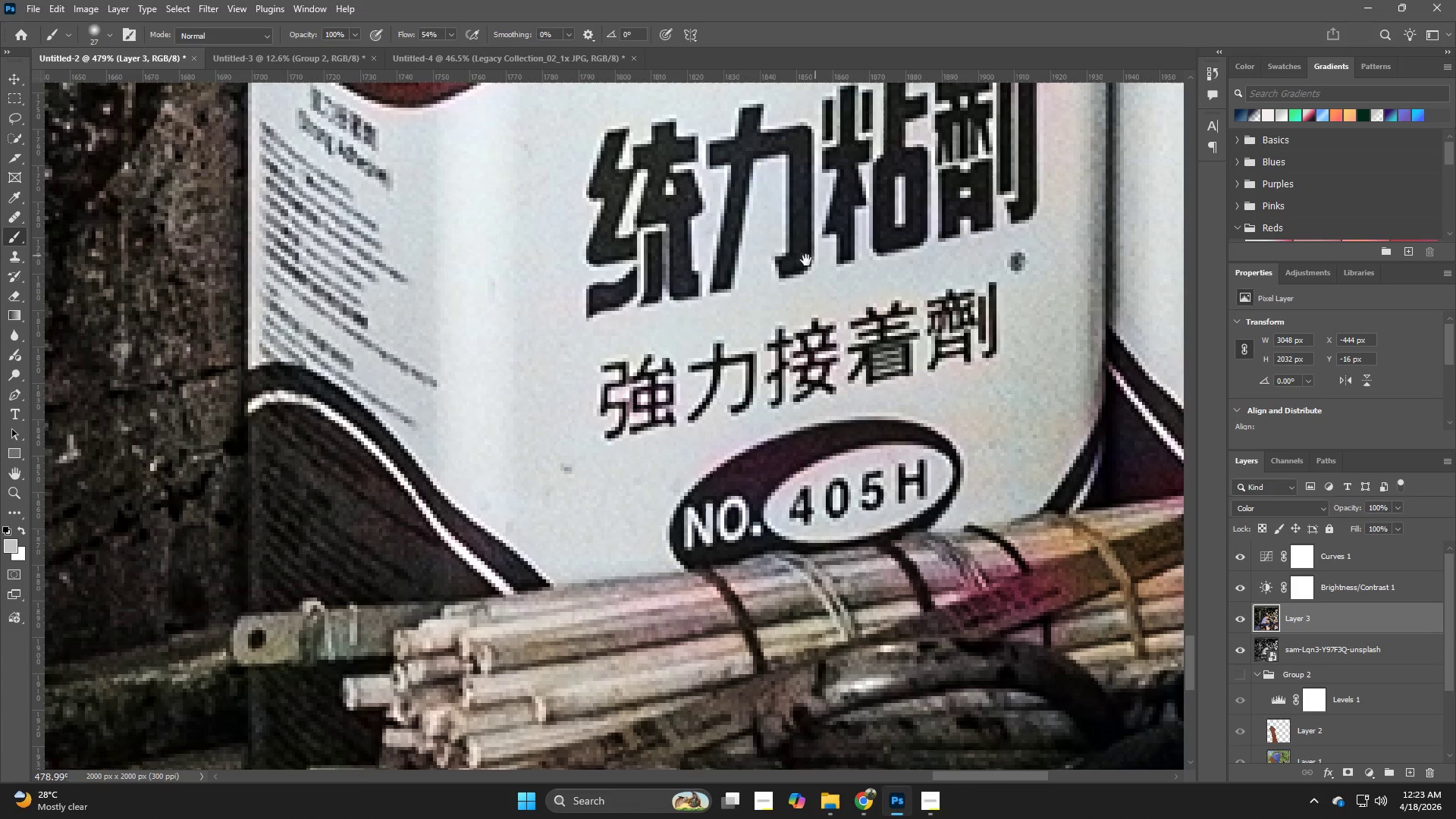 
hold_key(key=Space, duration=3.33)
 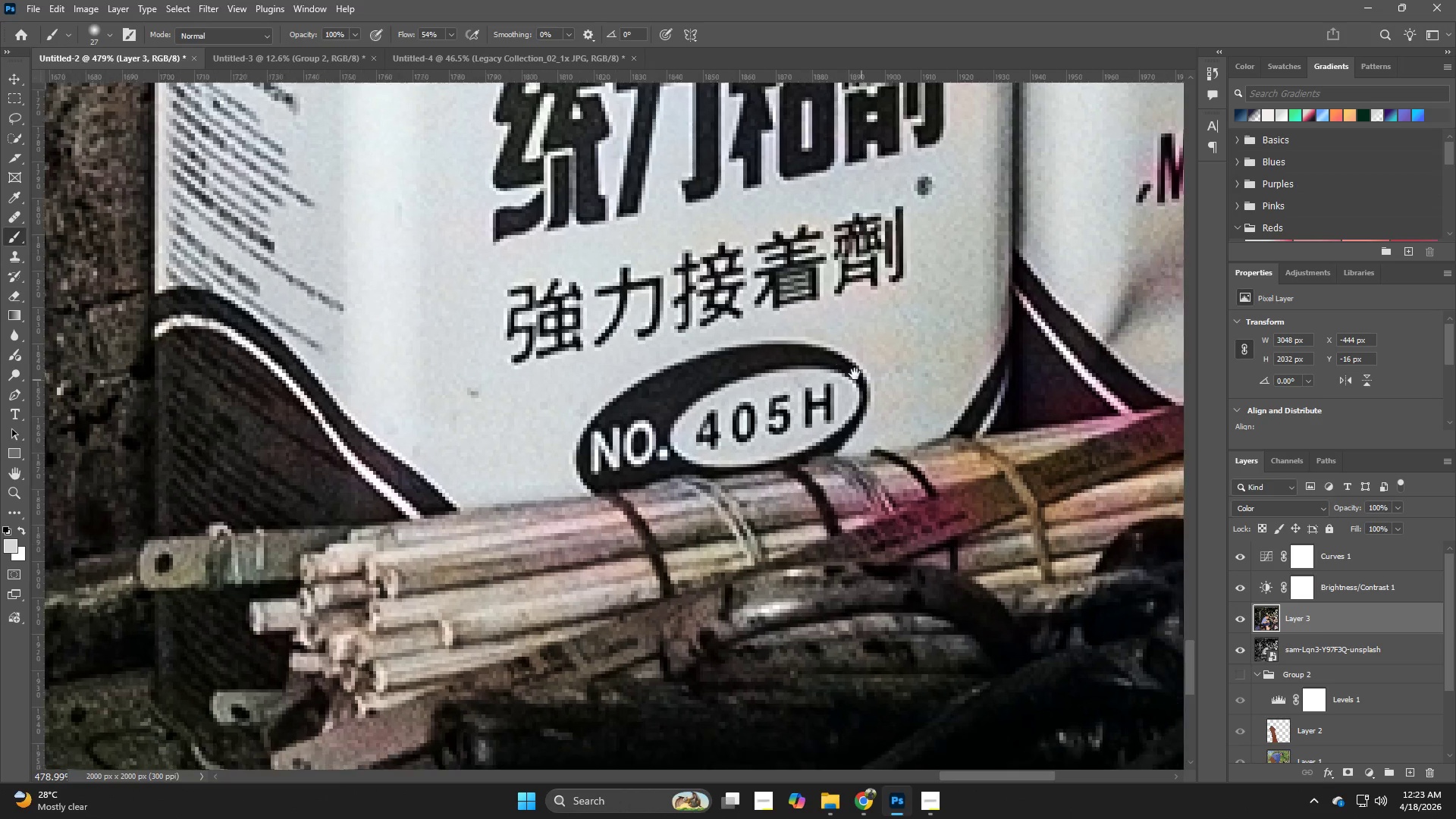 
hold_key(key=AltLeft, duration=0.59)
 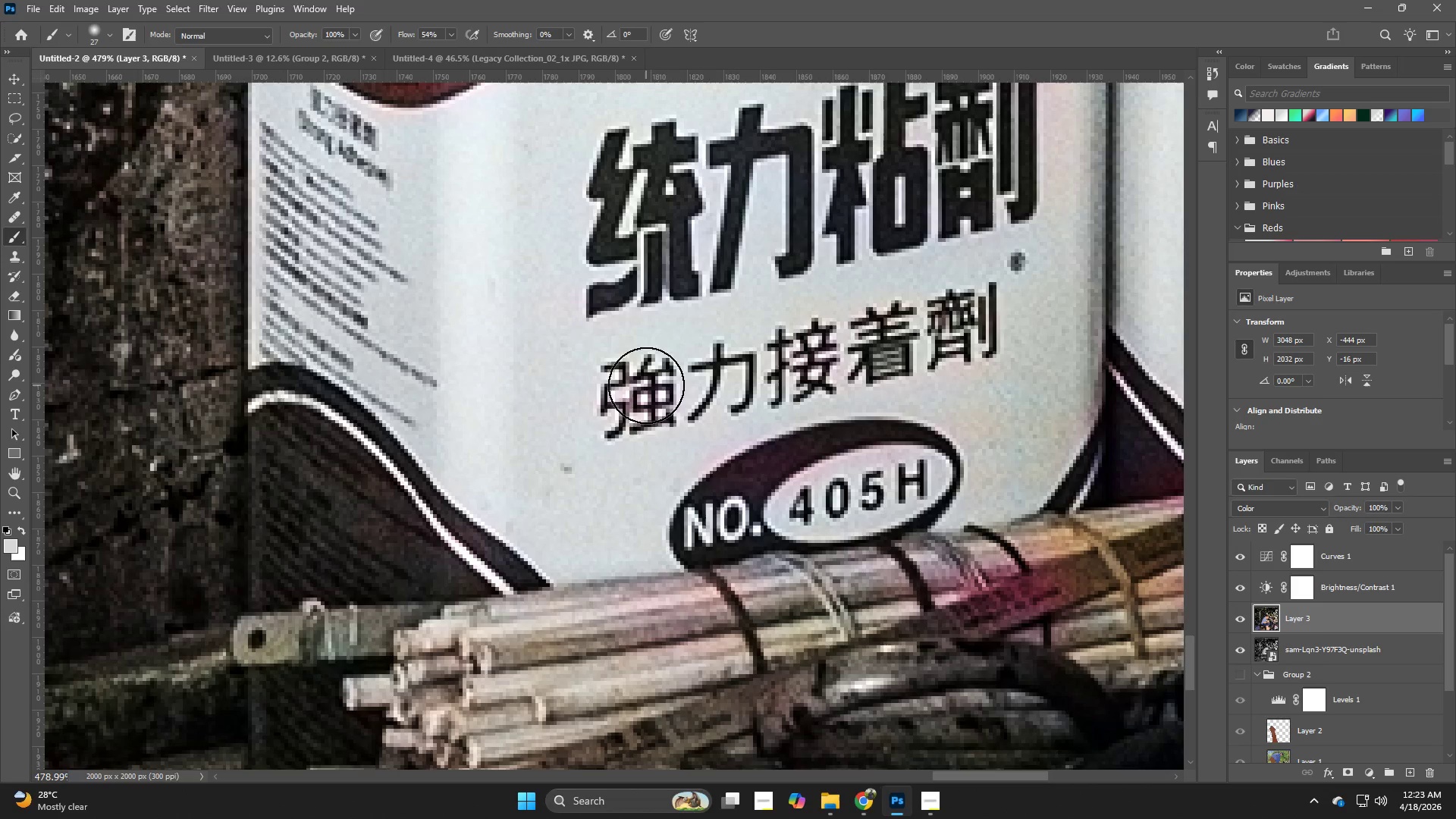 
left_click_drag(start_coordinate=[647, 385], to_coordinate=[872, 340])
 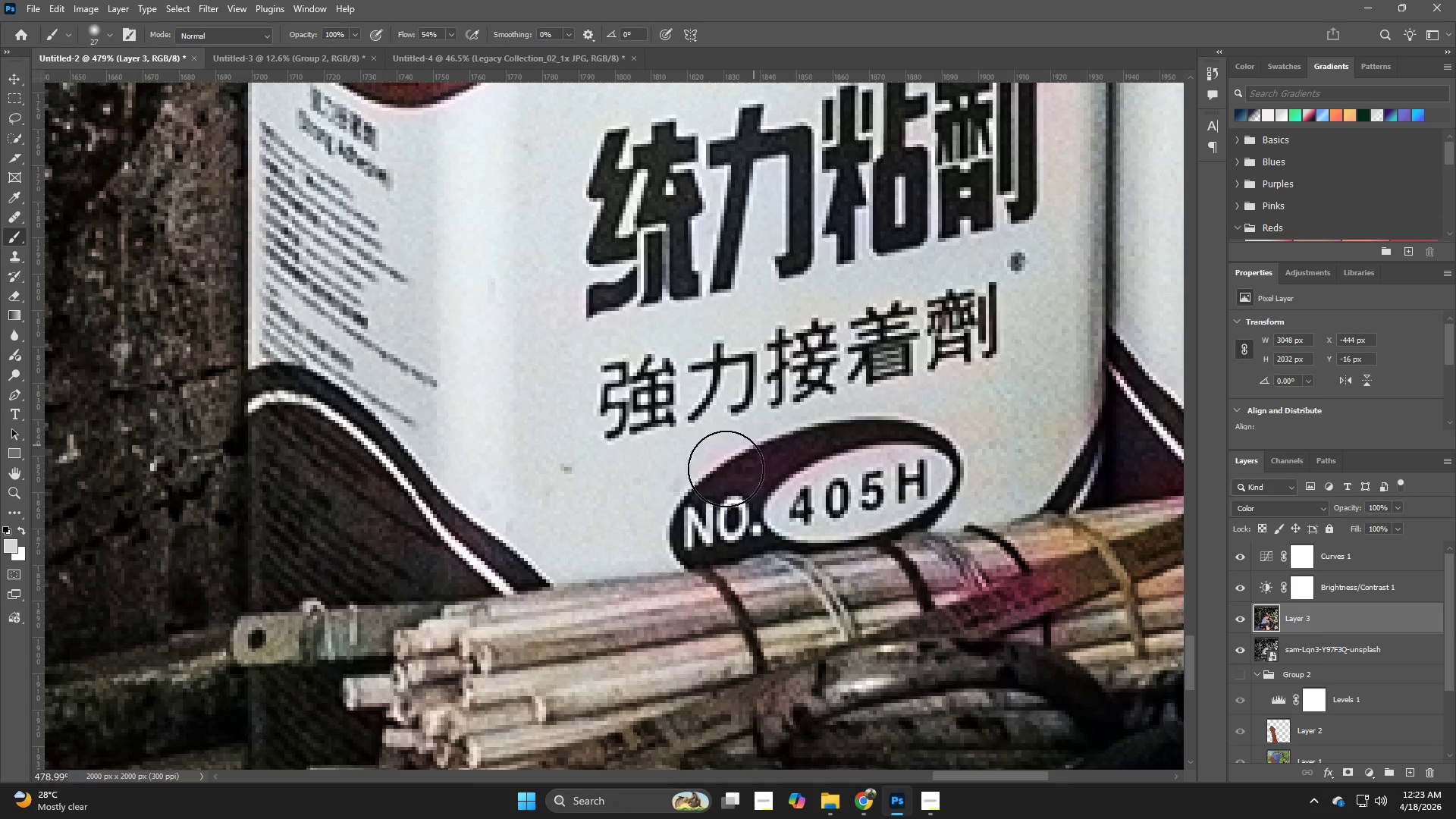 
left_click_drag(start_coordinate=[723, 471], to_coordinate=[940, 453])
 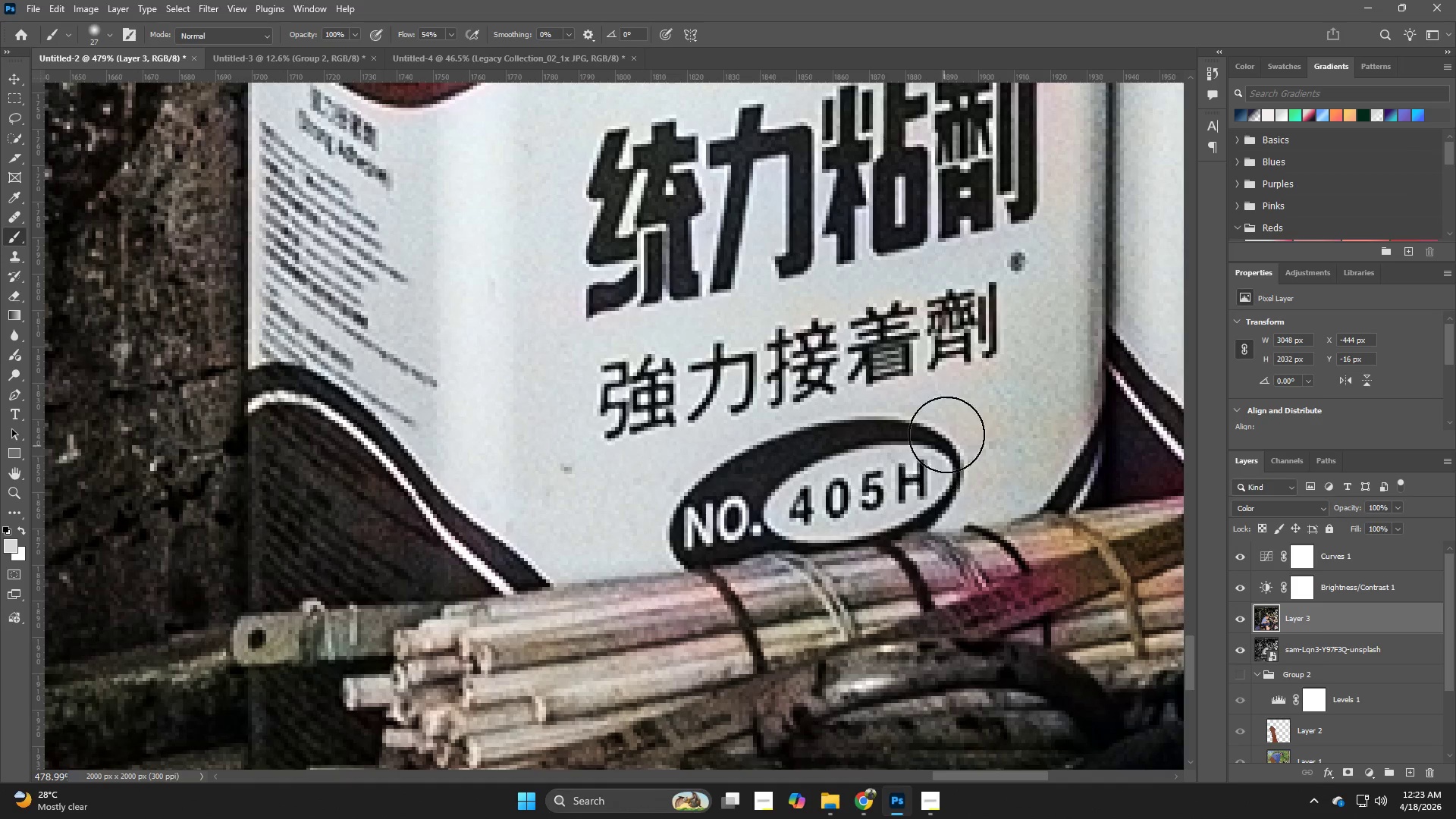 
hold_key(key=Space, duration=0.83)
 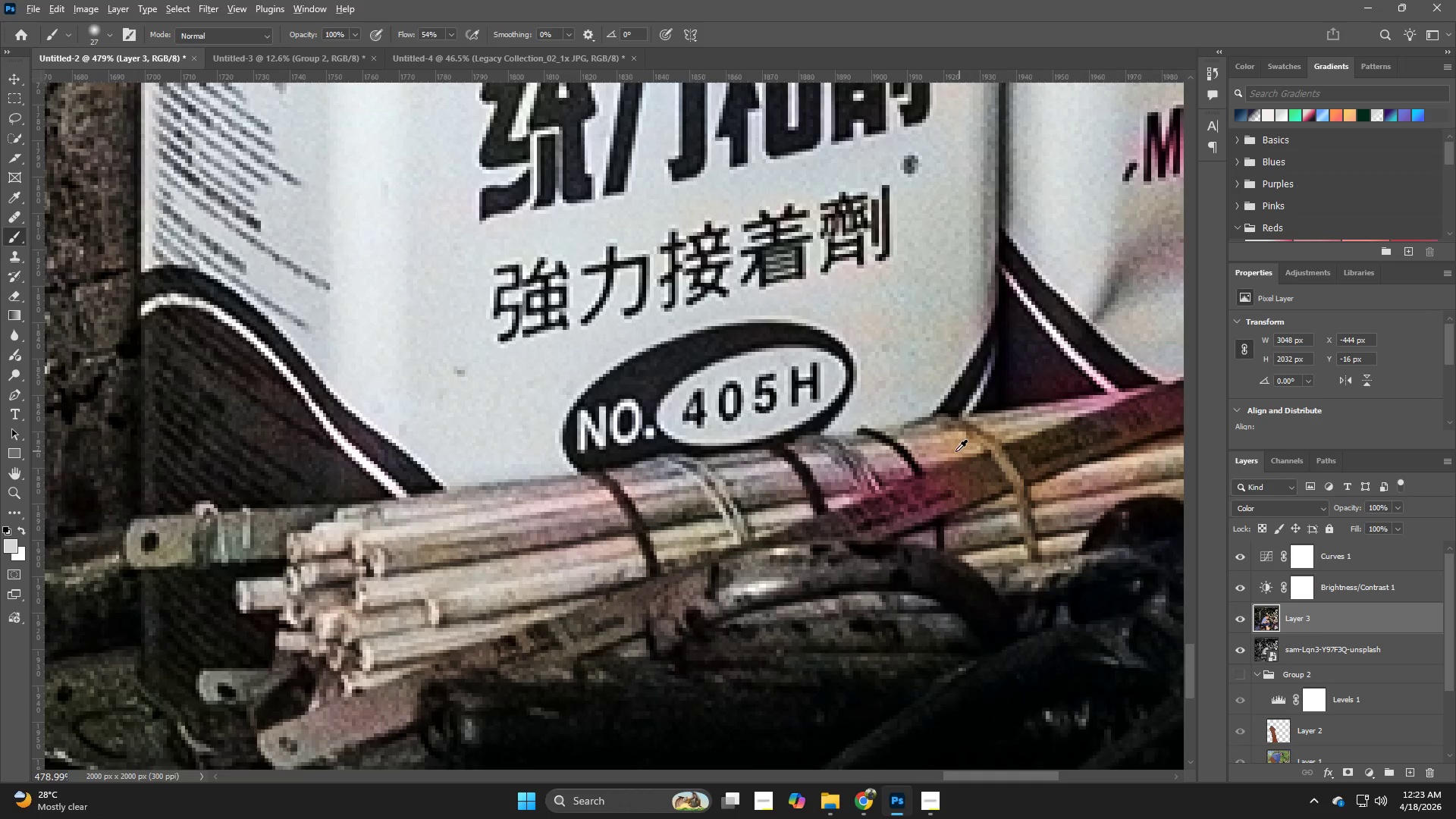 
left_click_drag(start_coordinate=[957, 458], to_coordinate=[850, 361])
 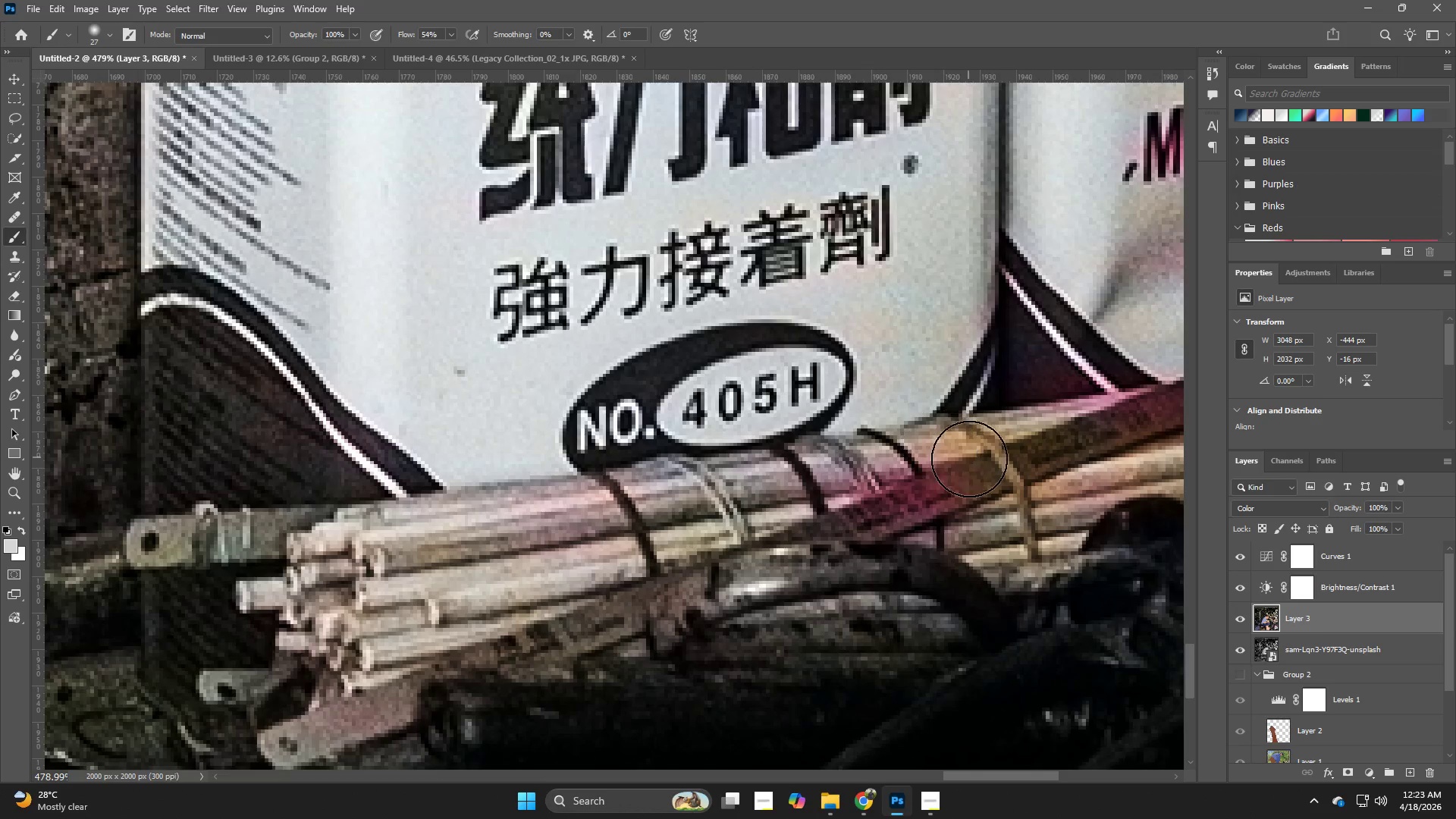 
hold_key(key=AltLeft, duration=0.58)
left_click([955, 451])
 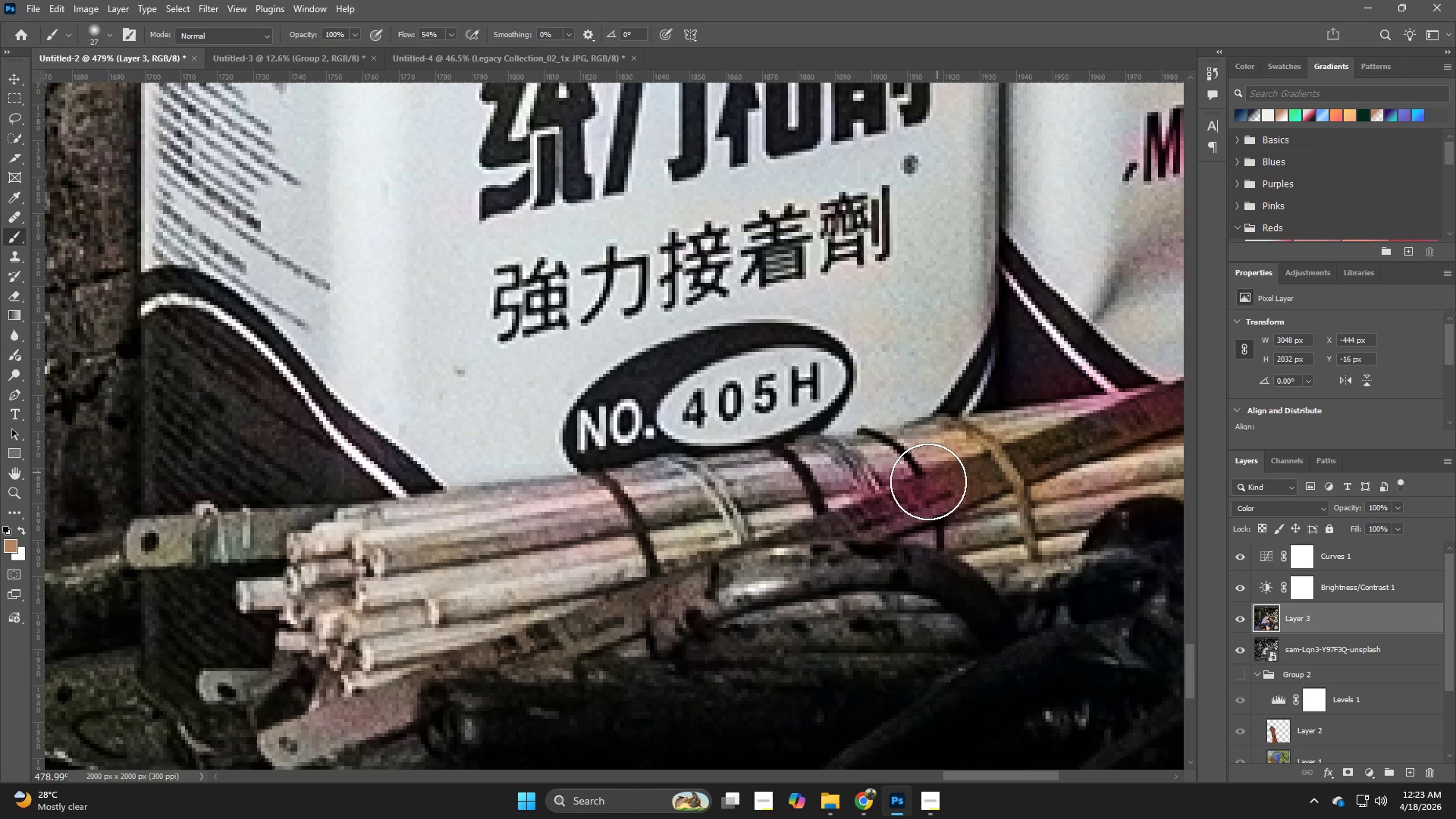 
left_click_drag(start_coordinate=[916, 495], to_coordinate=[695, 514])
 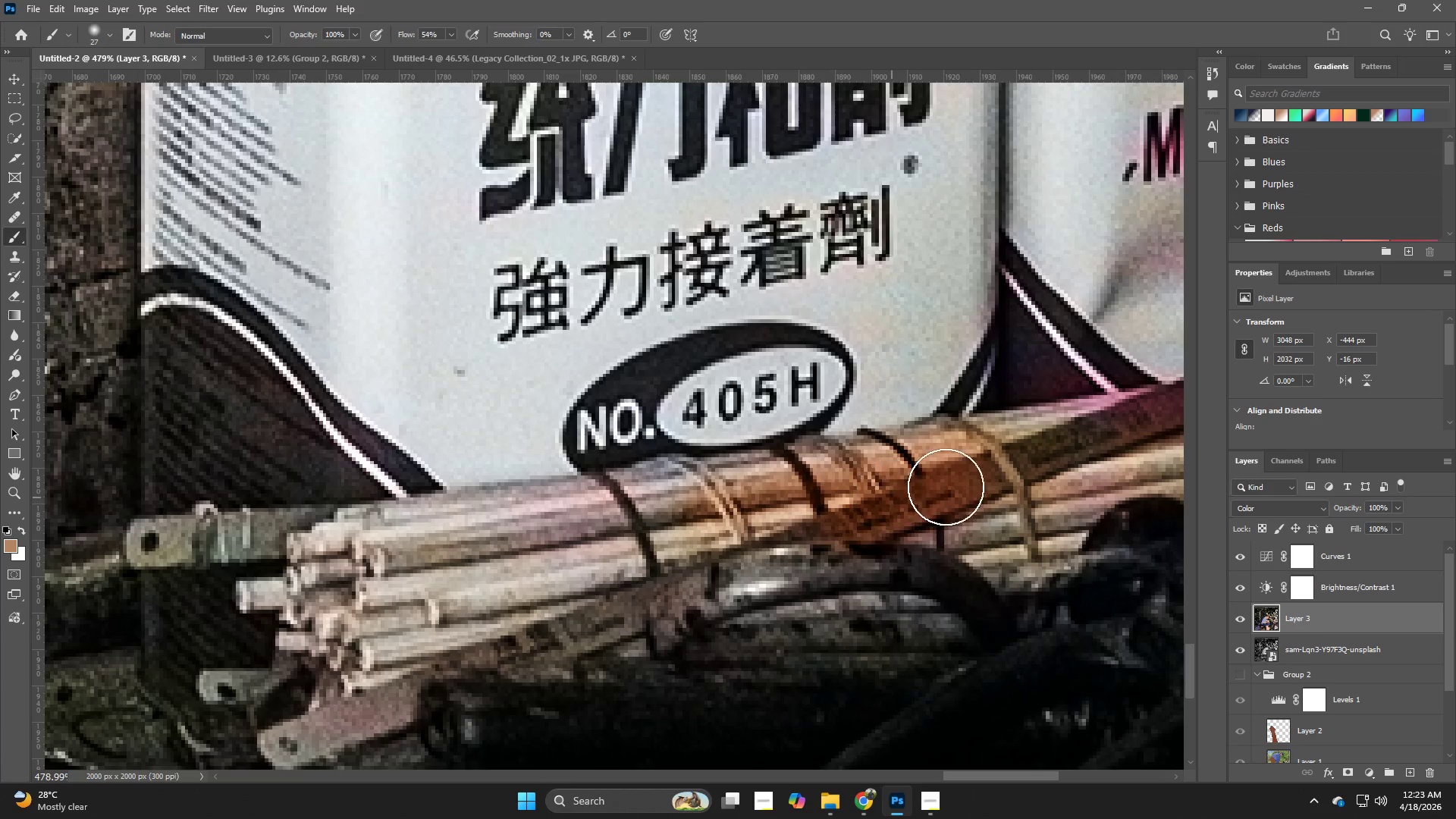 
left_click_drag(start_coordinate=[912, 494], to_coordinate=[1194, 413])
 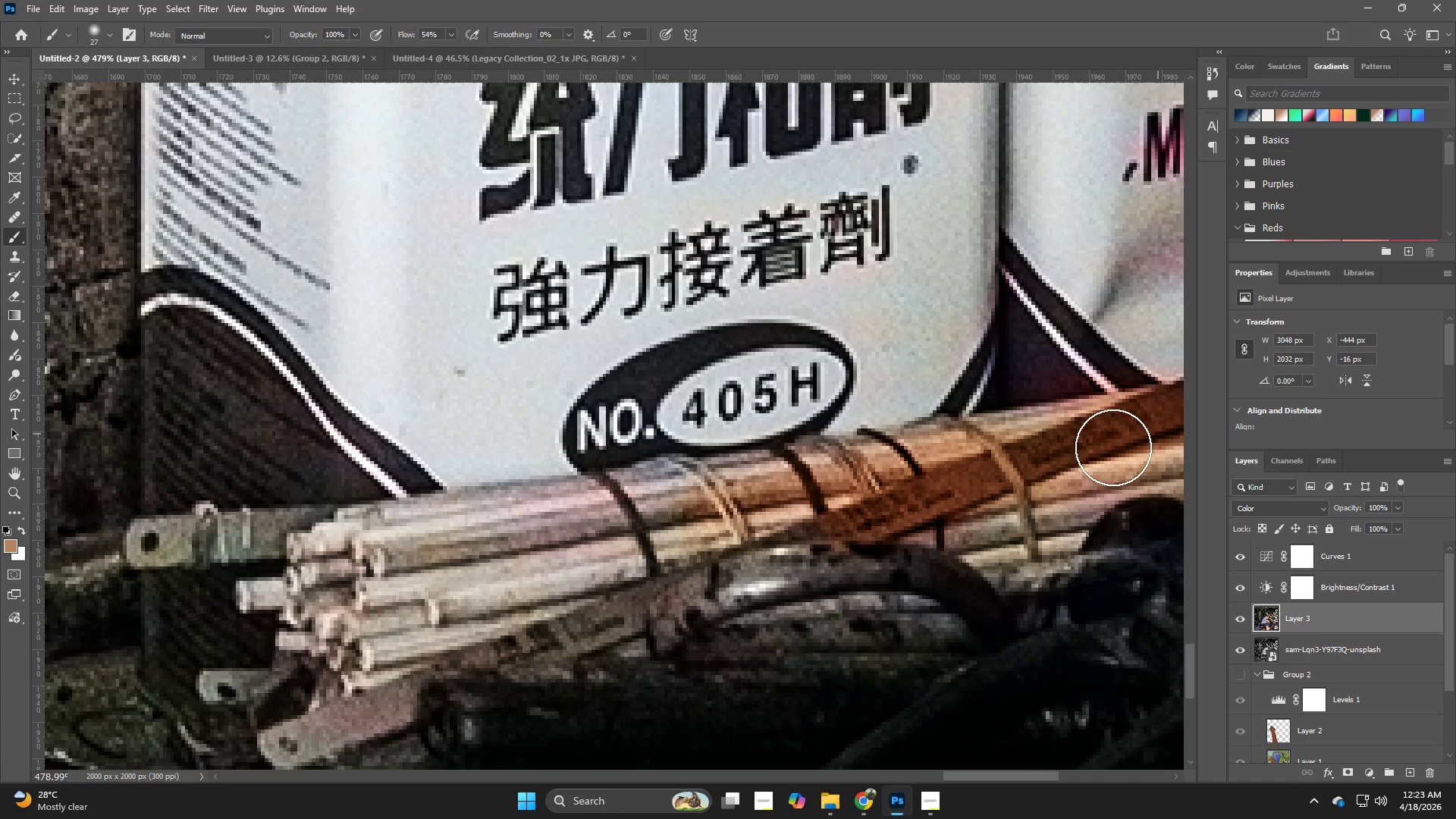 
left_click_drag(start_coordinate=[1031, 469], to_coordinate=[670, 504])
 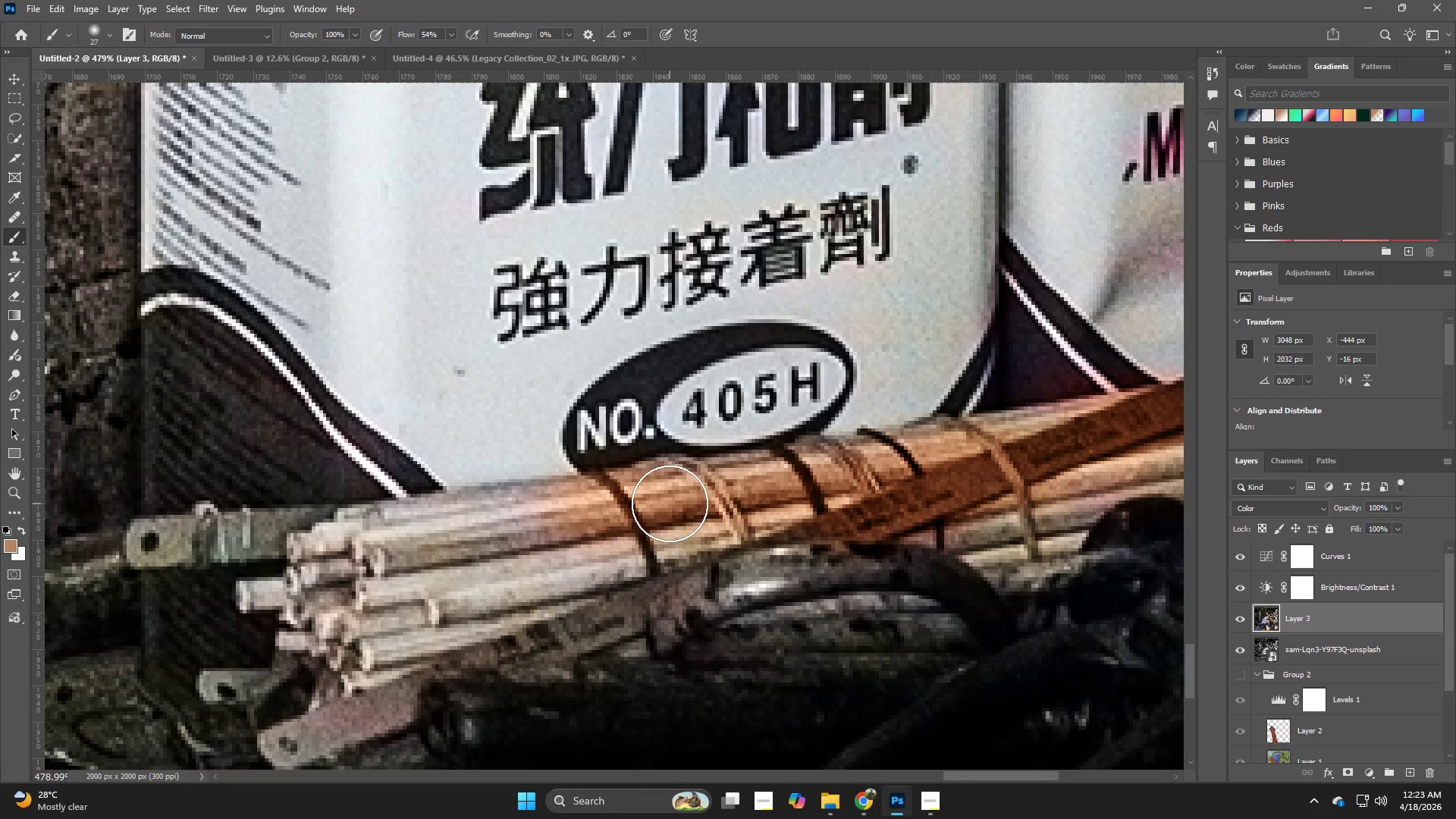 
left_click_drag(start_coordinate=[649, 507], to_coordinate=[256, 618])
 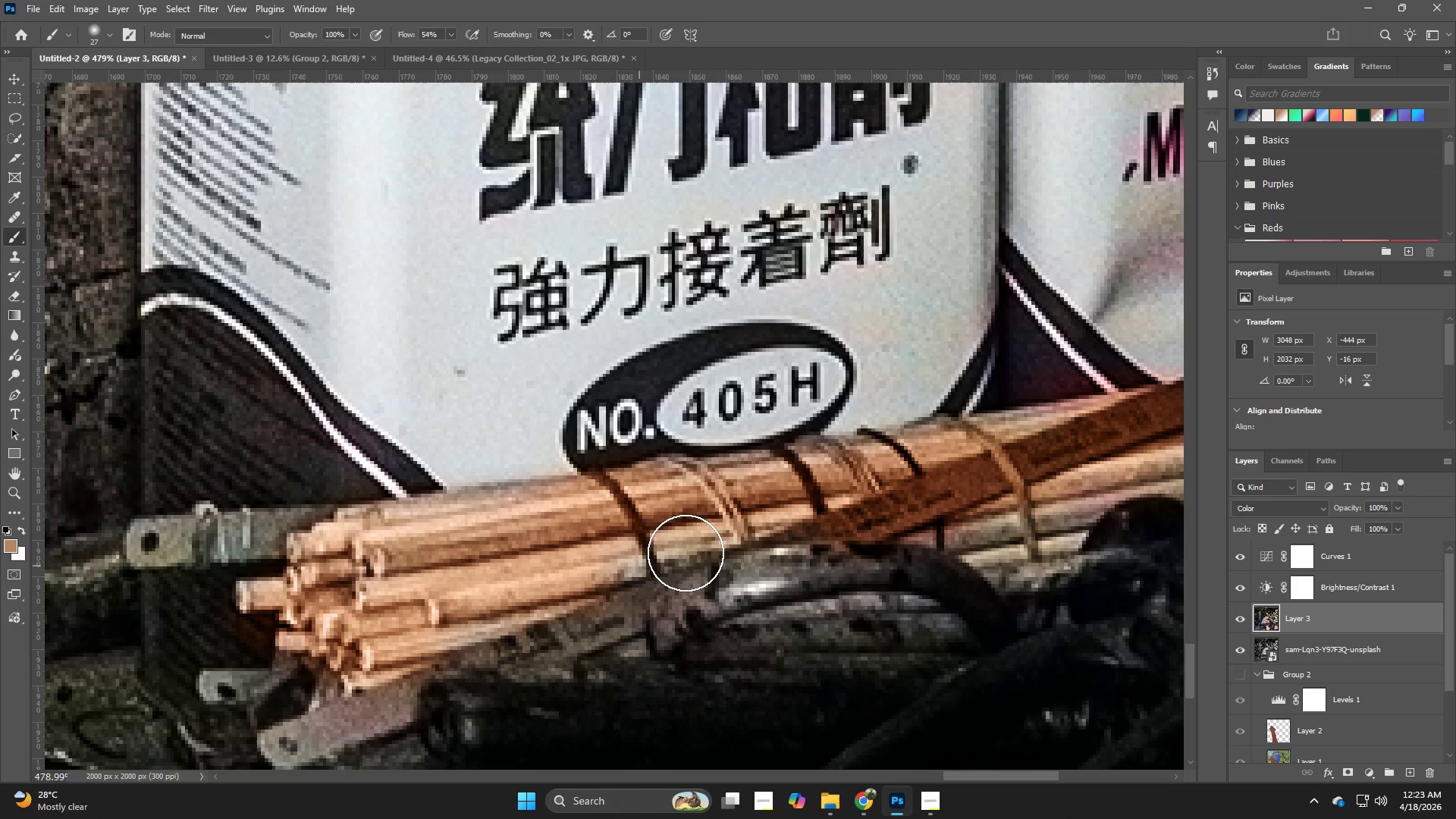 
left_click_drag(start_coordinate=[699, 531], to_coordinate=[1209, 480])
 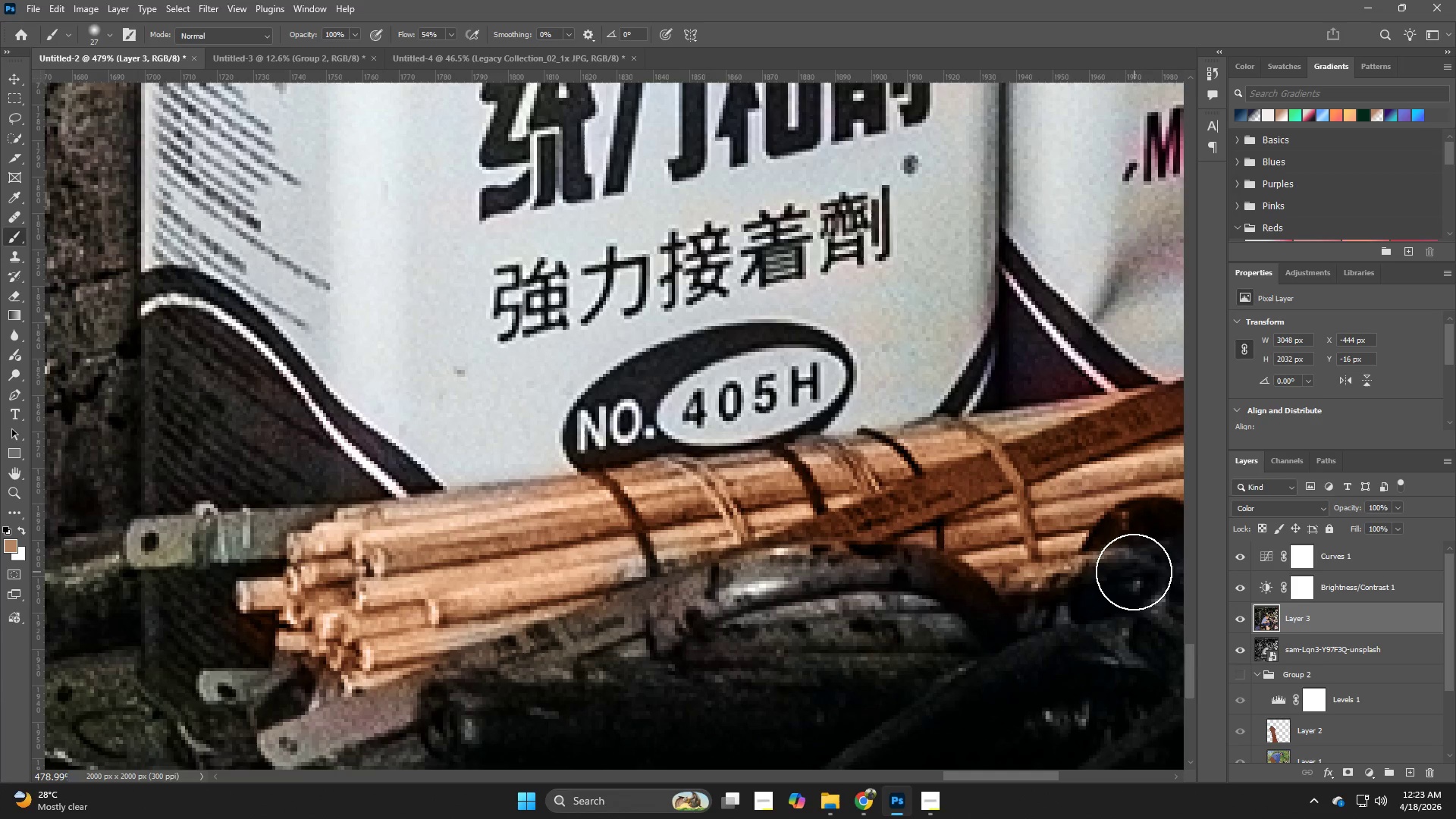 
key(Alt+AltLeft)
 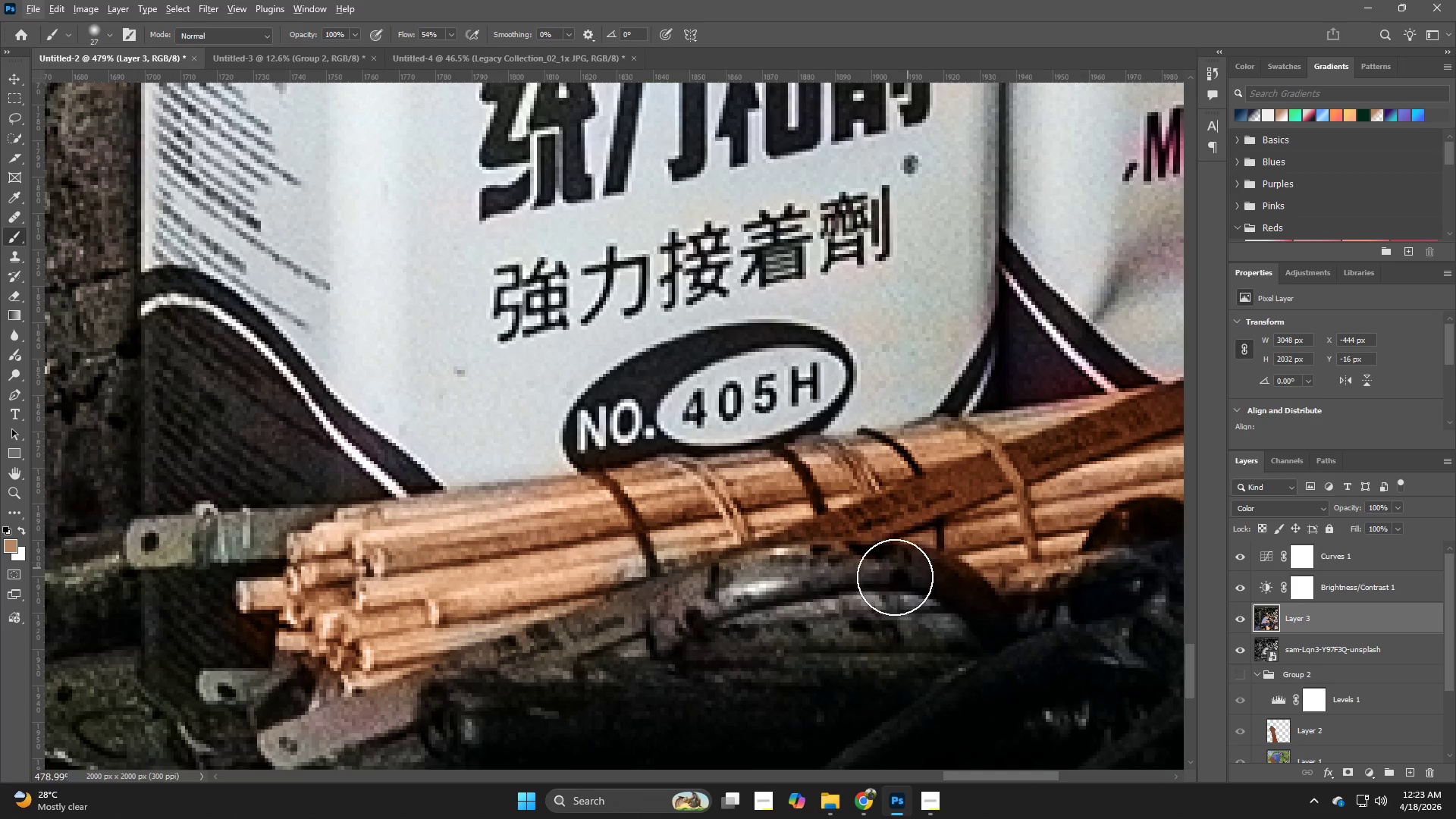 
hold_key(key=AltLeft, duration=0.66)
left_click([1129, 577])
 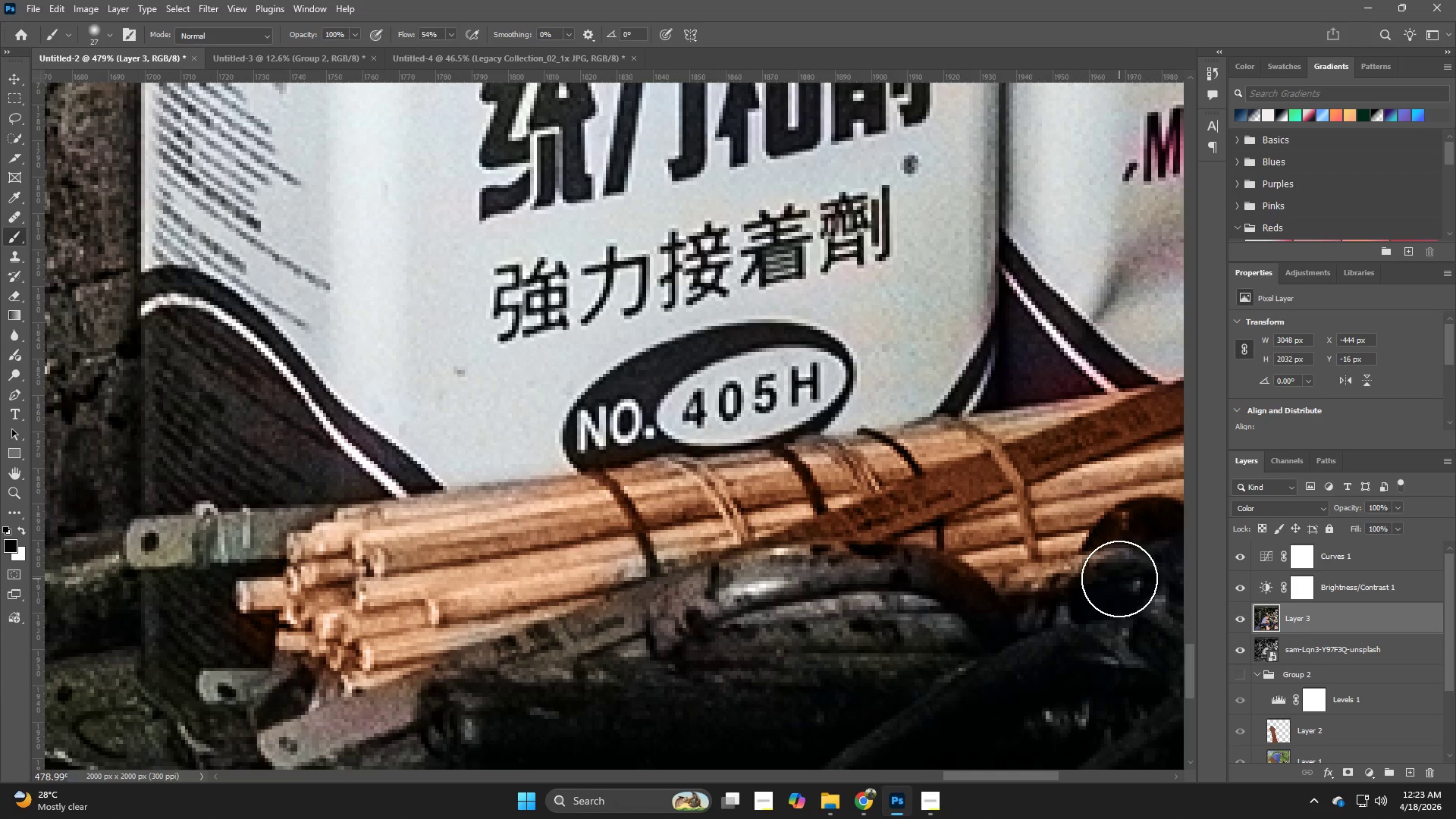 
left_click_drag(start_coordinate=[1103, 585], to_coordinate=[983, 627])
 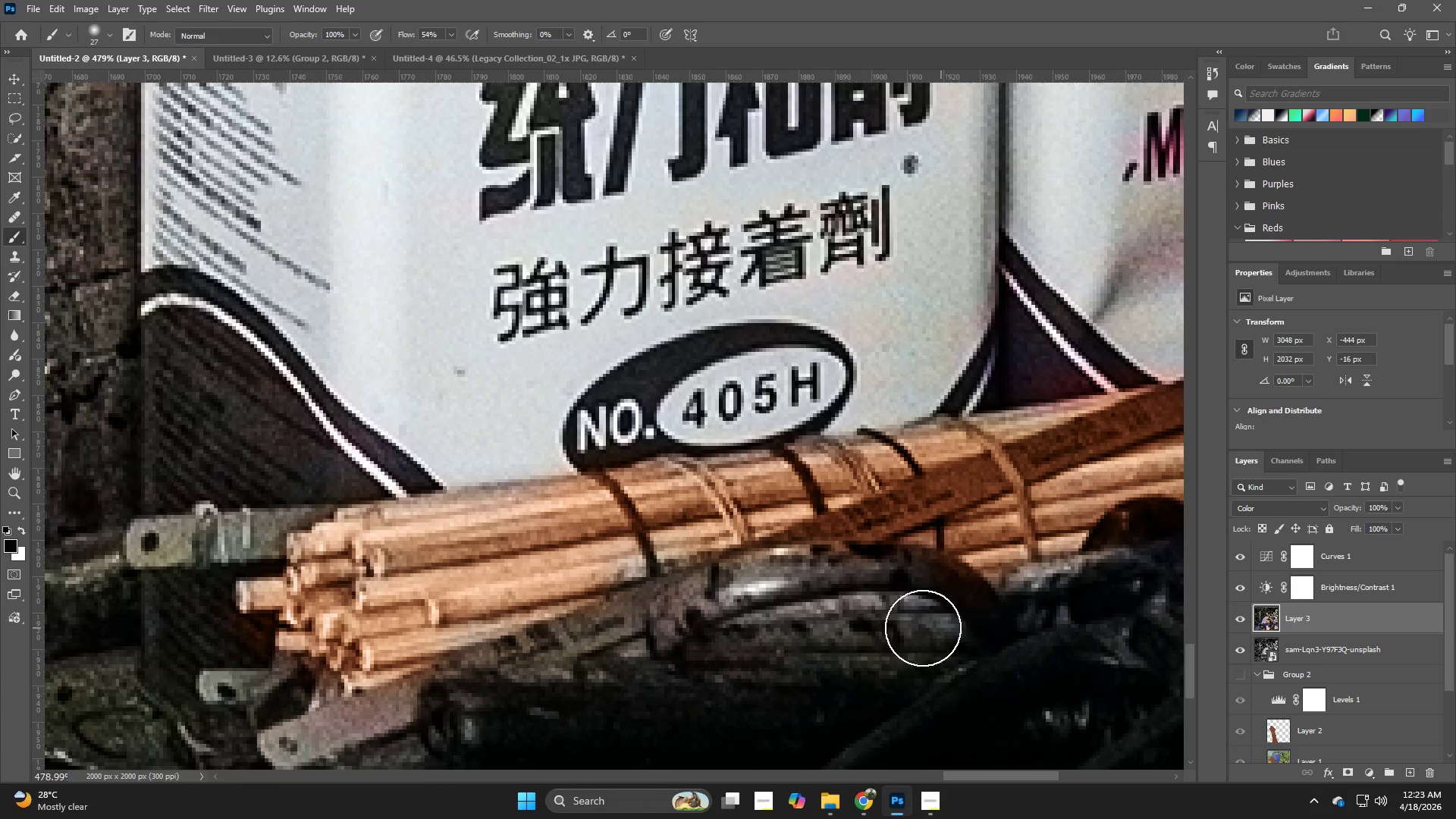 
hold_key(key=AltLeft, duration=0.91)
 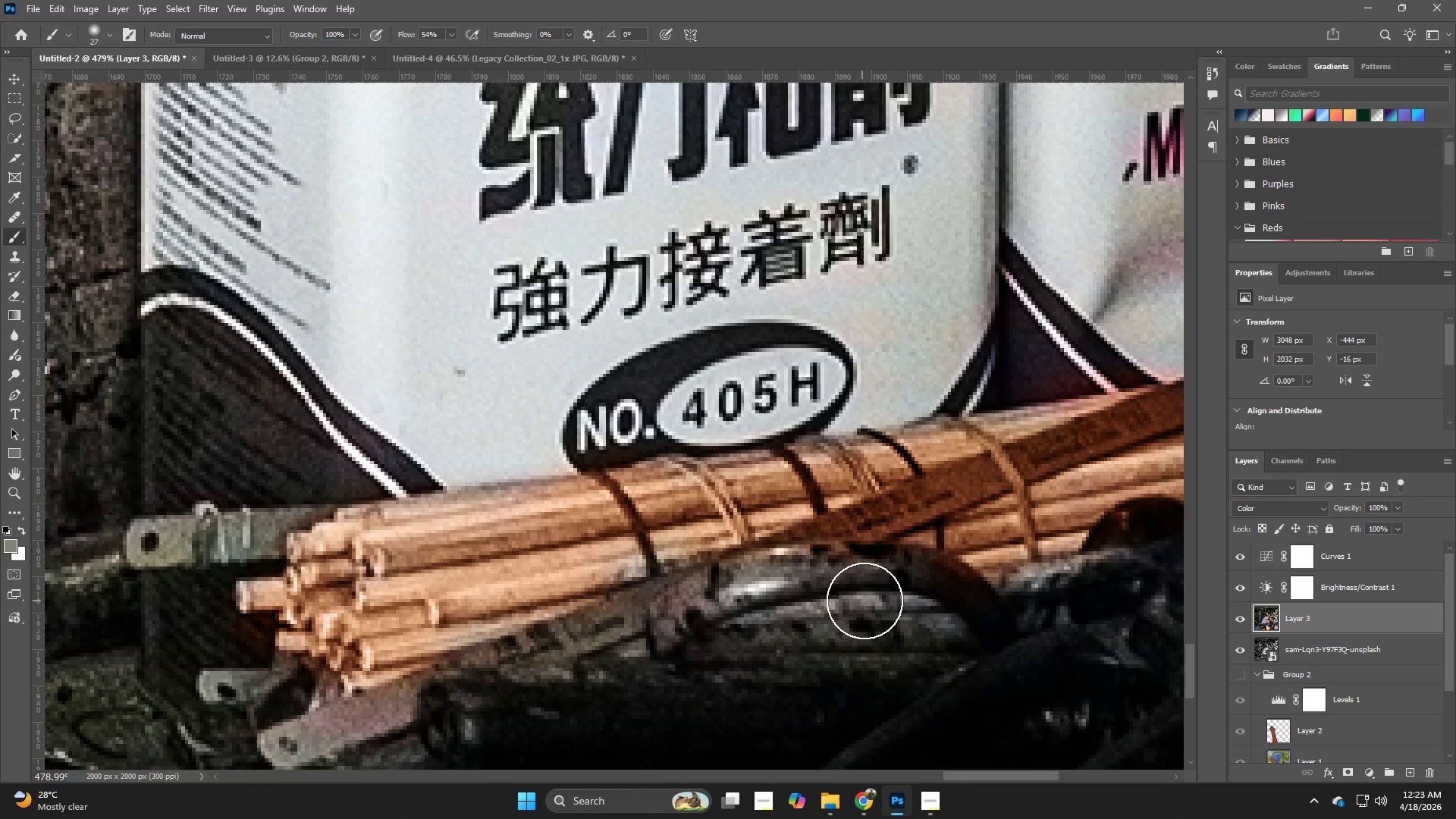 
hold_key(key=AltLeft, duration=0.47)
 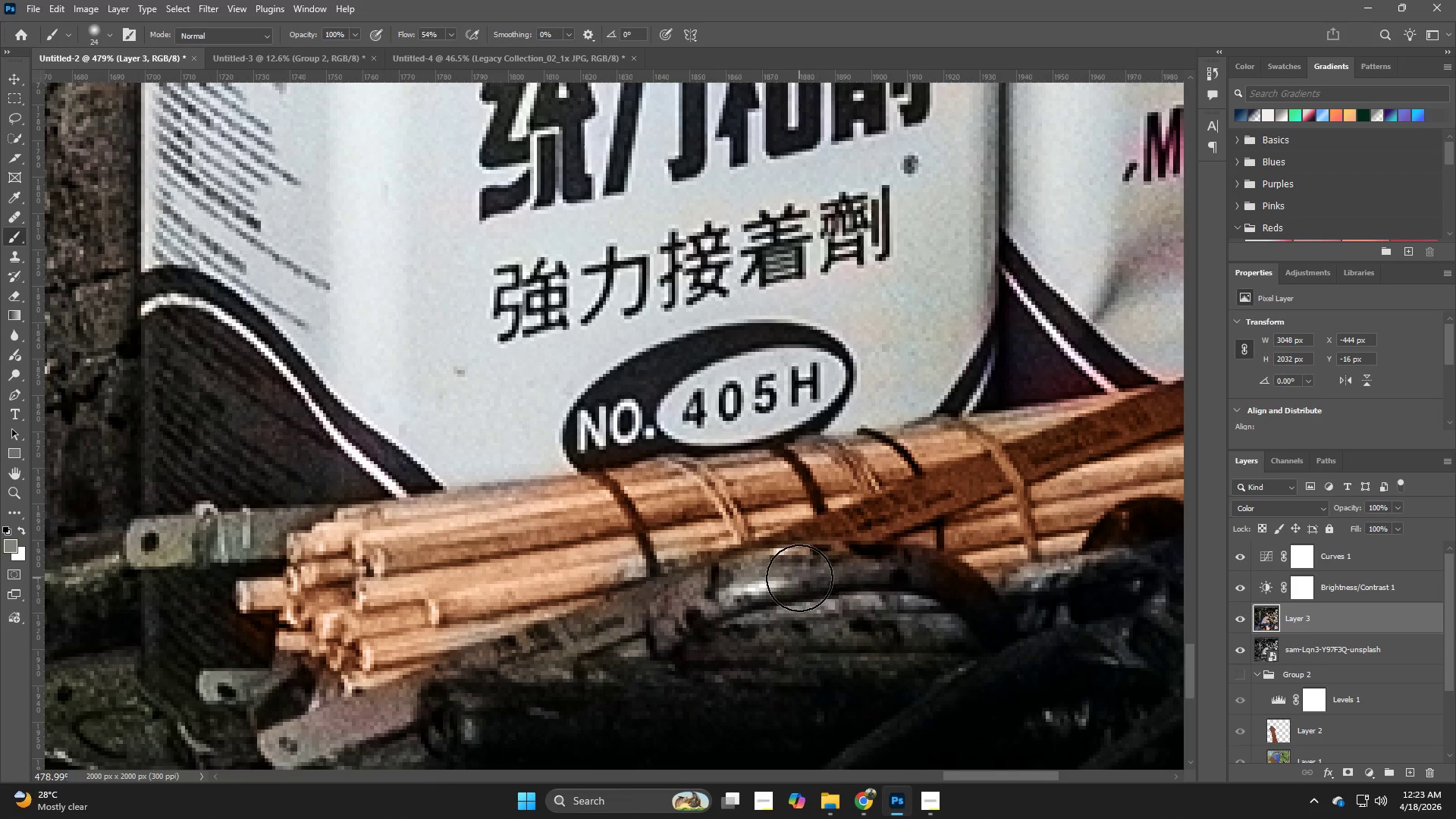 
left_click_drag(start_coordinate=[799, 578], to_coordinate=[986, 642])
 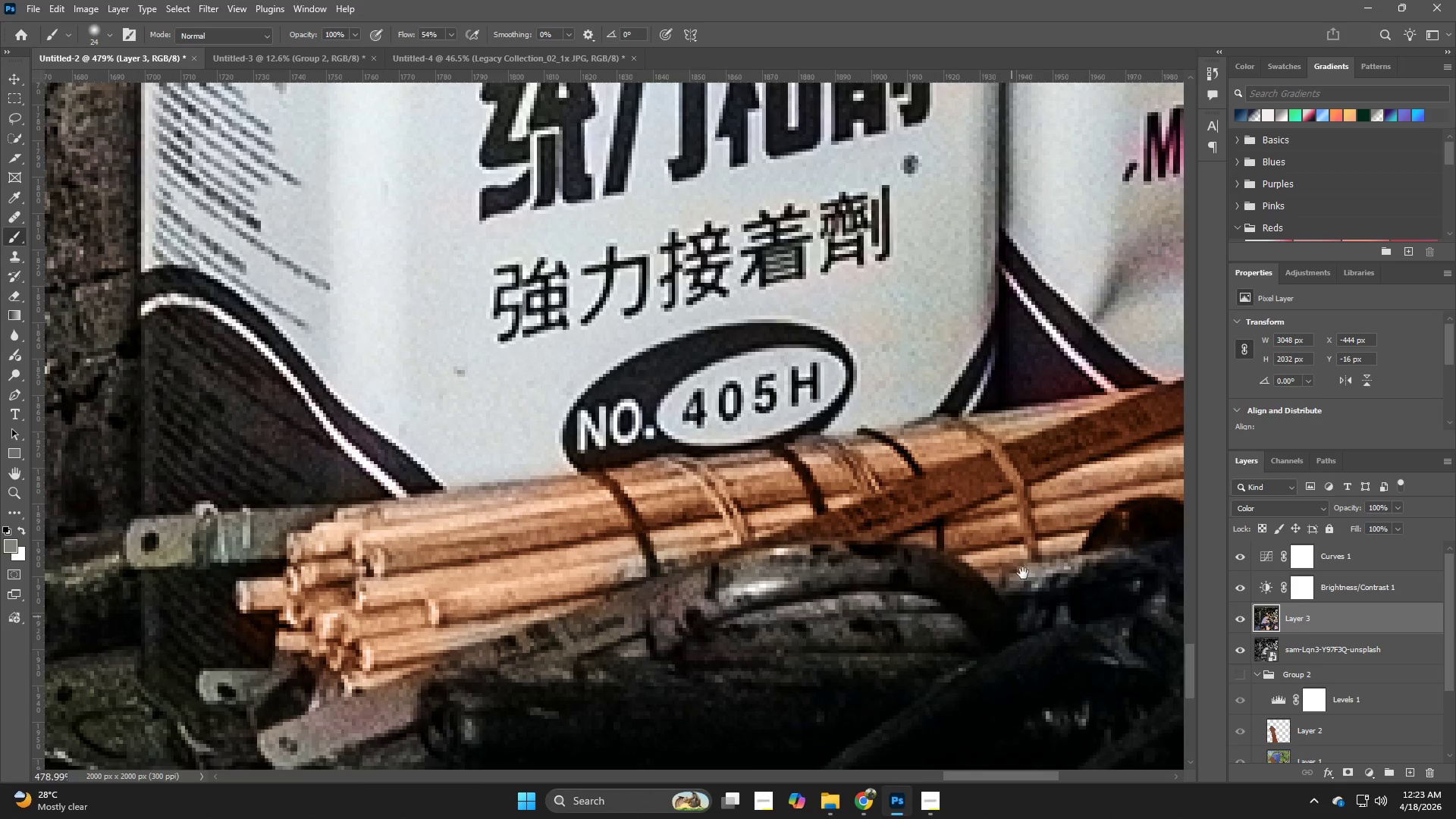 
hold_key(key=Space, duration=0.73)
 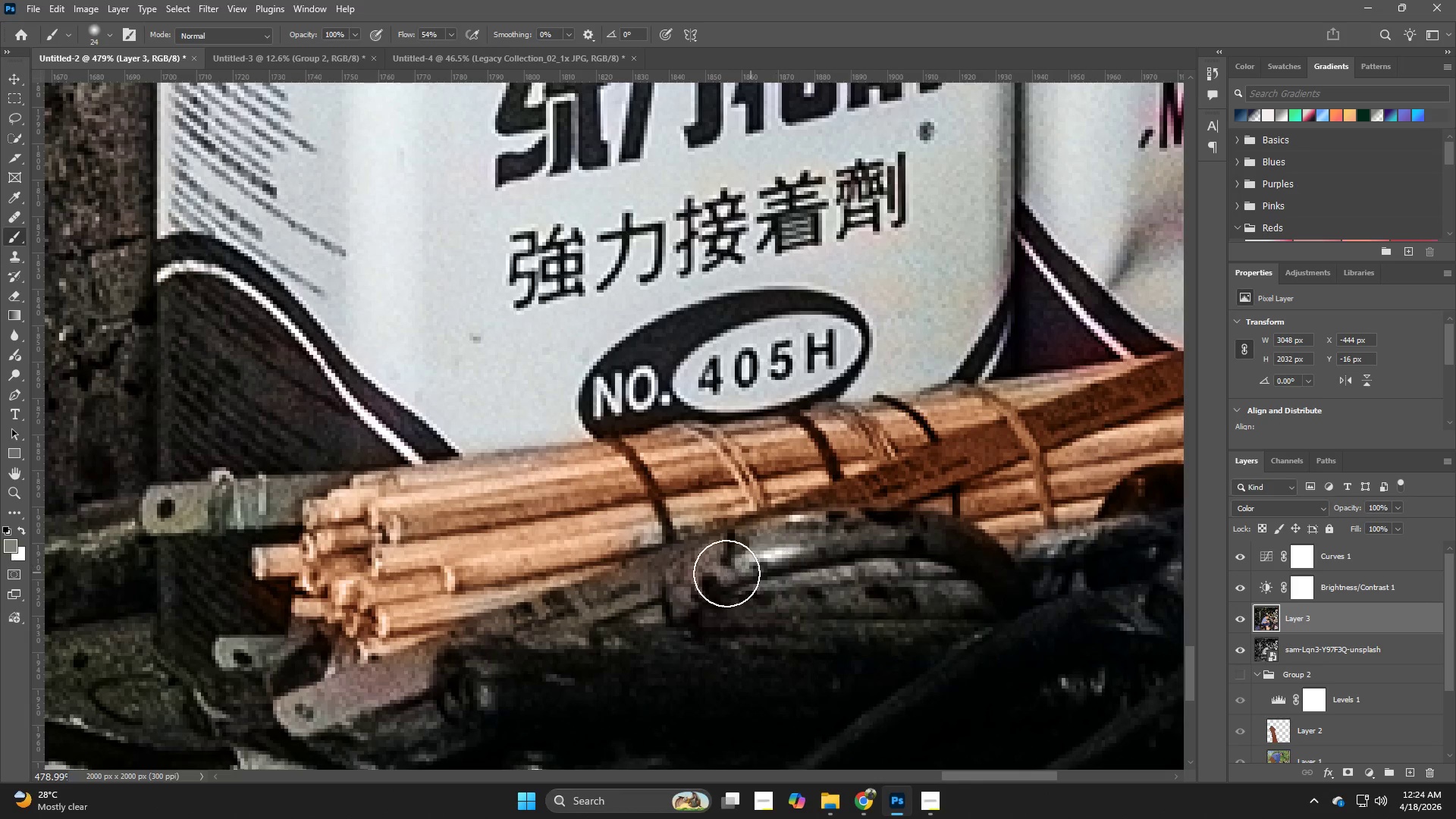 
left_click_drag(start_coordinate=[1019, 532], to_coordinate=[1035, 499])
 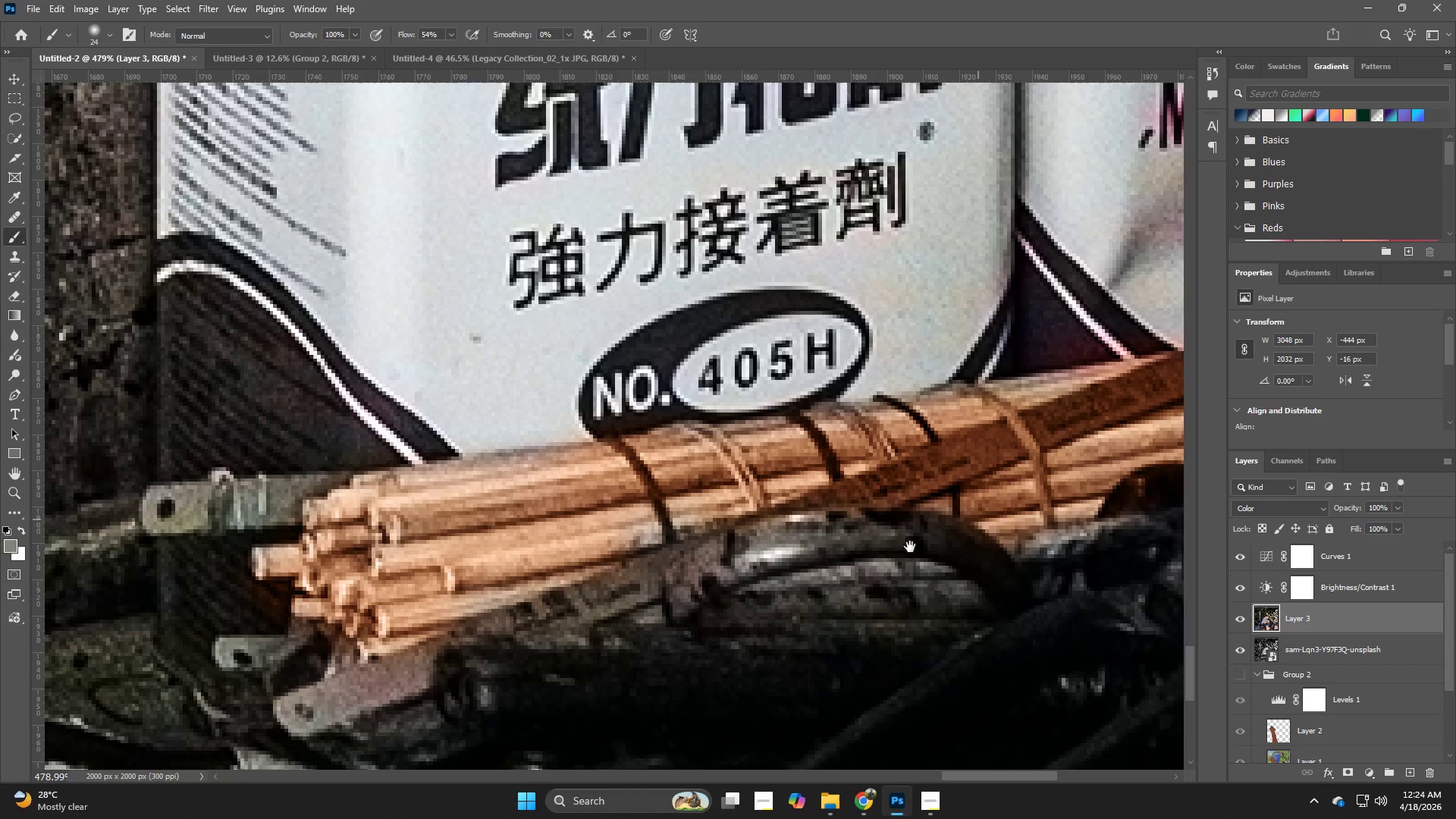 
hold_key(key=Space, duration=5.05)
 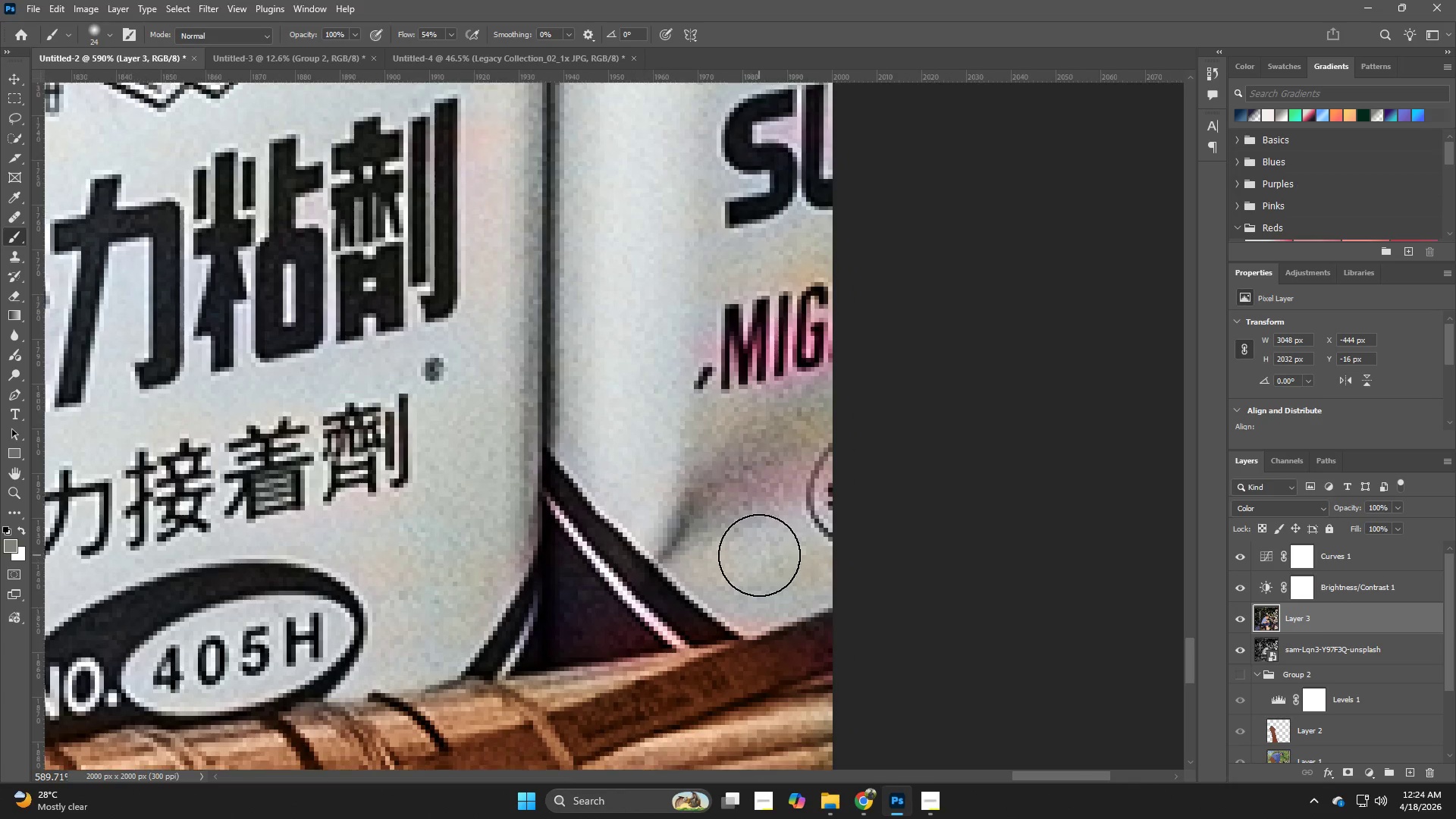 
left_click_drag(start_coordinate=[767, 567], to_coordinate=[604, 626])
 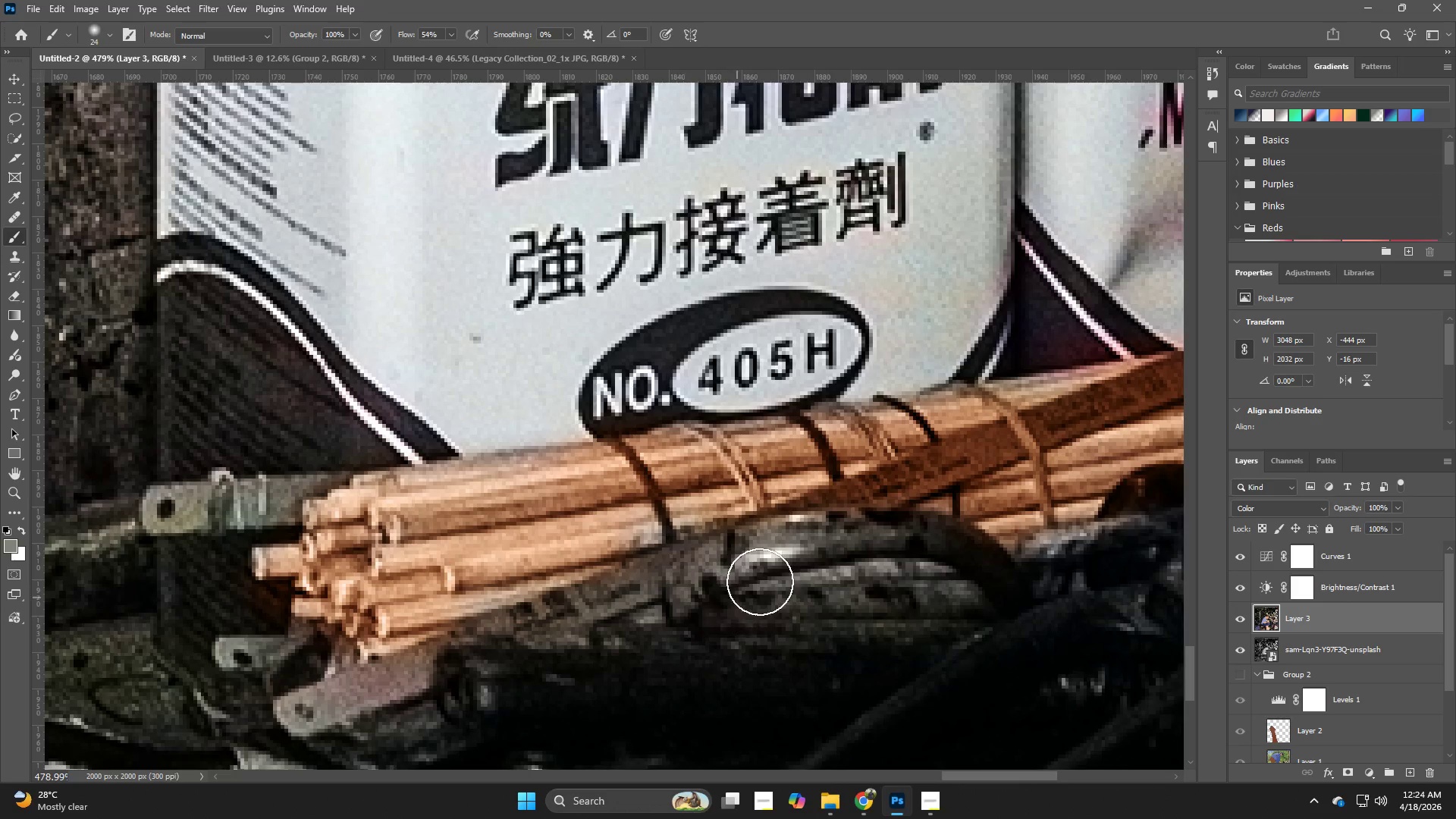 
hold_key(key=Z, duration=0.69)
 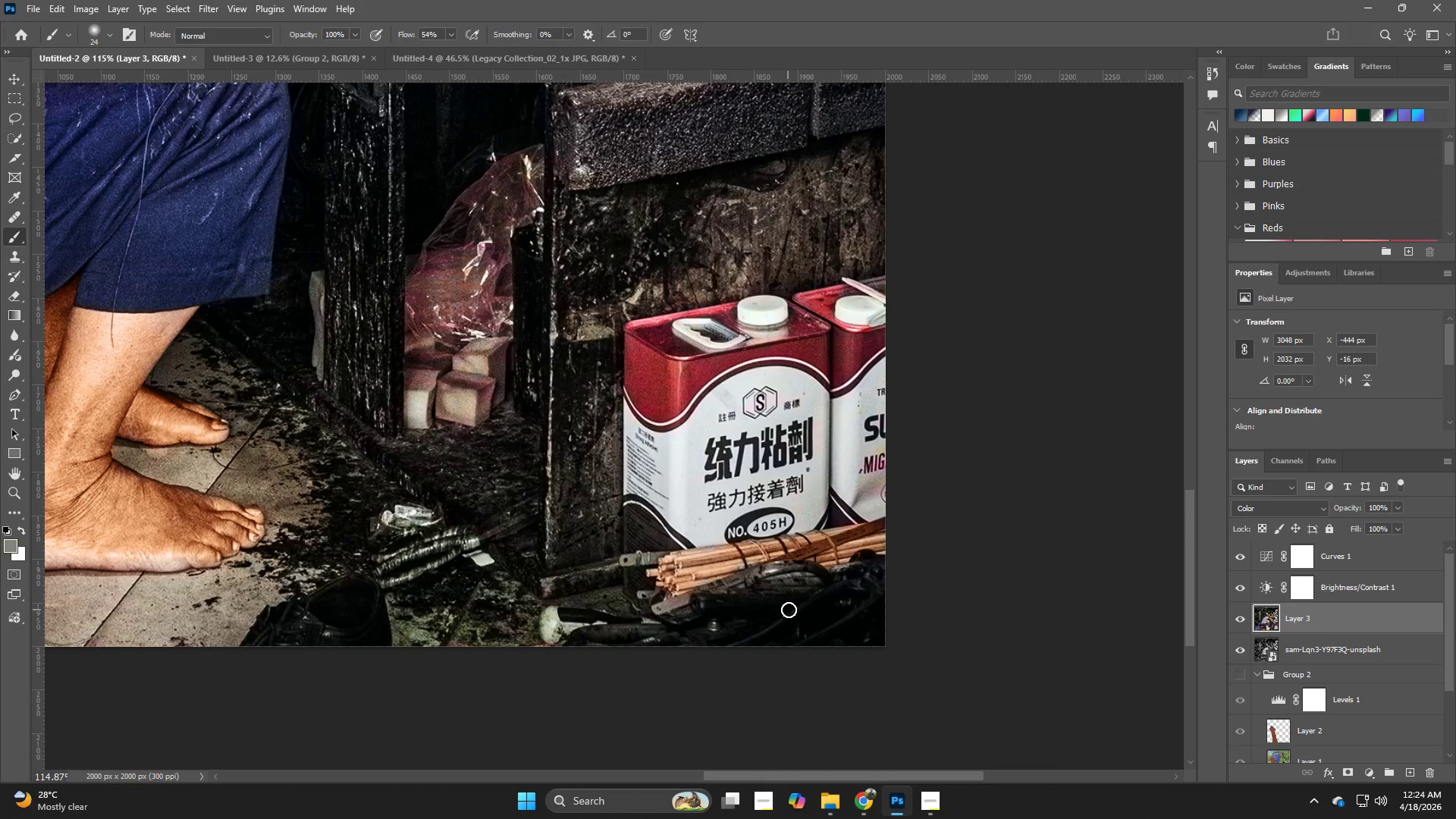 
left_click_drag(start_coordinate=[770, 576], to_coordinate=[683, 613])
 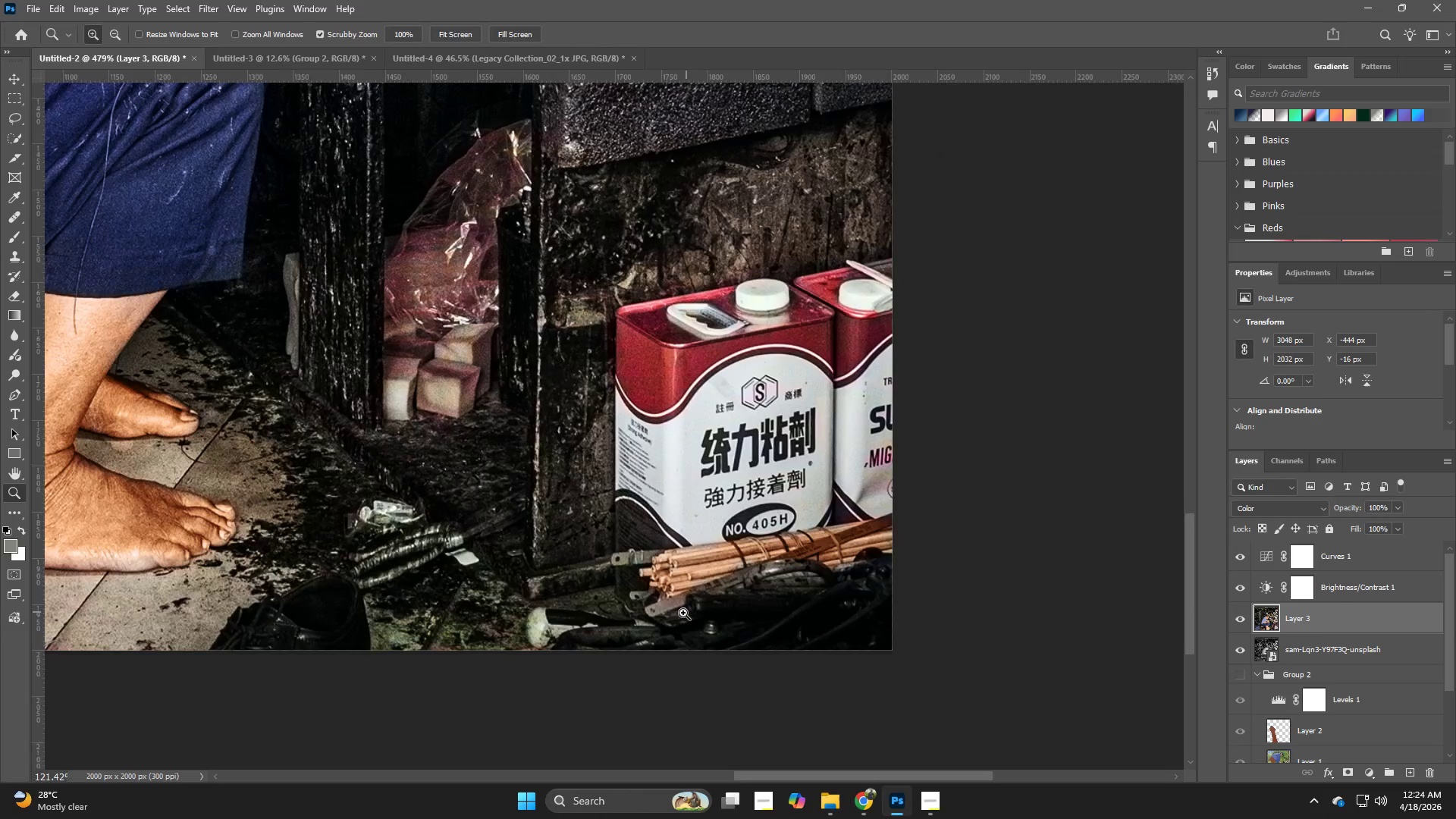 
hold_key(key=Z, duration=1.52)
 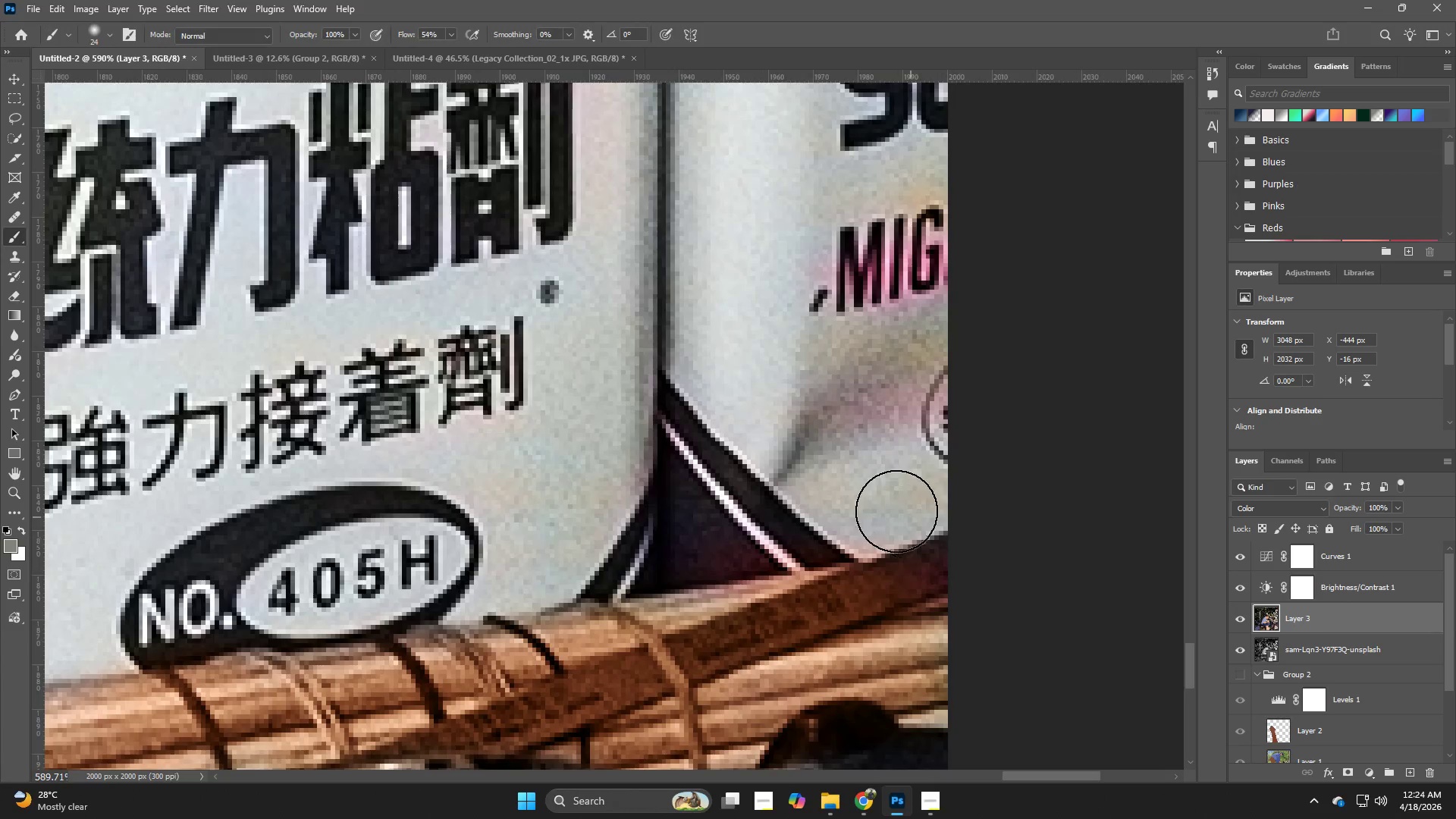 
left_click_drag(start_coordinate=[871, 513], to_coordinate=[971, 580])
 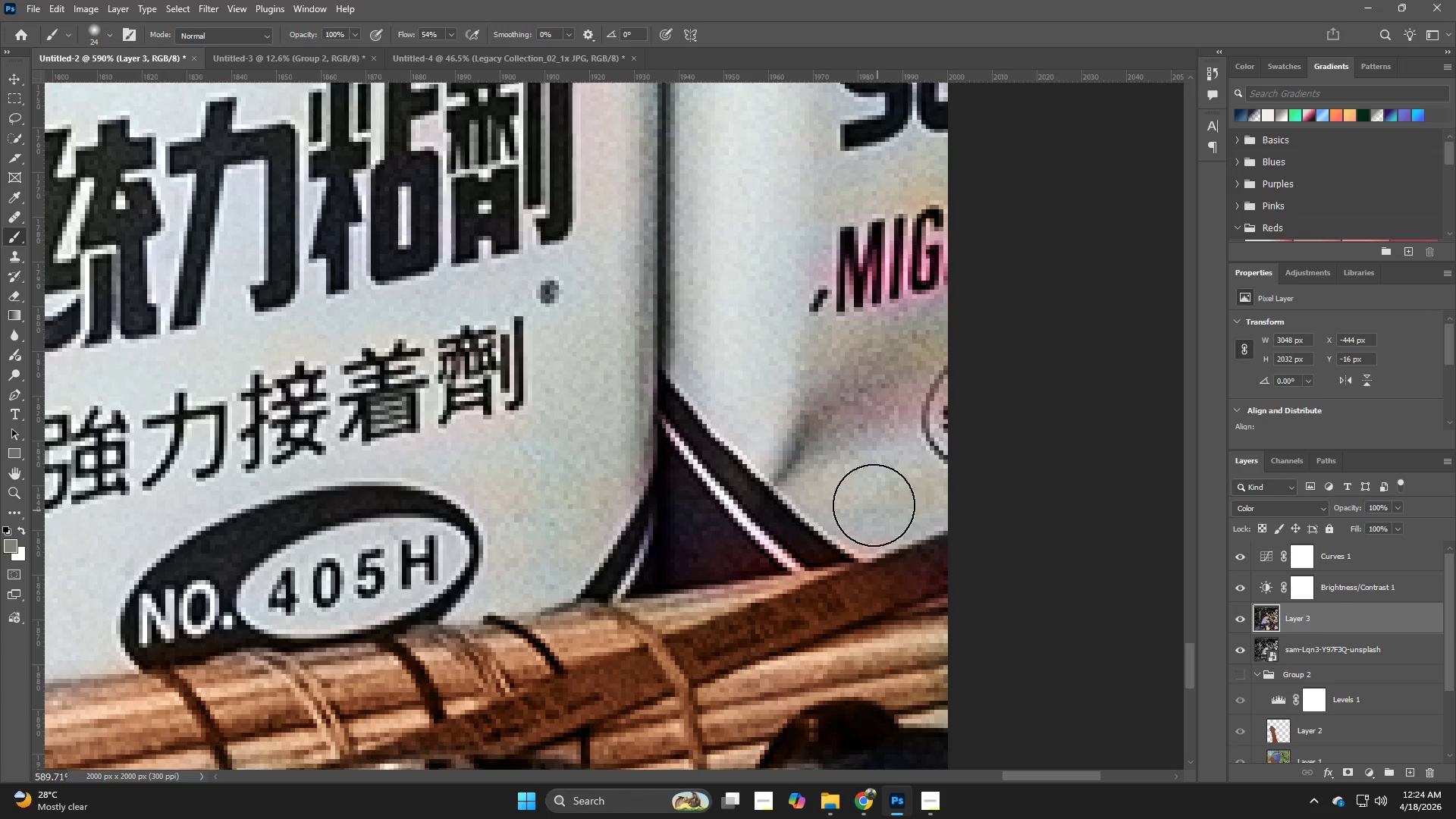 
type(zzzzzzb)
 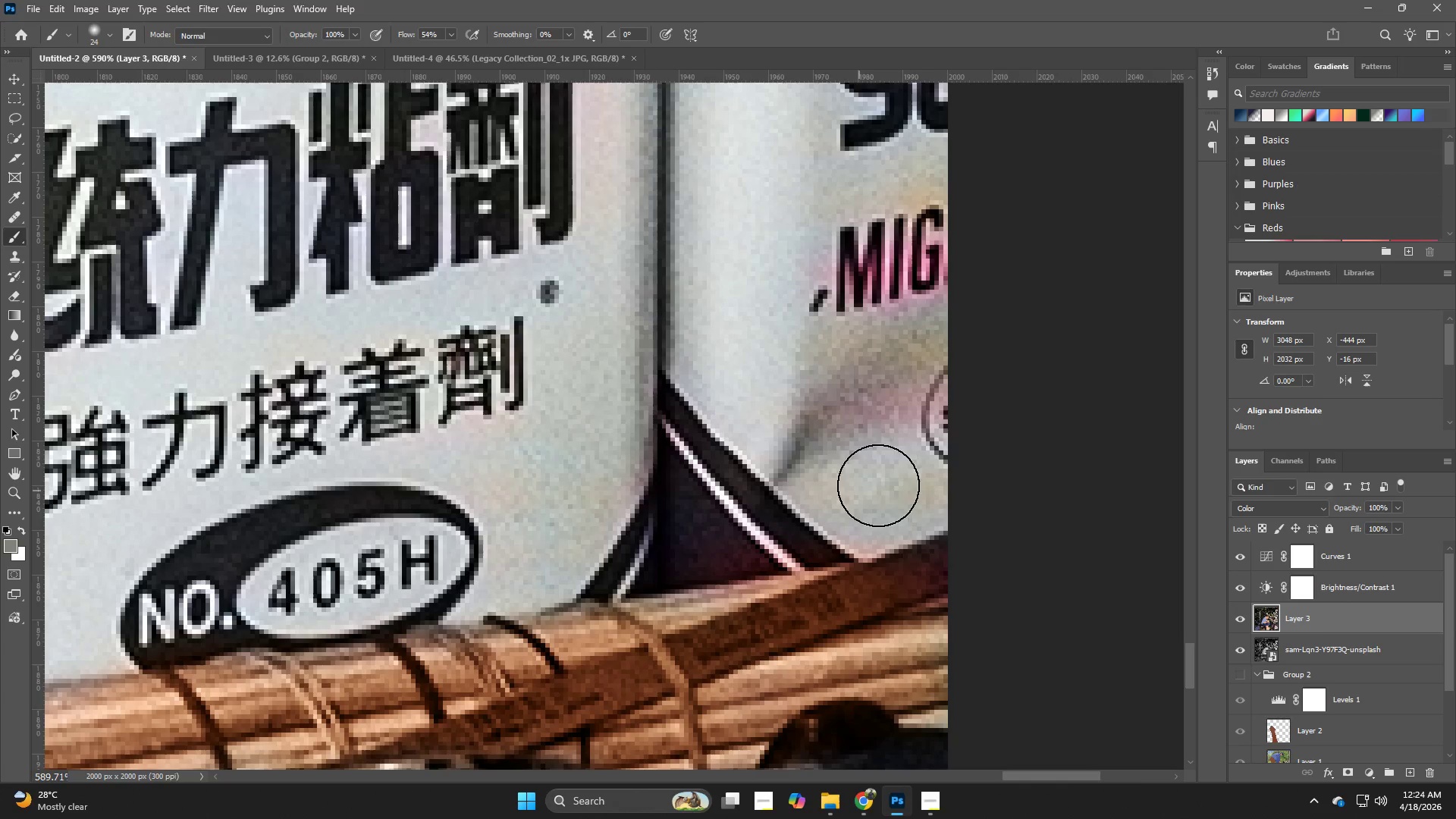 
hold_key(key=Space, duration=0.52)
 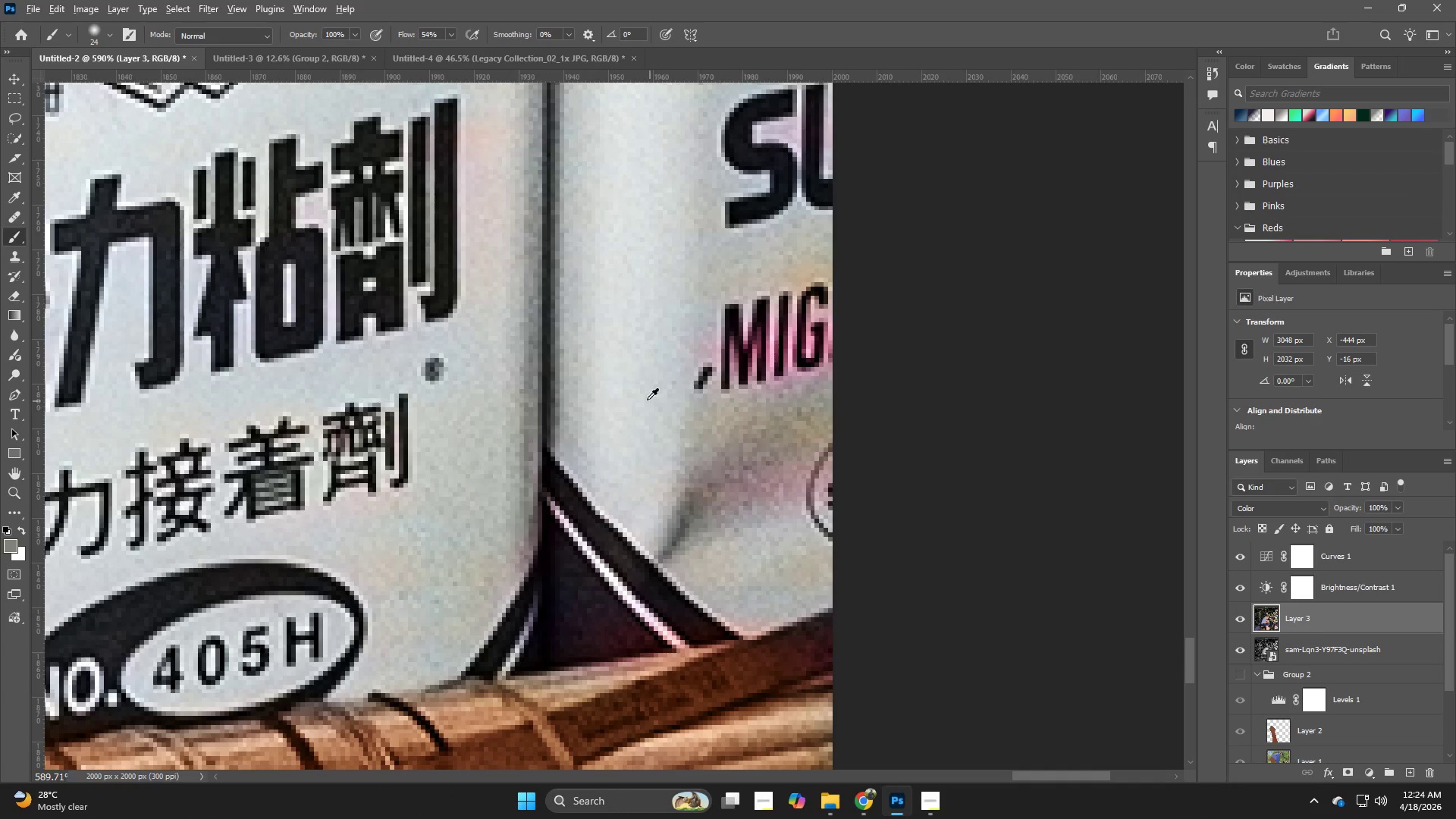 
left_click_drag(start_coordinate=[874, 478], to_coordinate=[759, 555])
 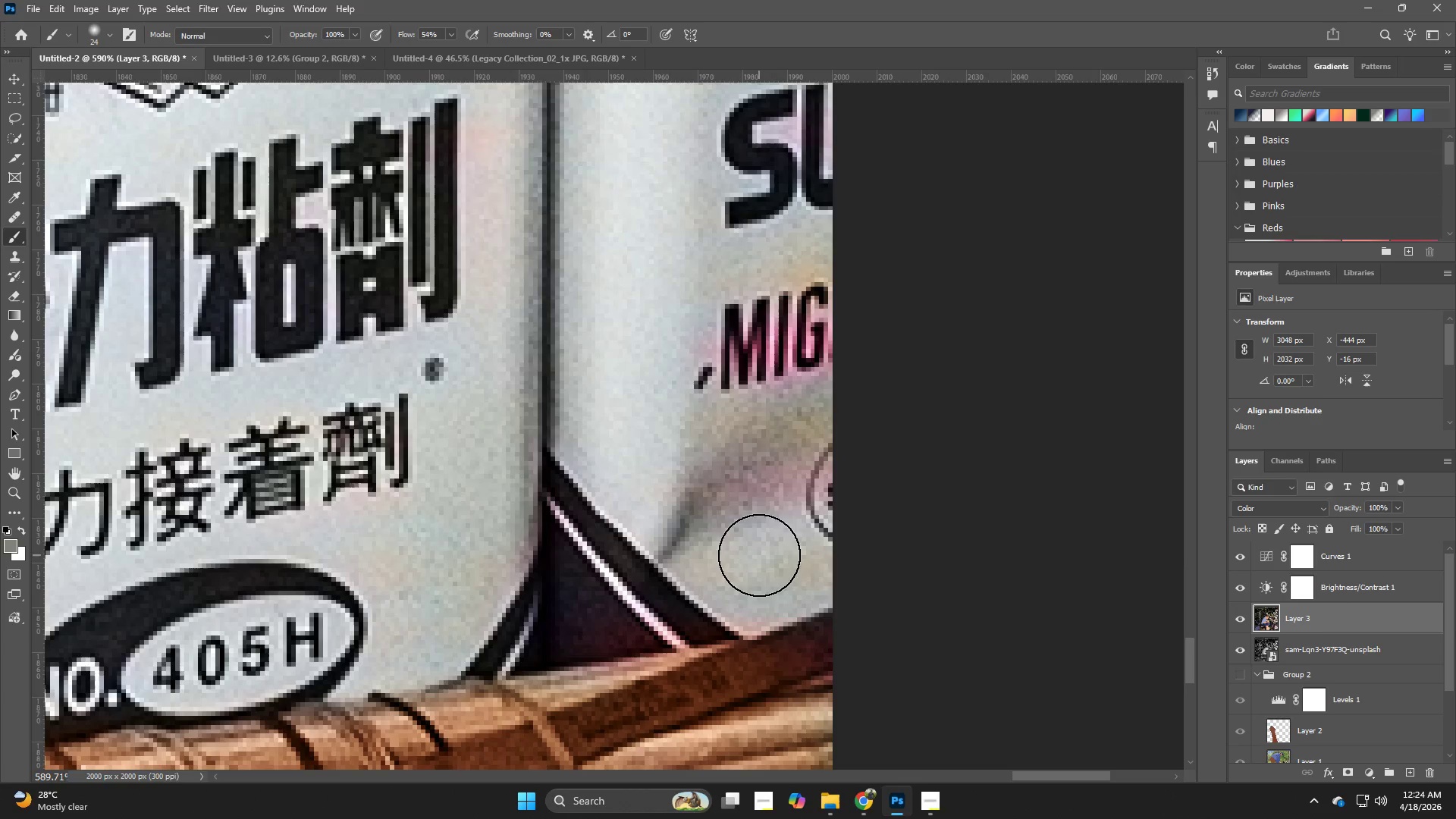 
hold_key(key=Space, duration=7.09)
 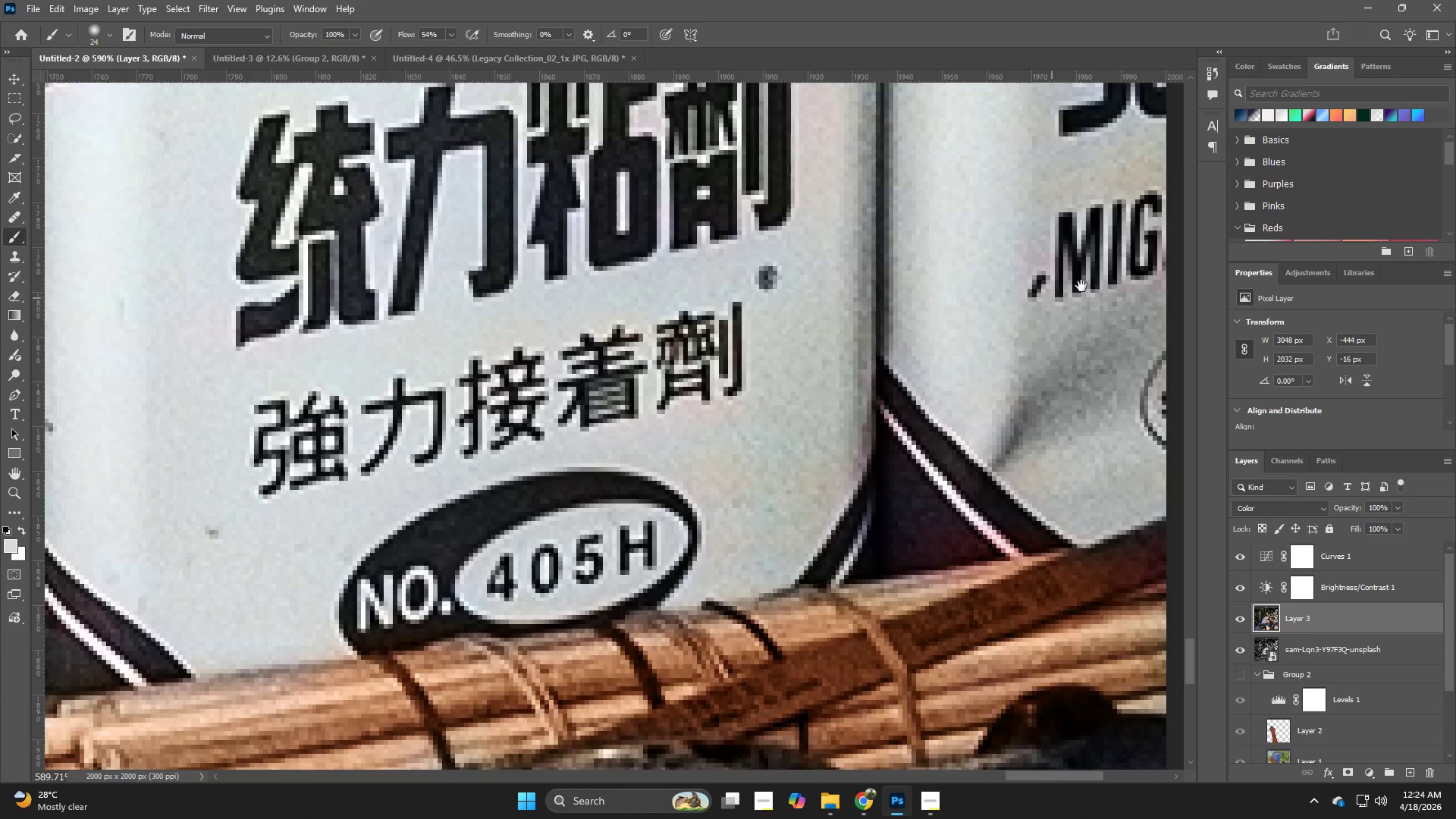 
hold_key(key=AltLeft, duration=0.52)
left_click([626, 414])
 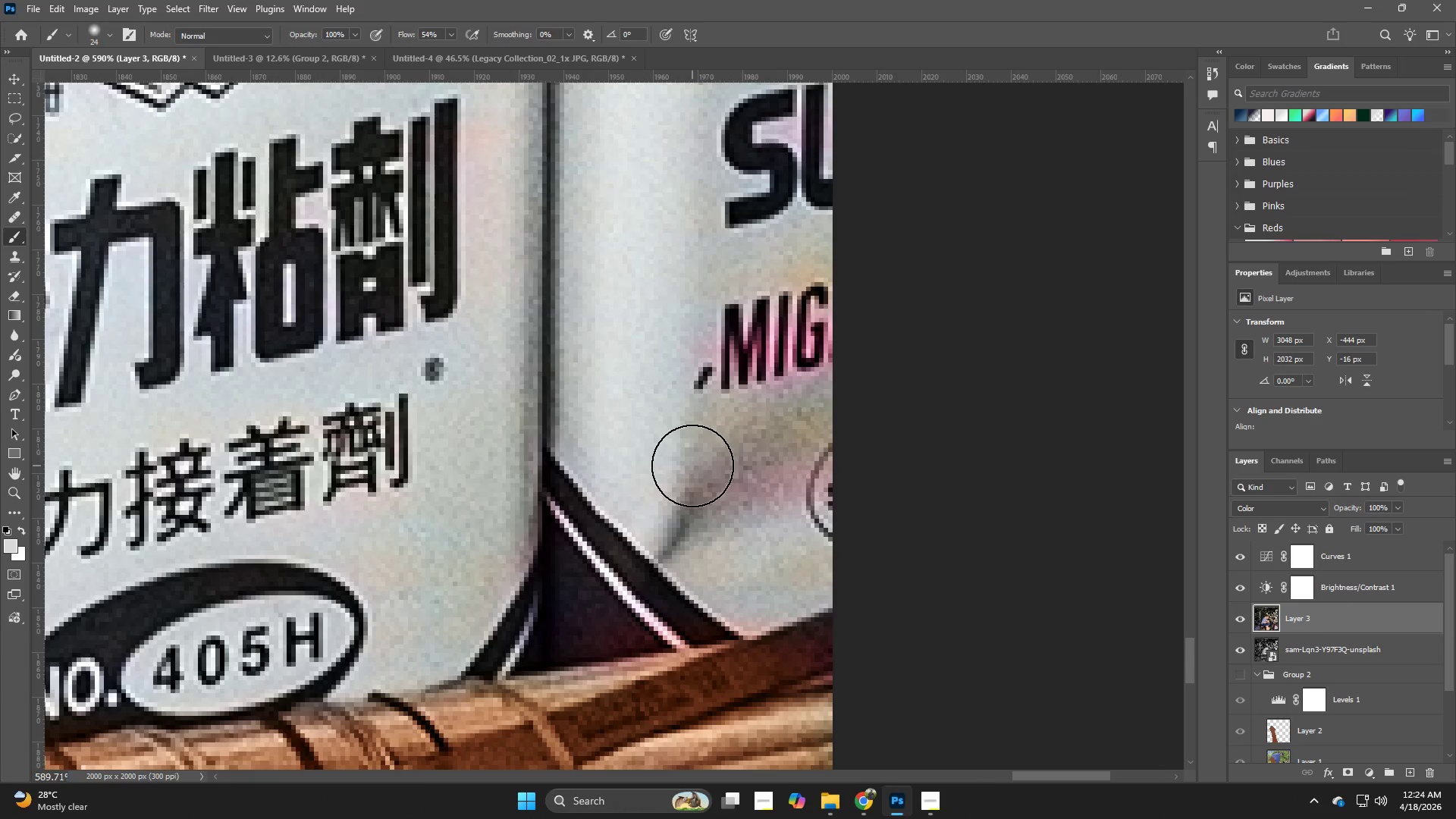 
left_click_drag(start_coordinate=[693, 466], to_coordinate=[848, 426])
 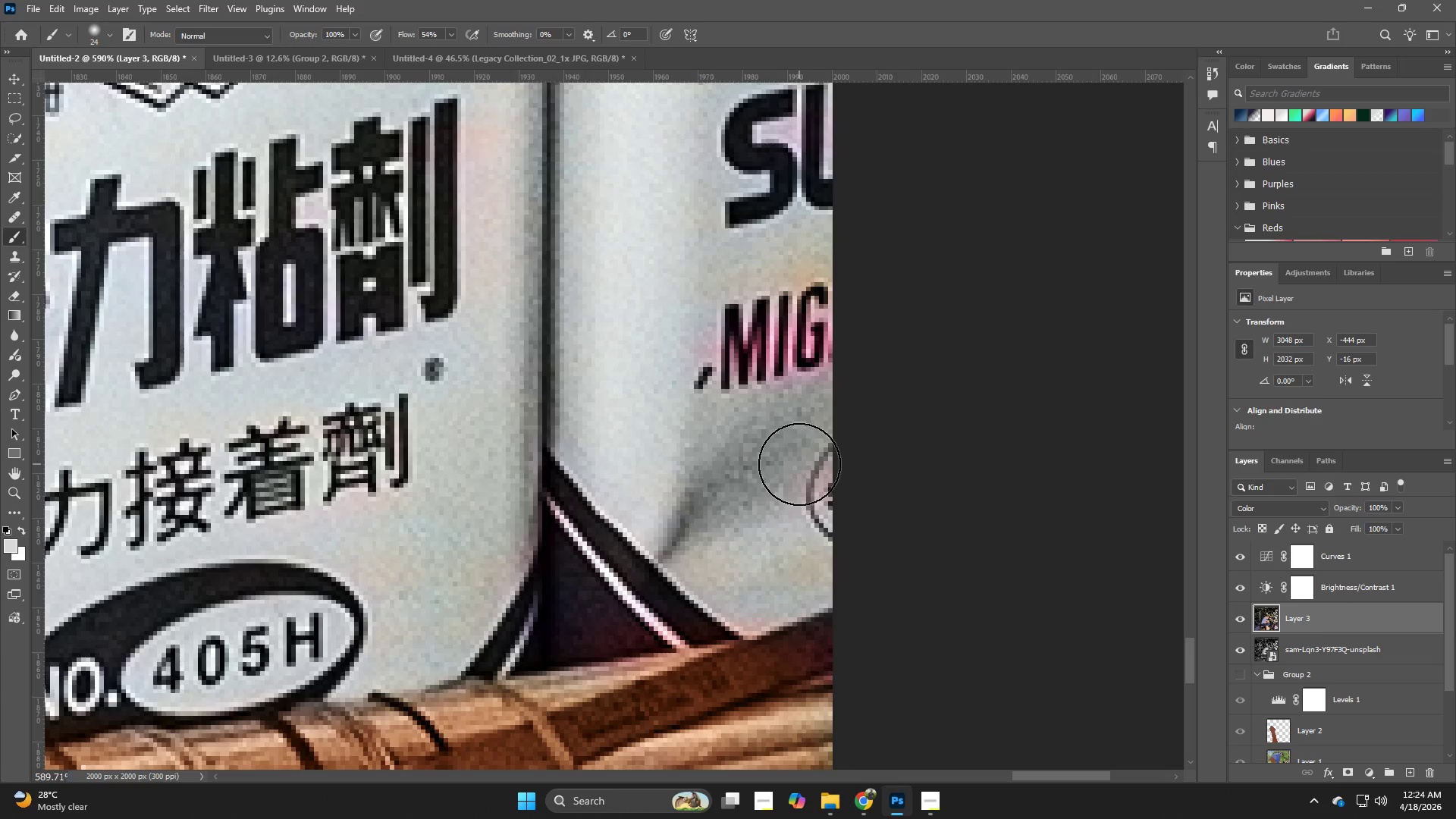 
left_click_drag(start_coordinate=[799, 464], to_coordinate=[807, 579])
 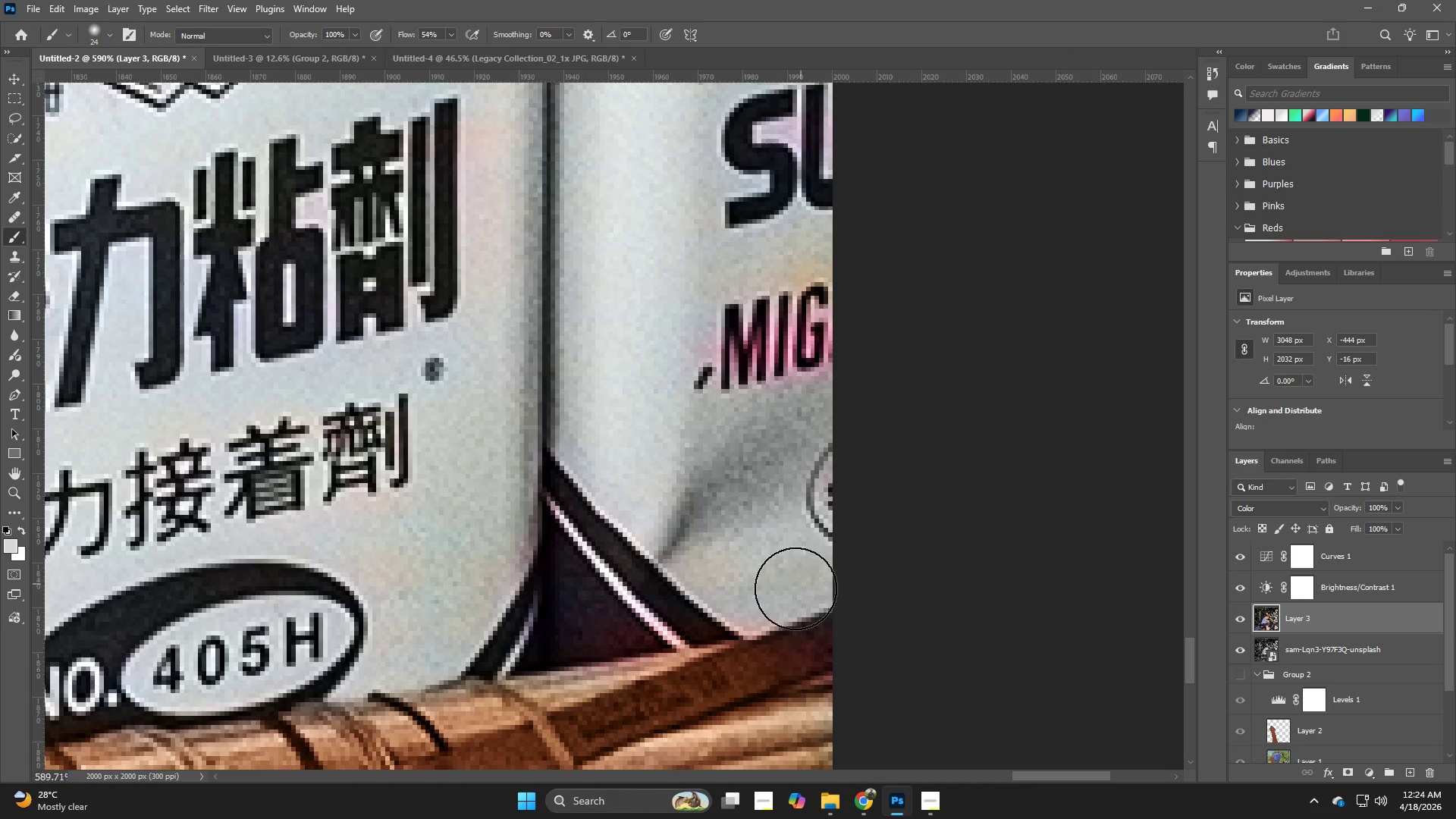 
left_click_drag(start_coordinate=[790, 592], to_coordinate=[752, 604])
 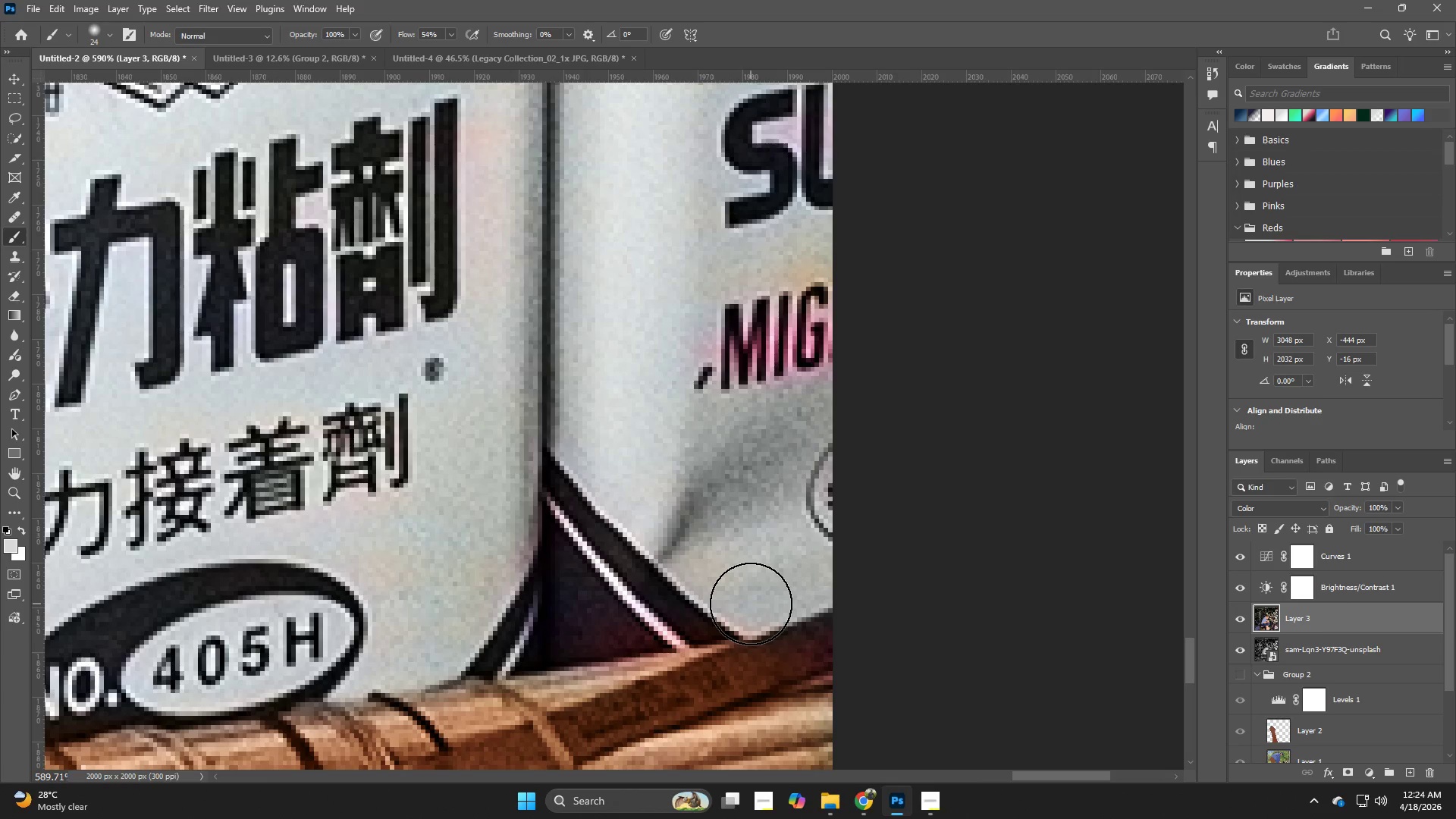 
left_click([751, 604])
 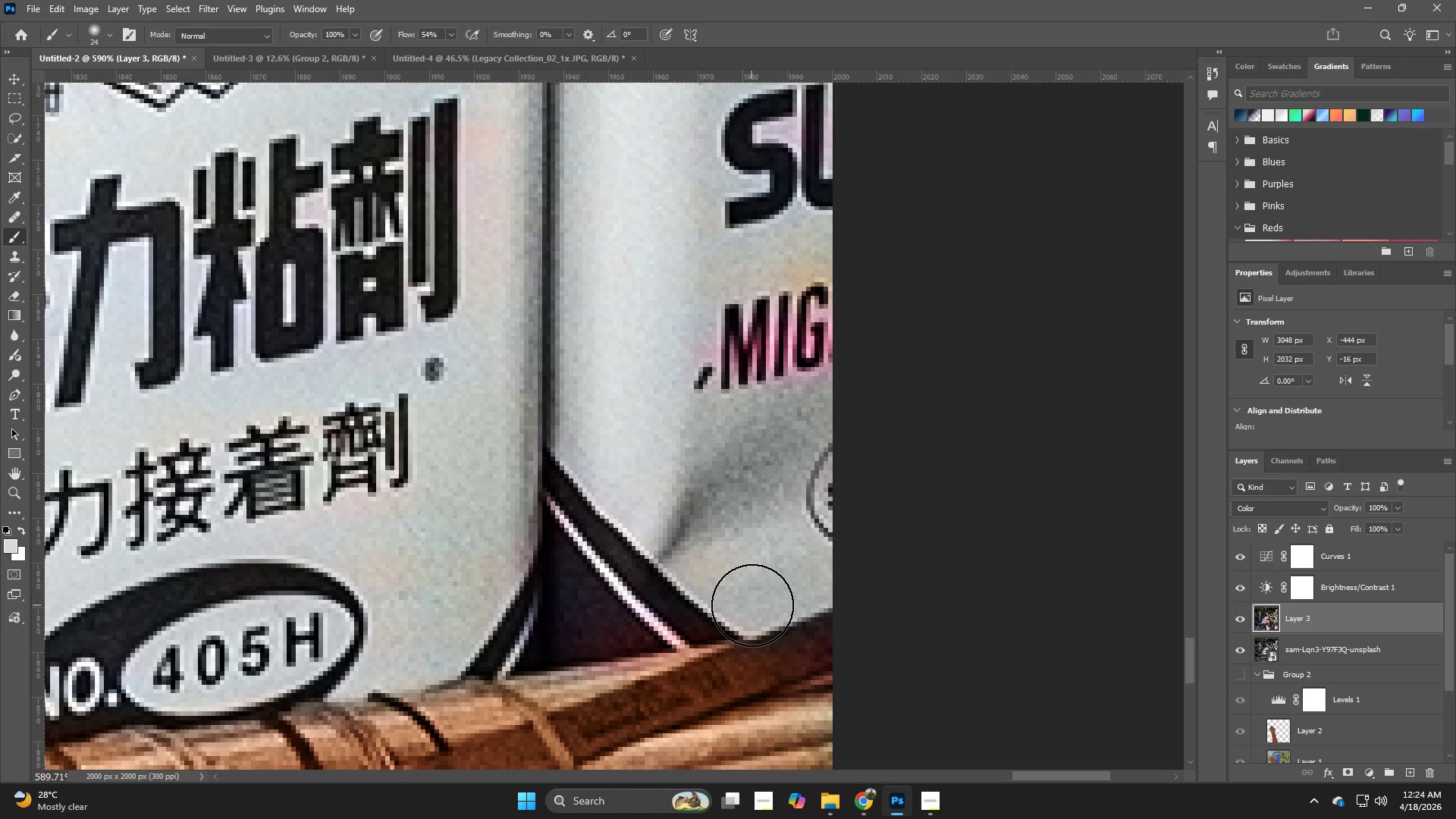 
left_click_drag(start_coordinate=[752, 605], to_coordinate=[747, 591])
 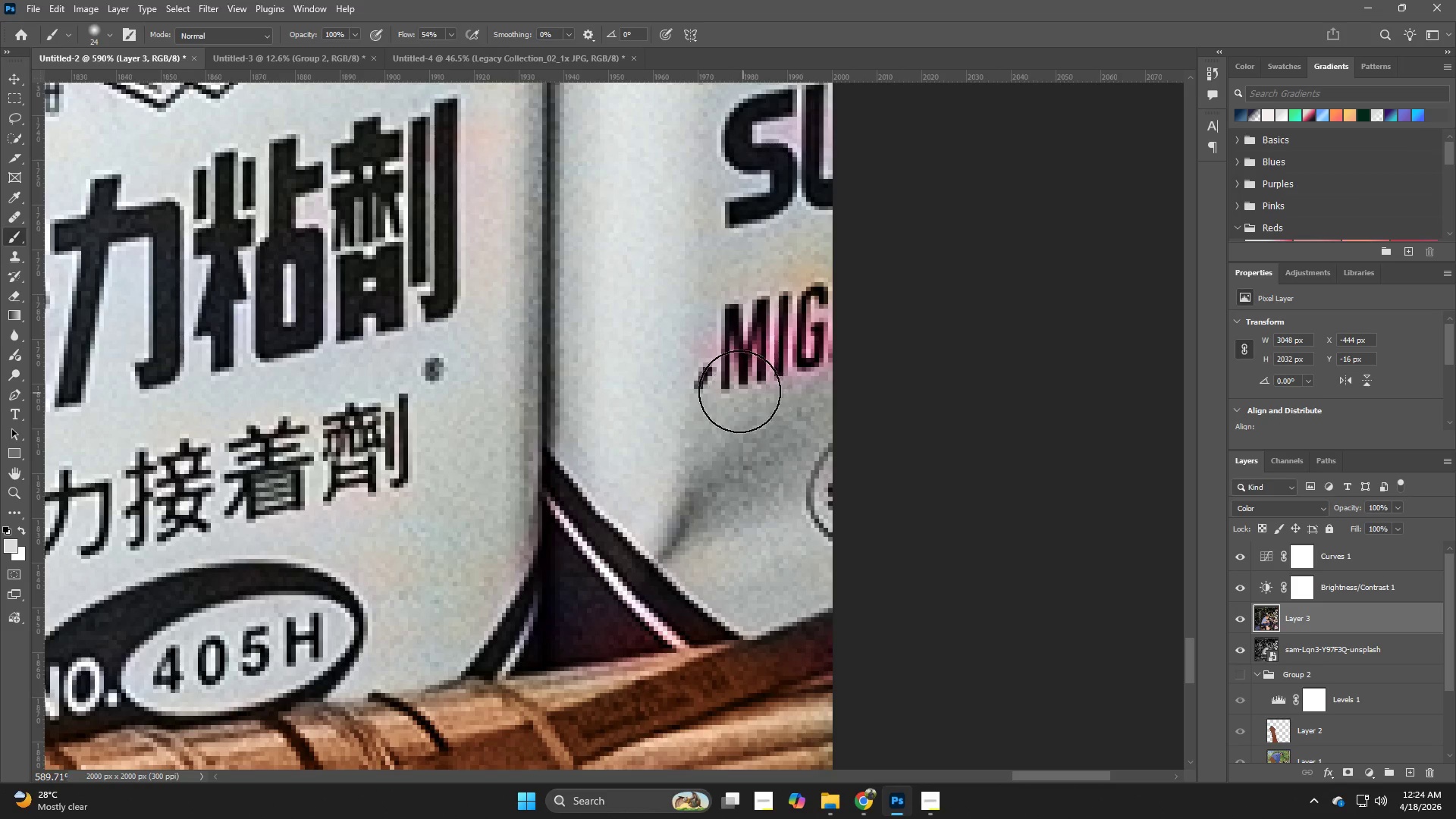 
left_click_drag(start_coordinate=[739, 389], to_coordinate=[866, 297])
 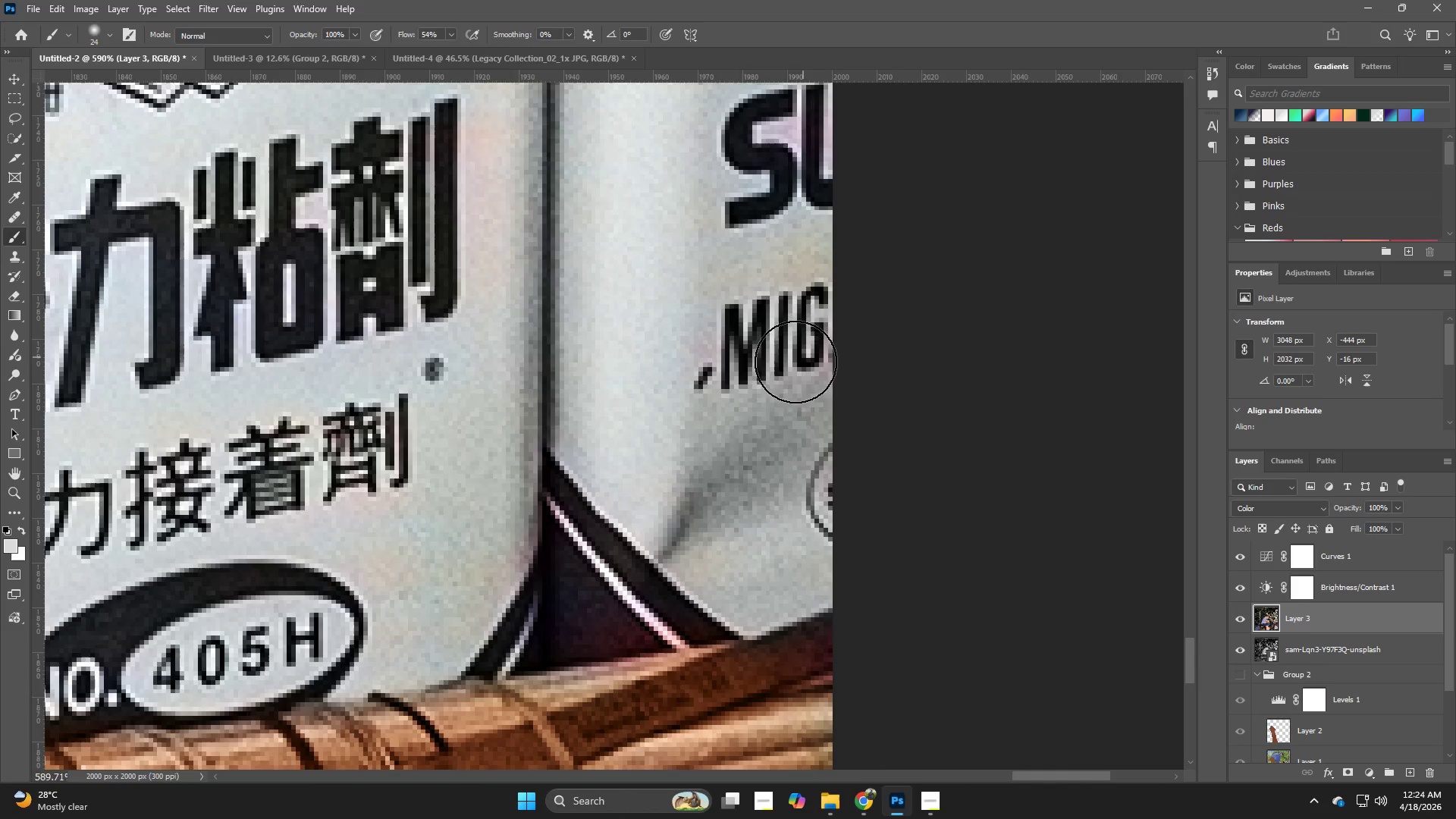 
hold_key(key=Space, duration=0.97)
 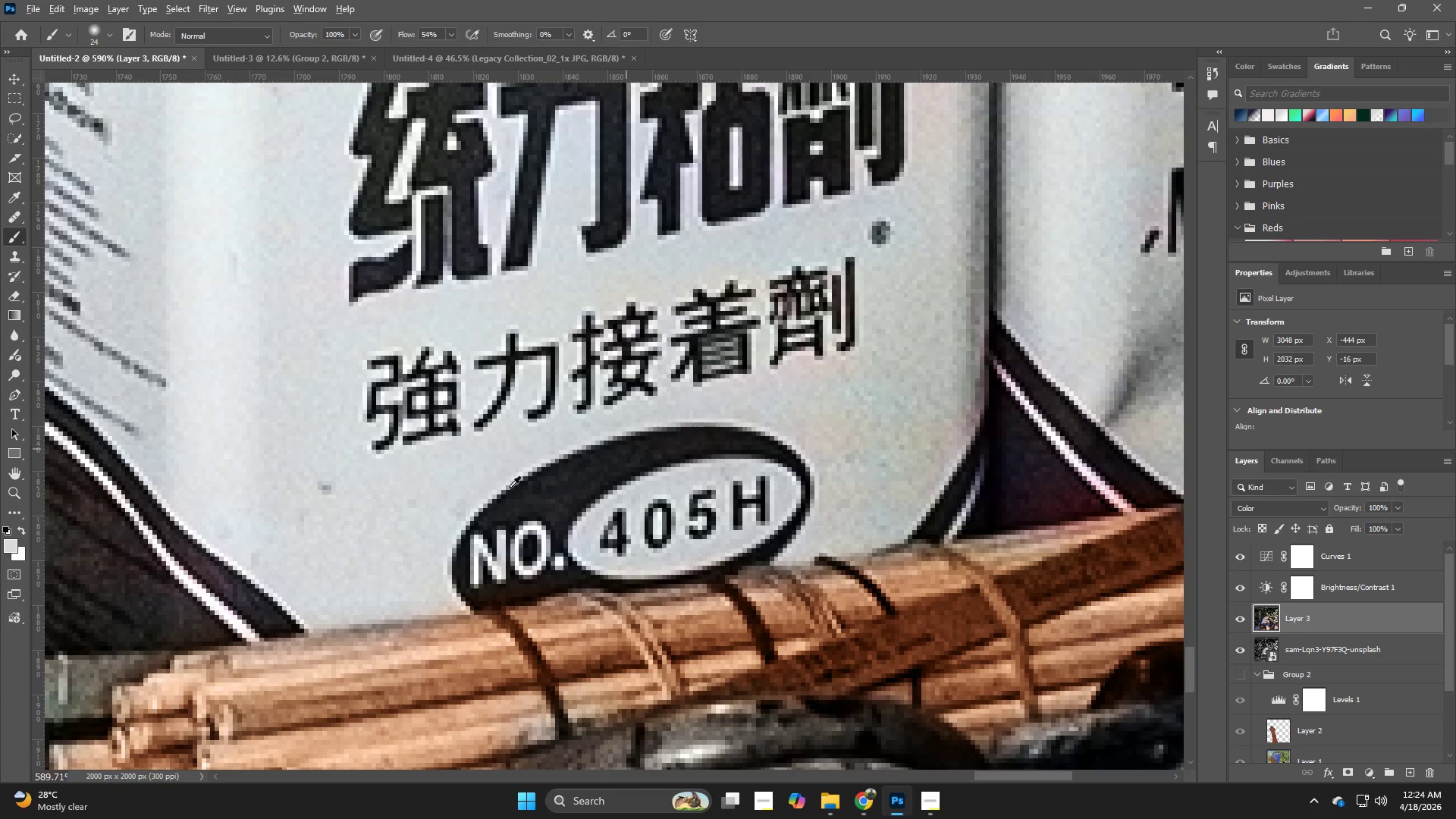 
left_click([826, 359])
 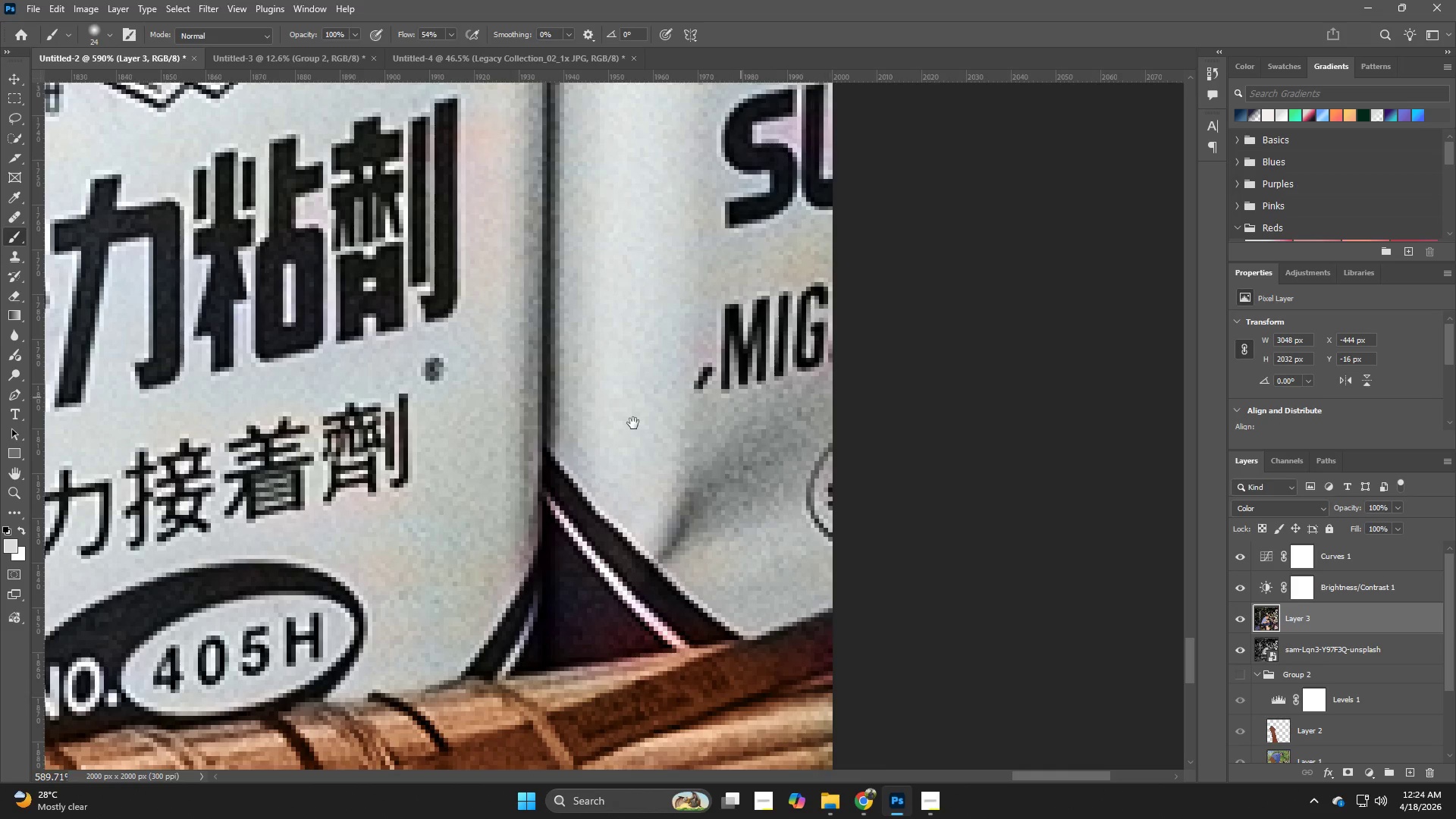 
left_click_drag(start_coordinate=[632, 423], to_coordinate=[1078, 287])
 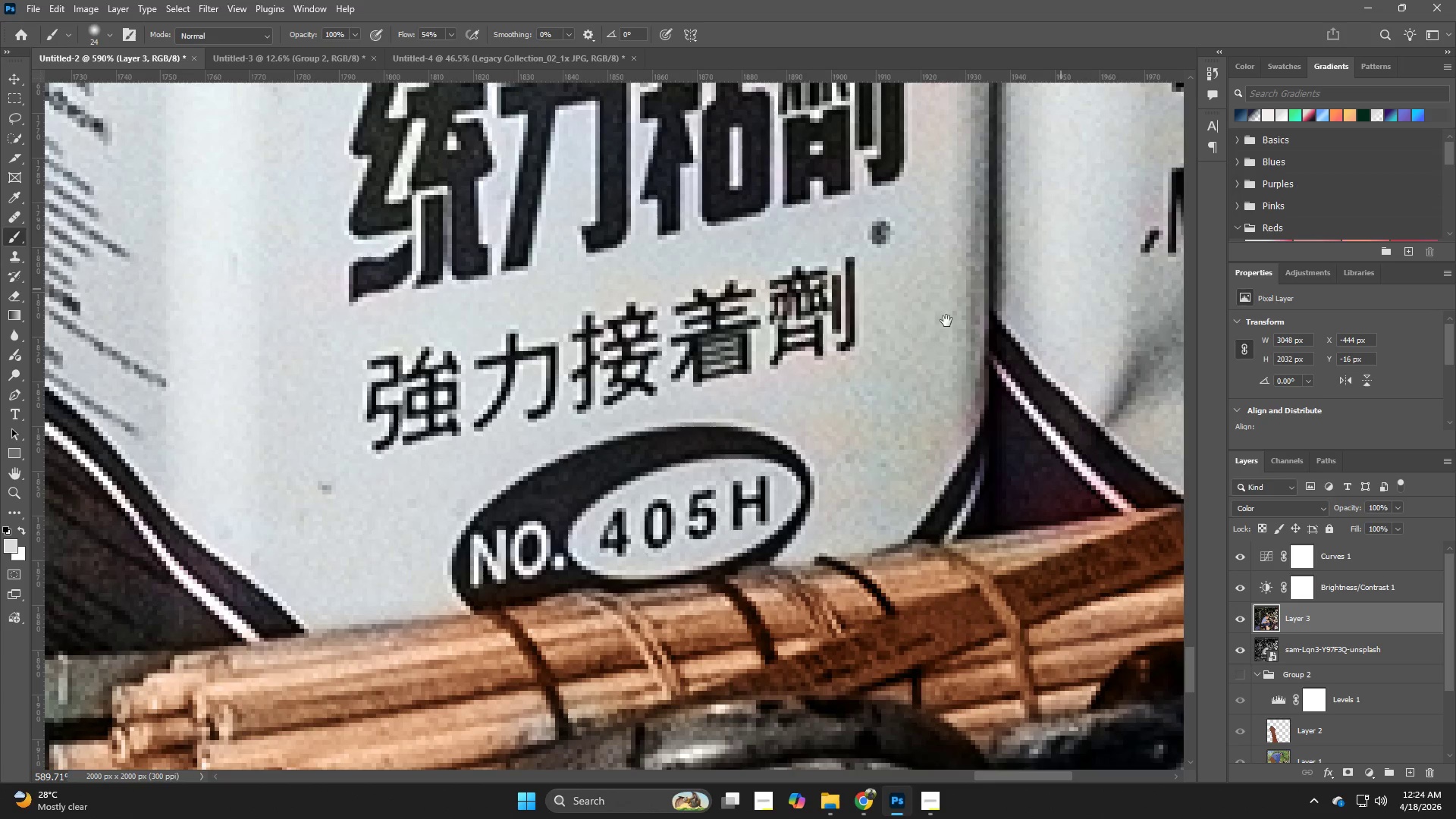 
hold_key(key=Space, duration=4.58)
 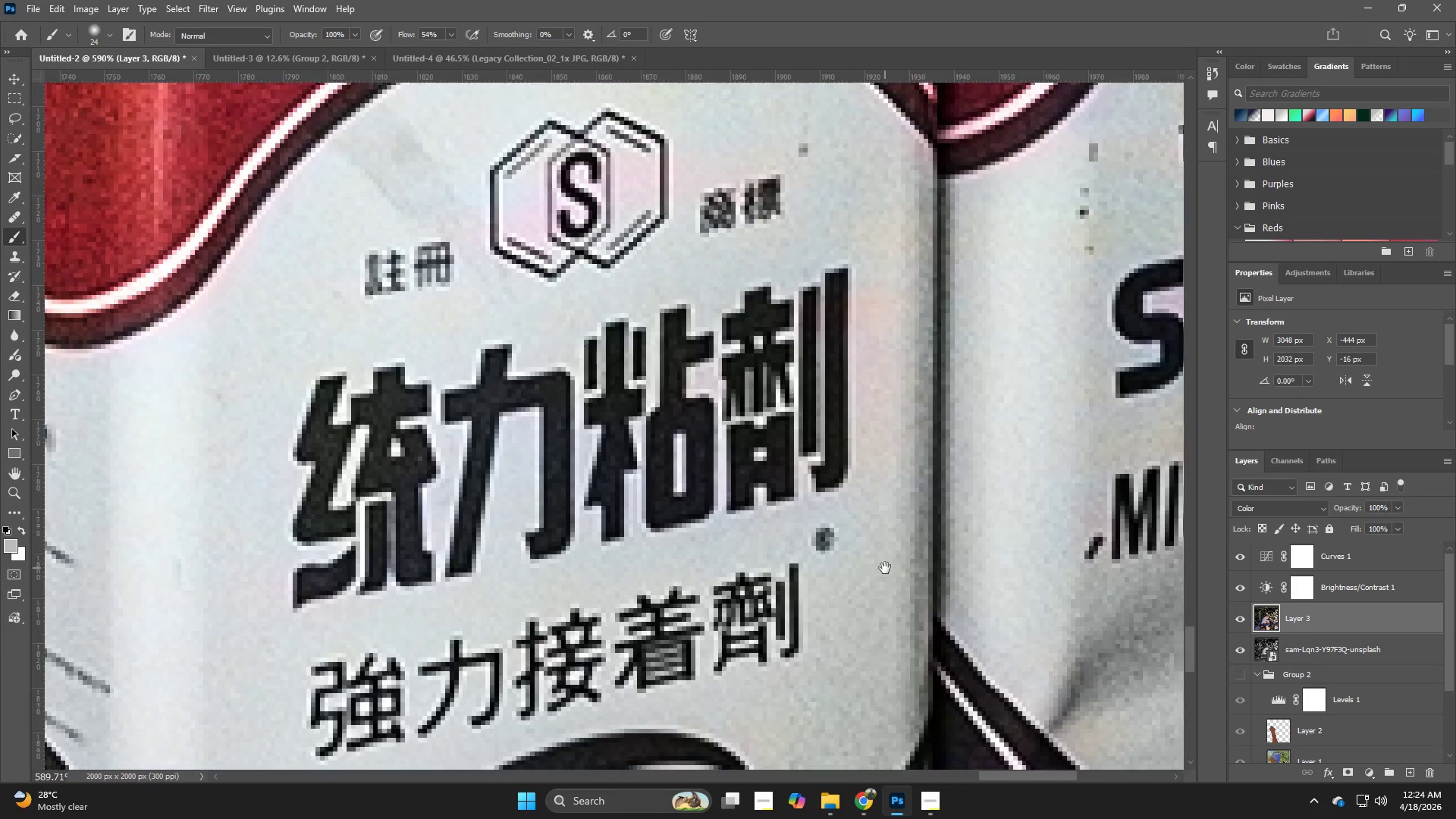 
hold_key(key=AltLeft, duration=0.81)
left_click([401, 516])
 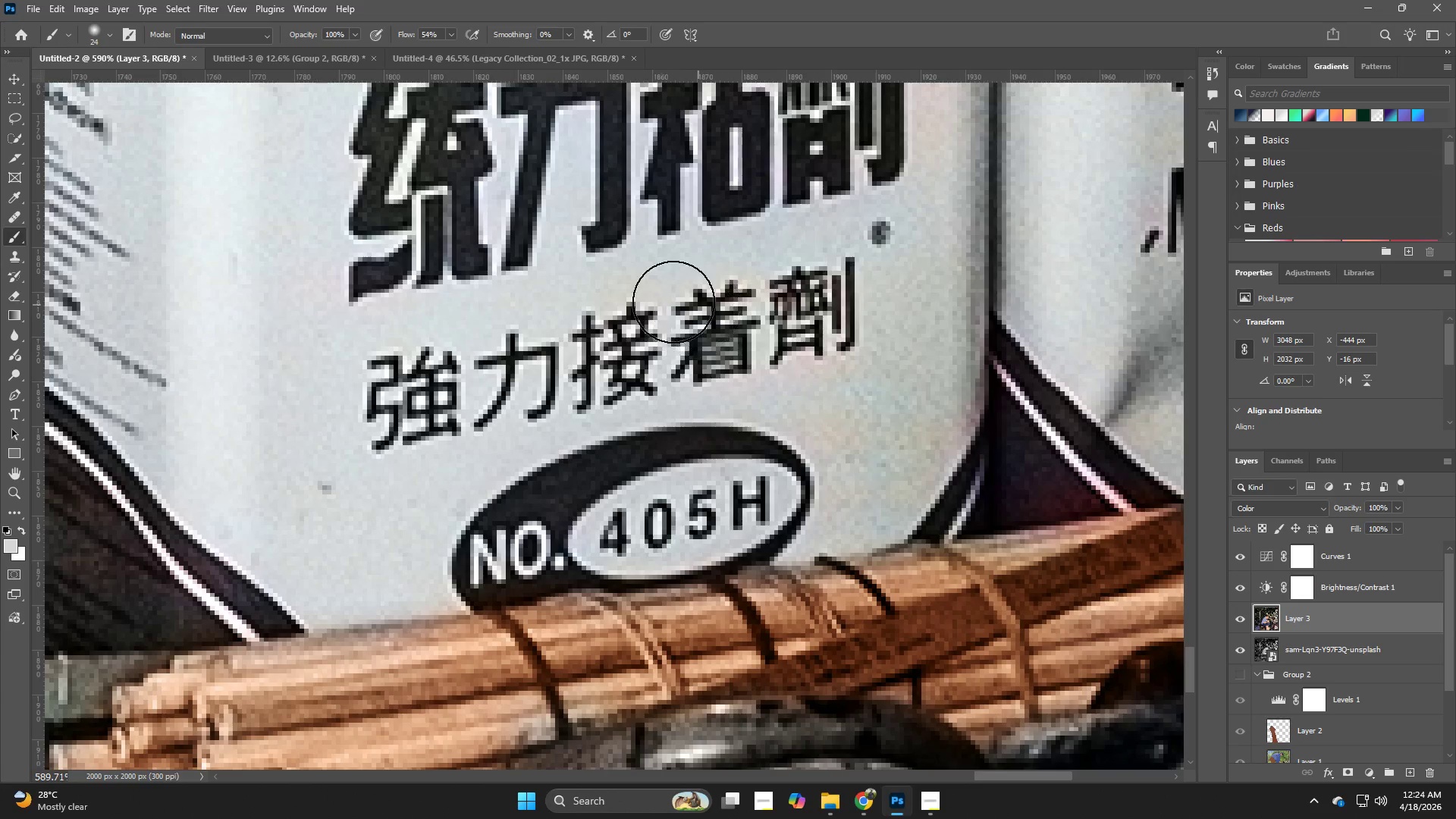 
left_click_drag(start_coordinate=[613, 319], to_coordinate=[849, 353])
 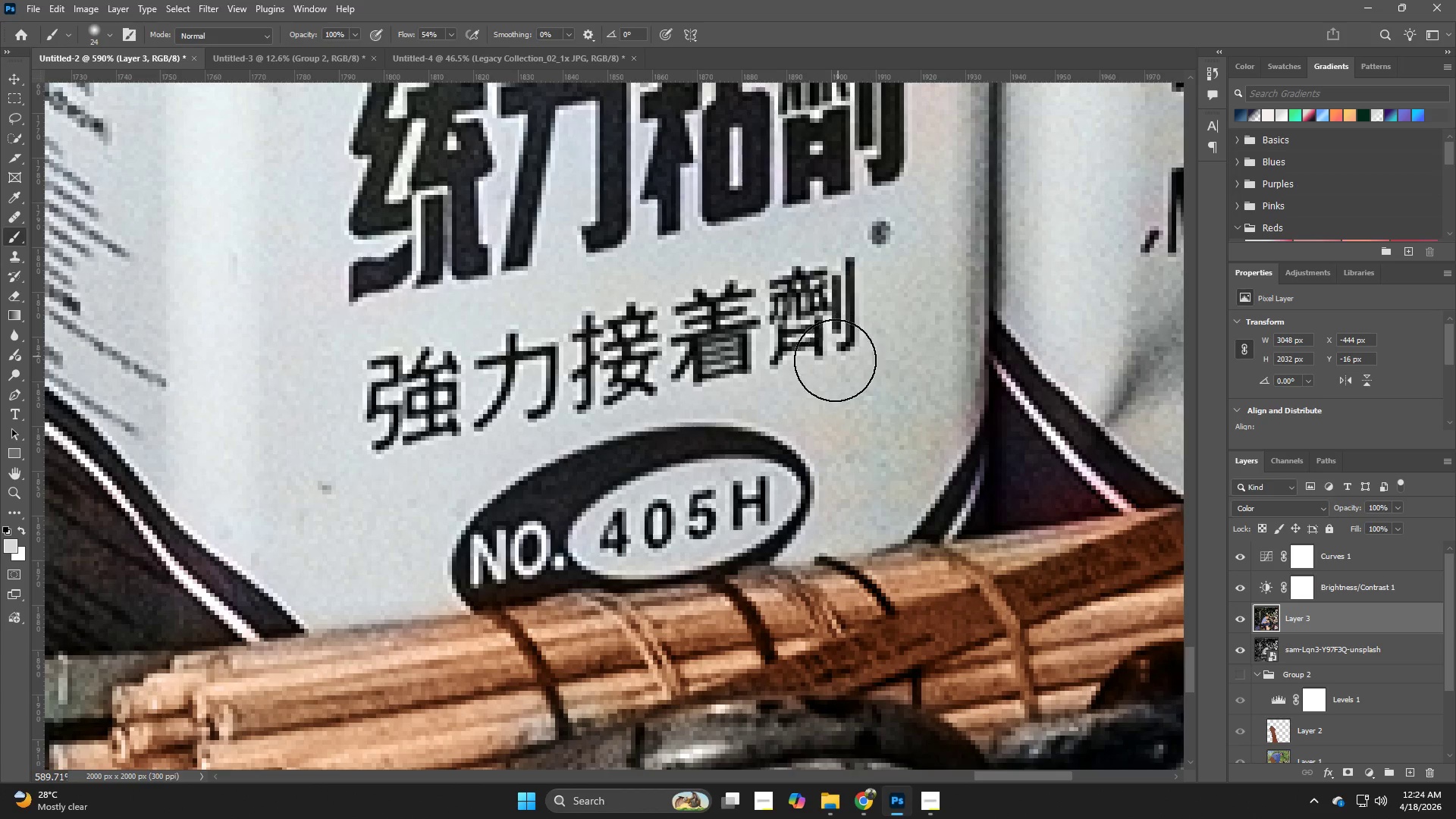 
hold_key(key=AltLeft, duration=0.39)
left_click([893, 365])
 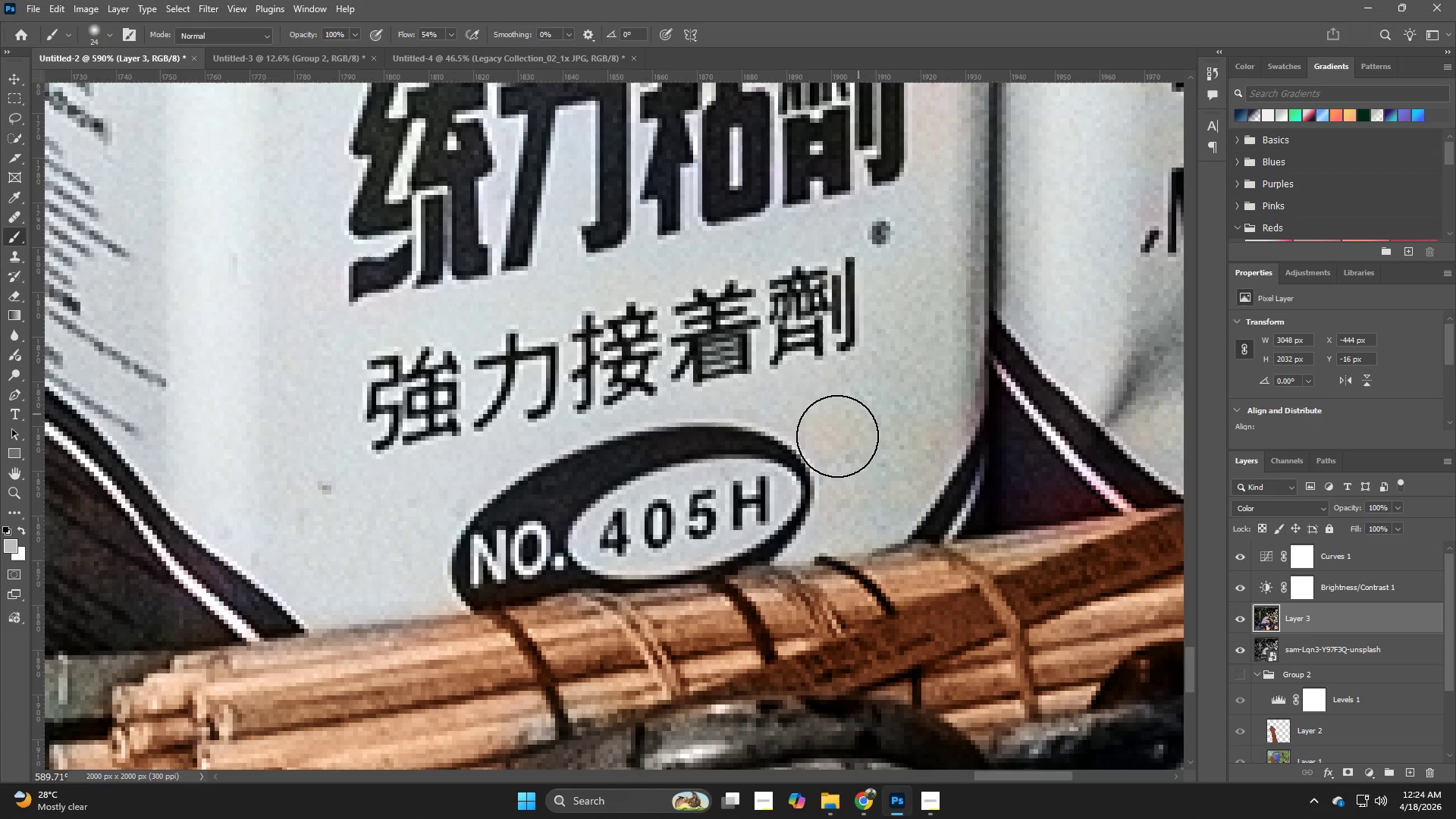 
left_click_drag(start_coordinate=[836, 438], to_coordinate=[959, 249])
 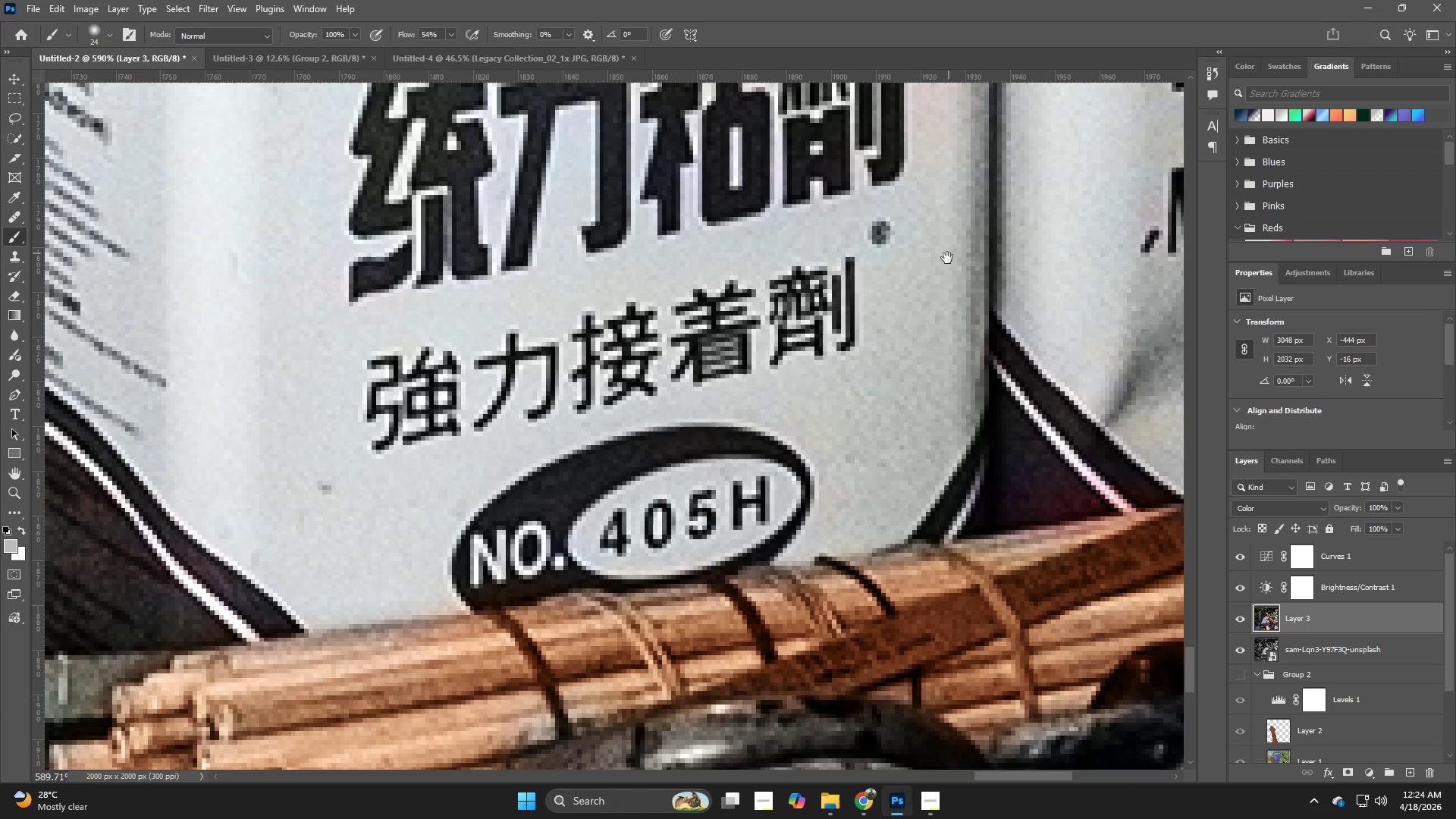 
hold_key(key=Space, duration=0.66)
 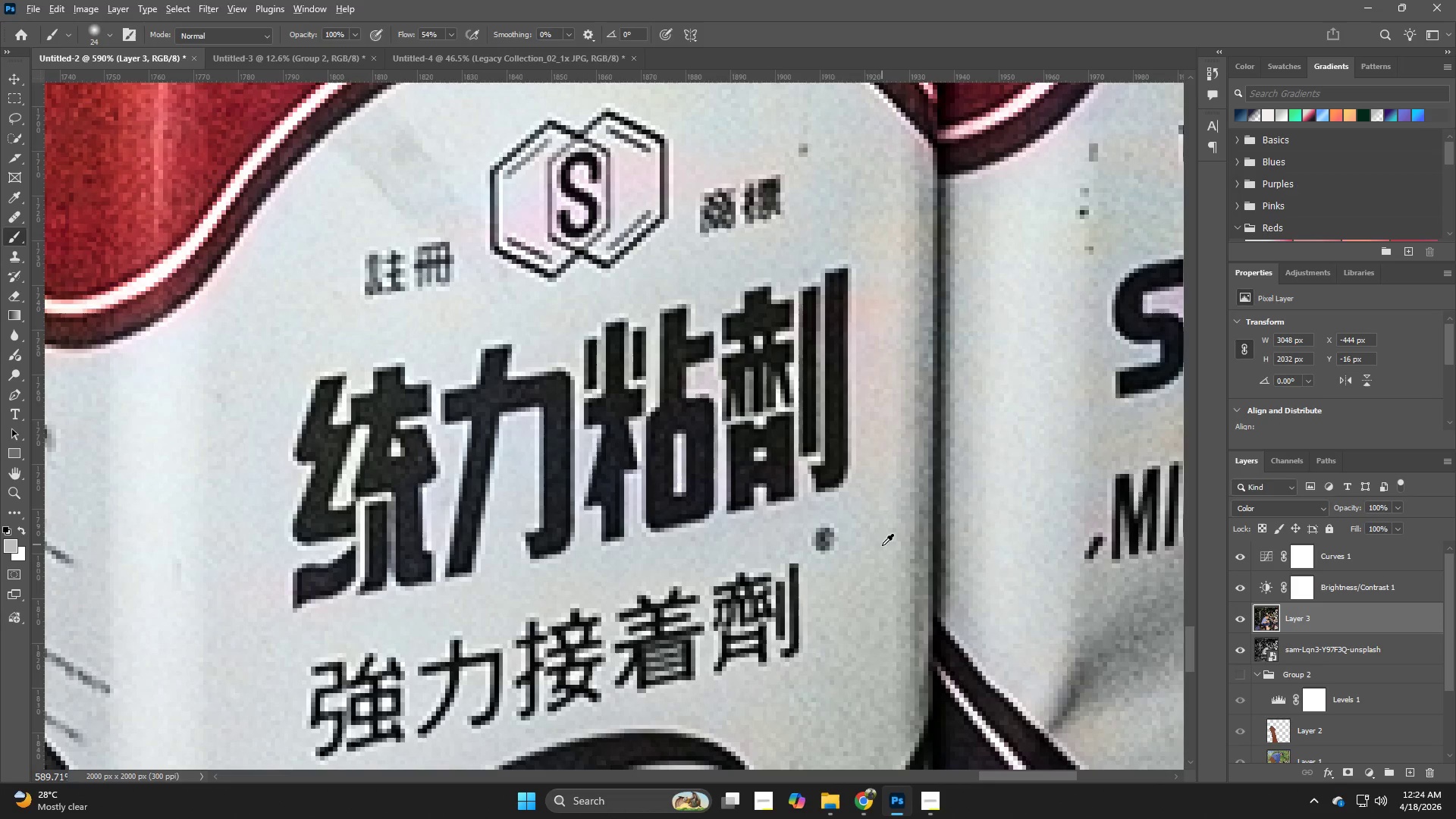 
left_click_drag(start_coordinate=[941, 262], to_coordinate=[885, 568])
 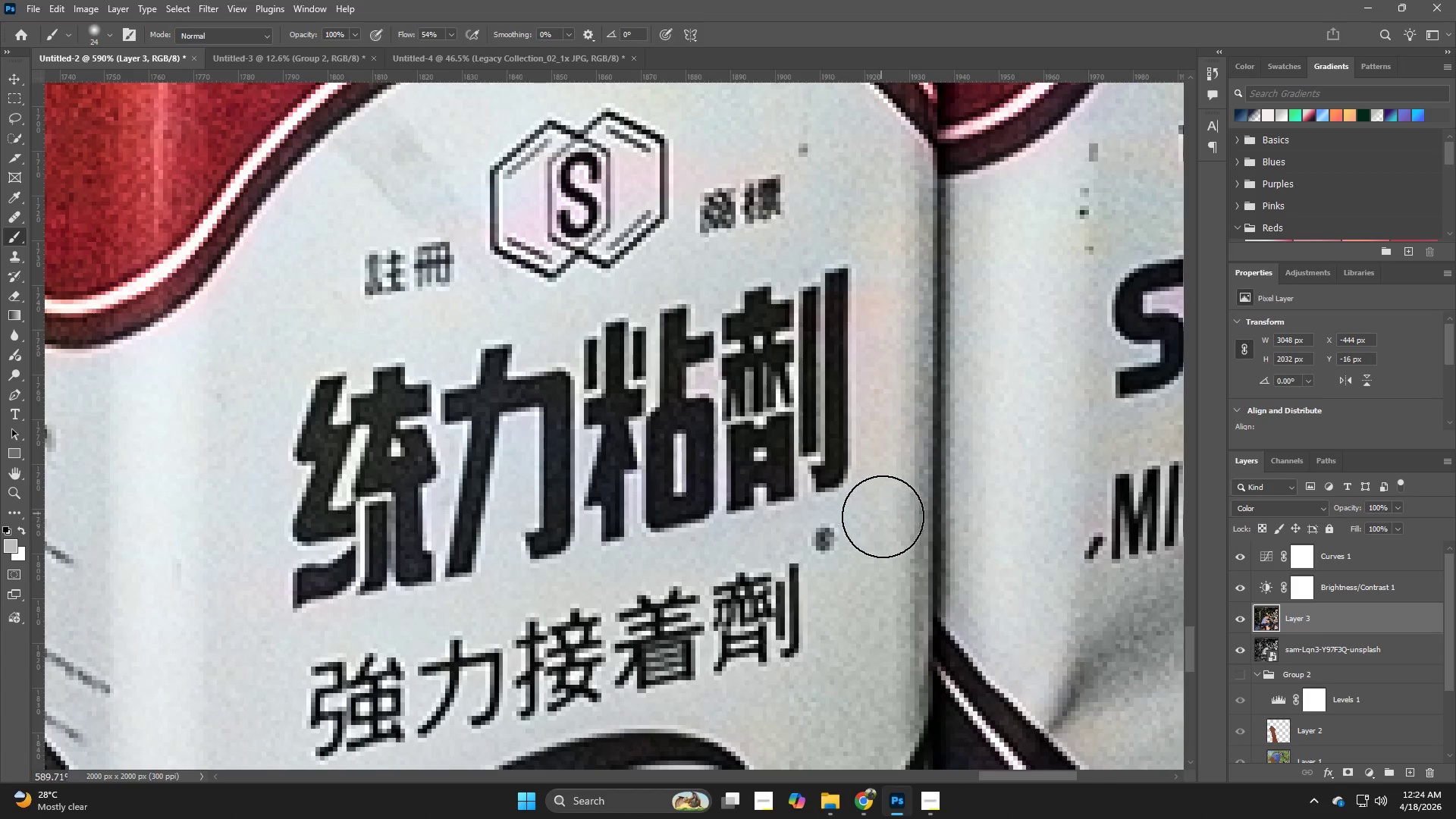 
hold_key(key=AltLeft, duration=0.59)
left_click([880, 566])
 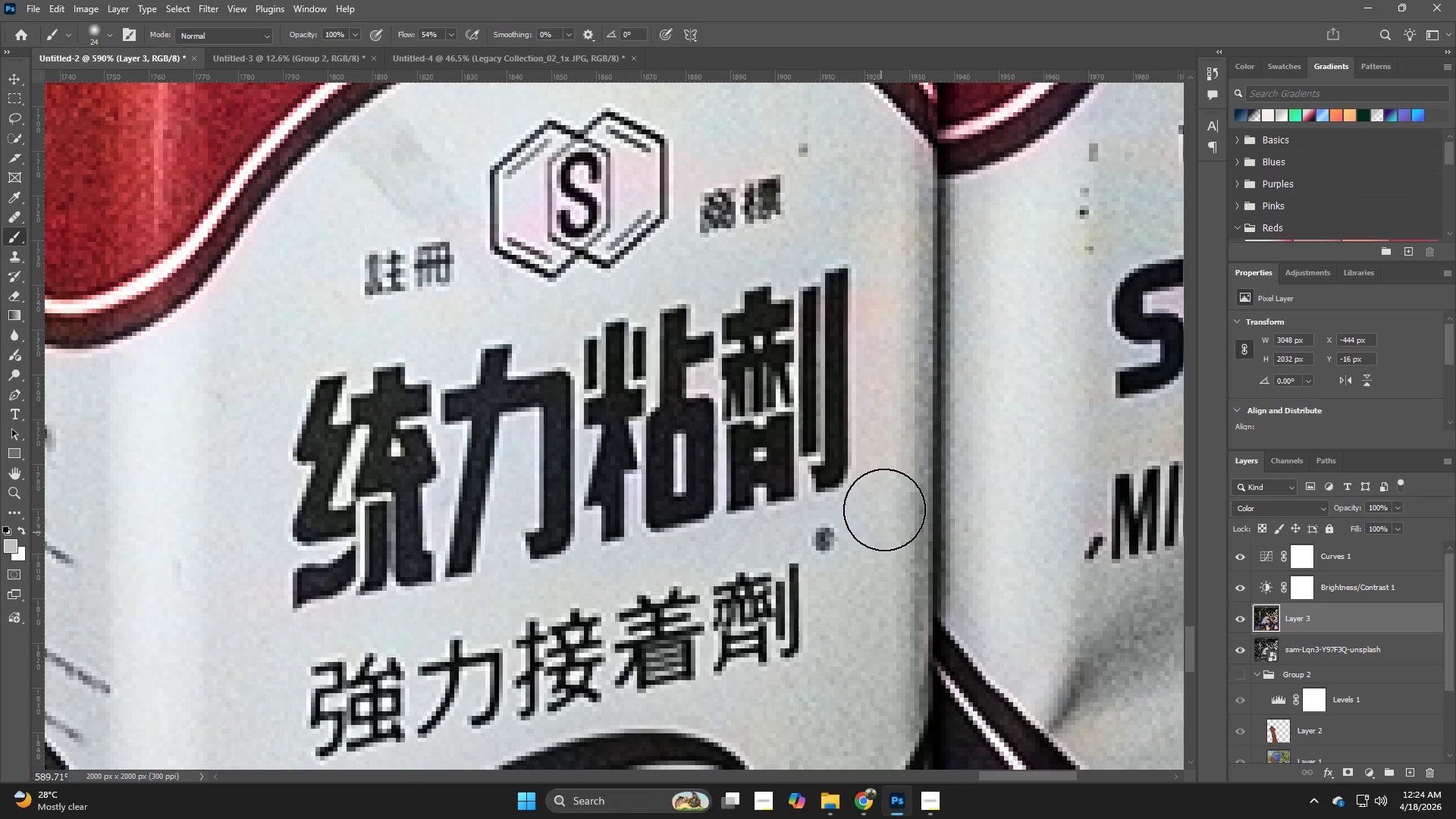 
left_click_drag(start_coordinate=[893, 475], to_coordinate=[883, 441])
 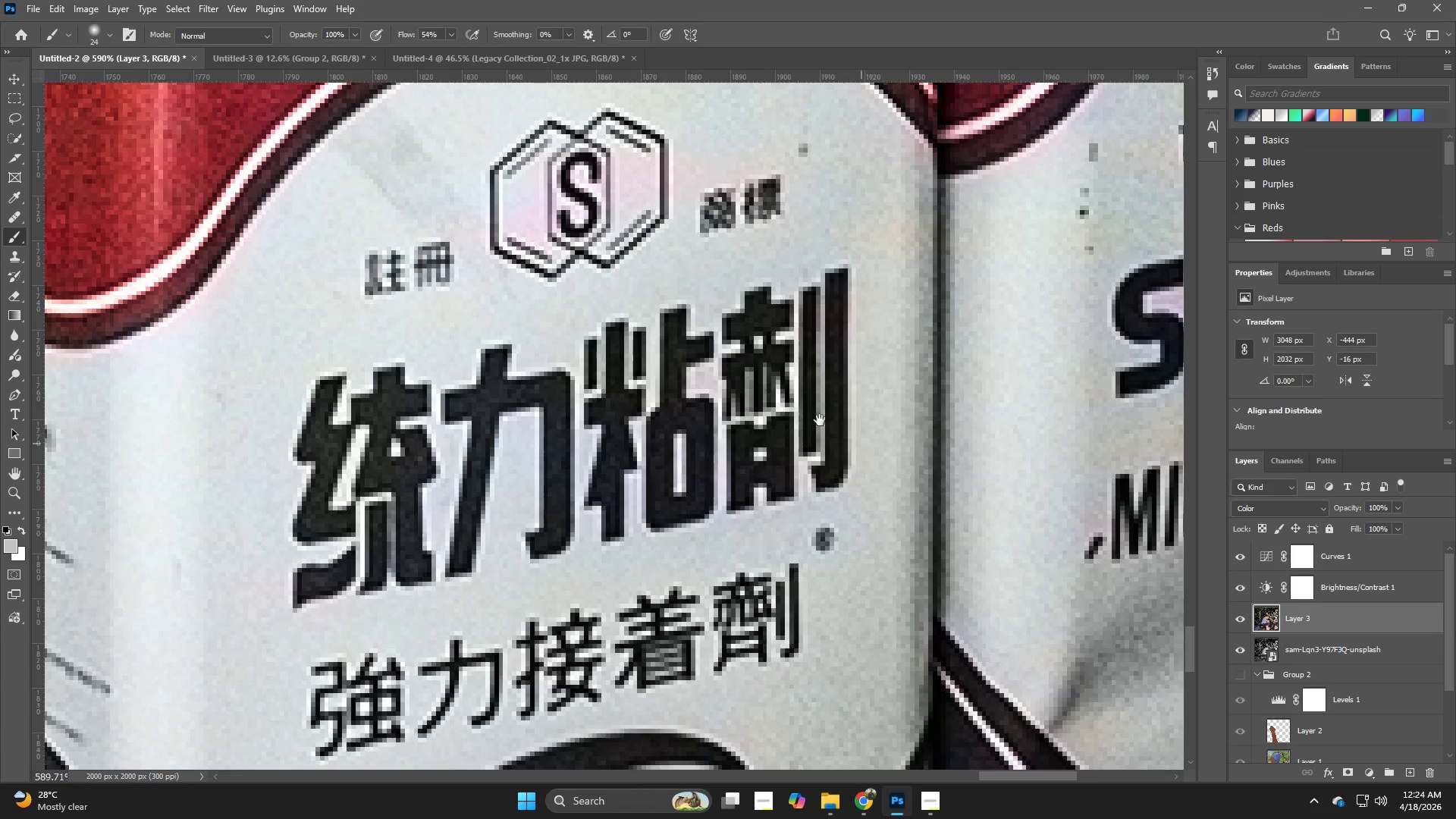 
hold_key(key=Space, duration=0.56)
 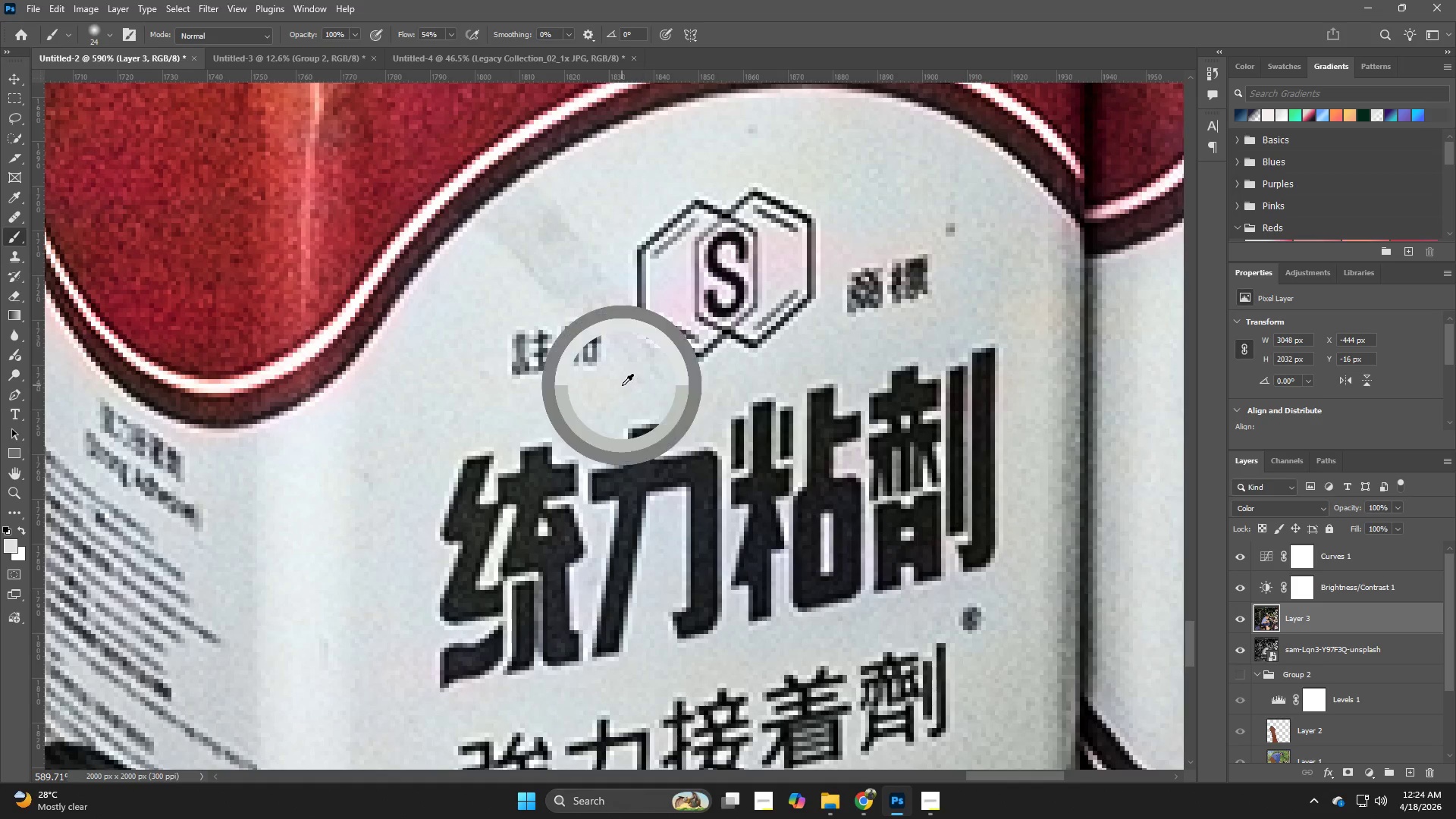 
left_click_drag(start_coordinate=[750, 337], to_coordinate=[897, 417])
 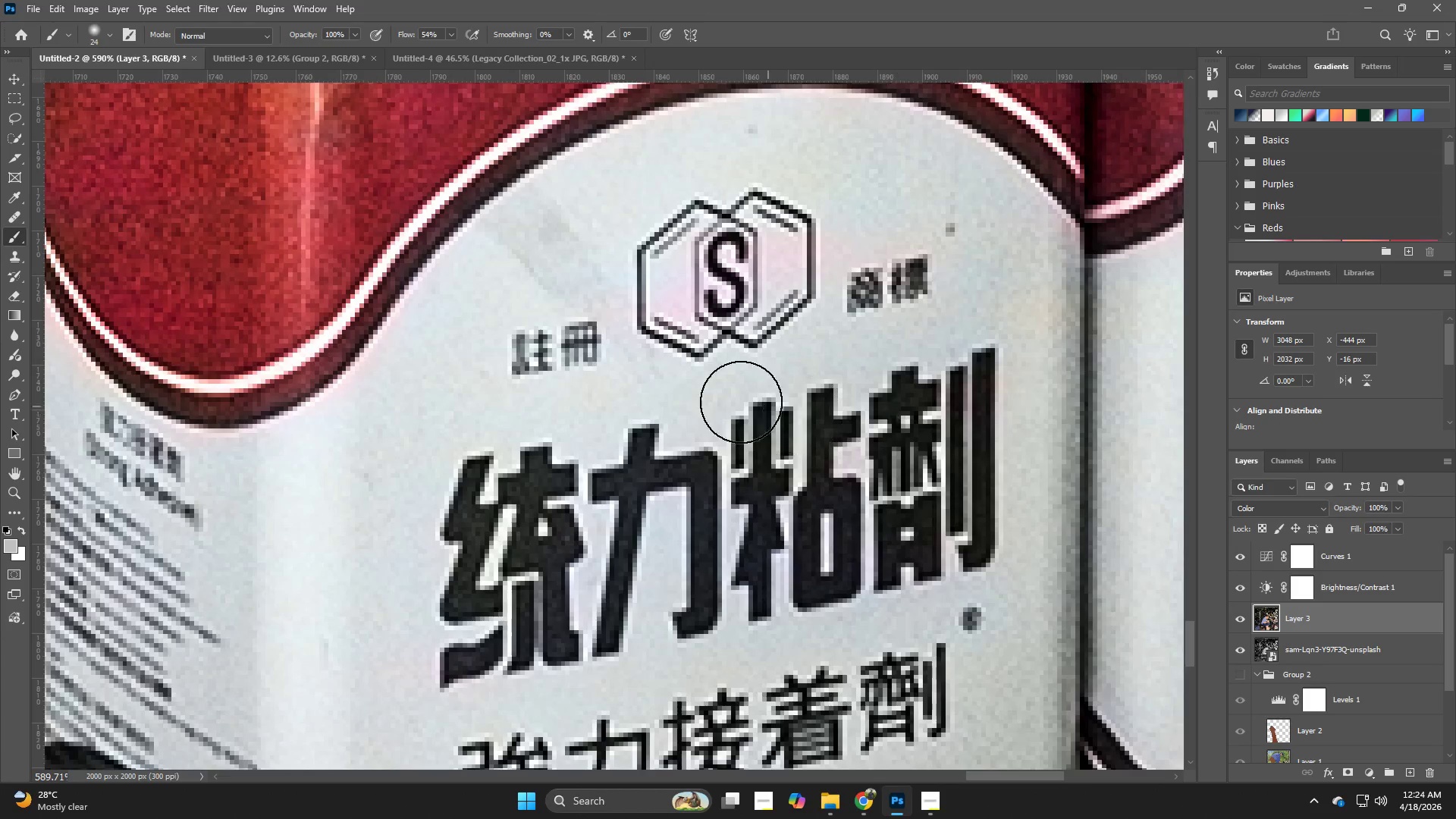 
hold_key(key=AltLeft, duration=0.47)
left_click([622, 385])
 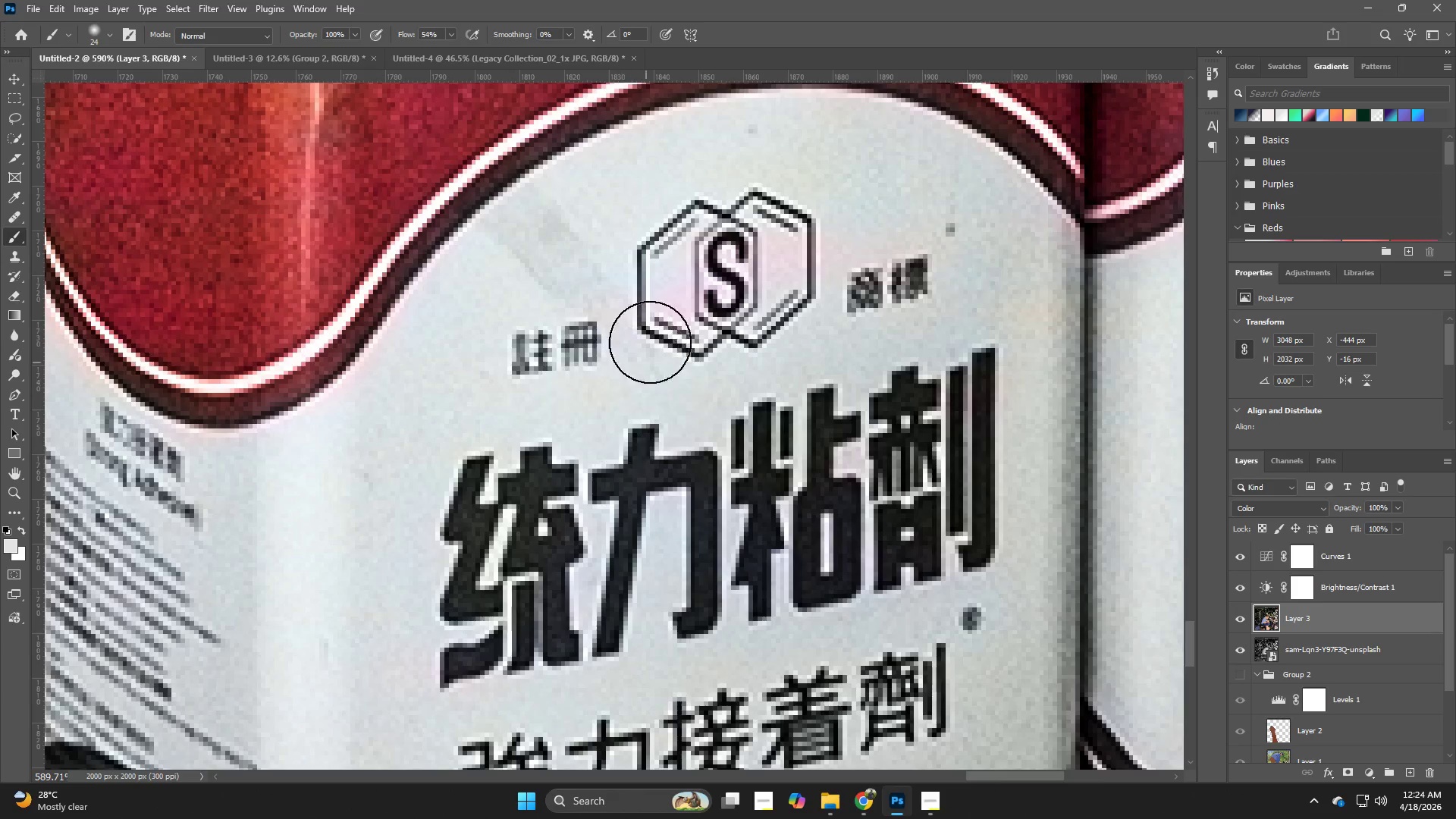 
left_click_drag(start_coordinate=[661, 315], to_coordinate=[1043, 403])
 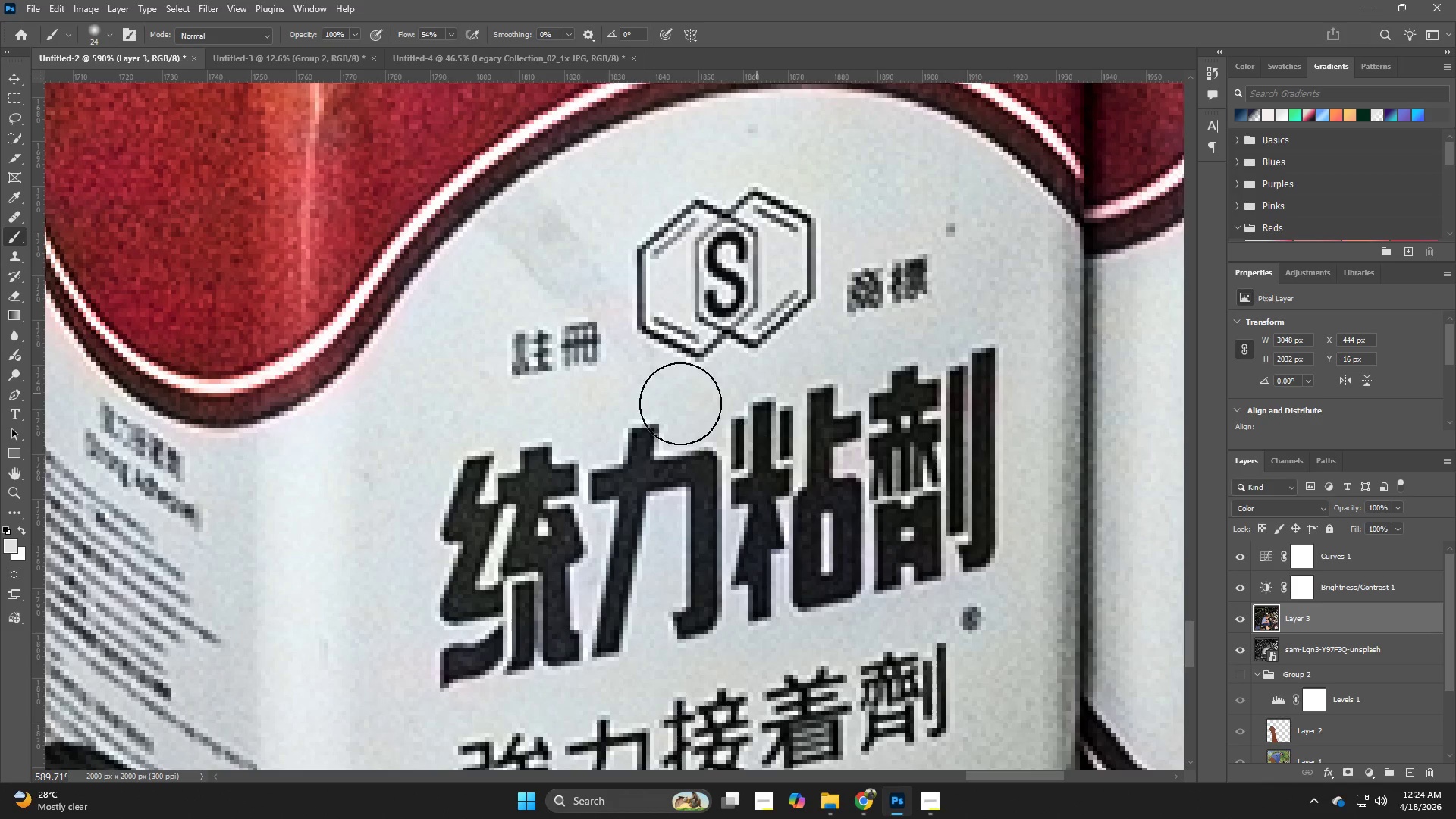 
hold_key(key=Space, duration=0.53)
 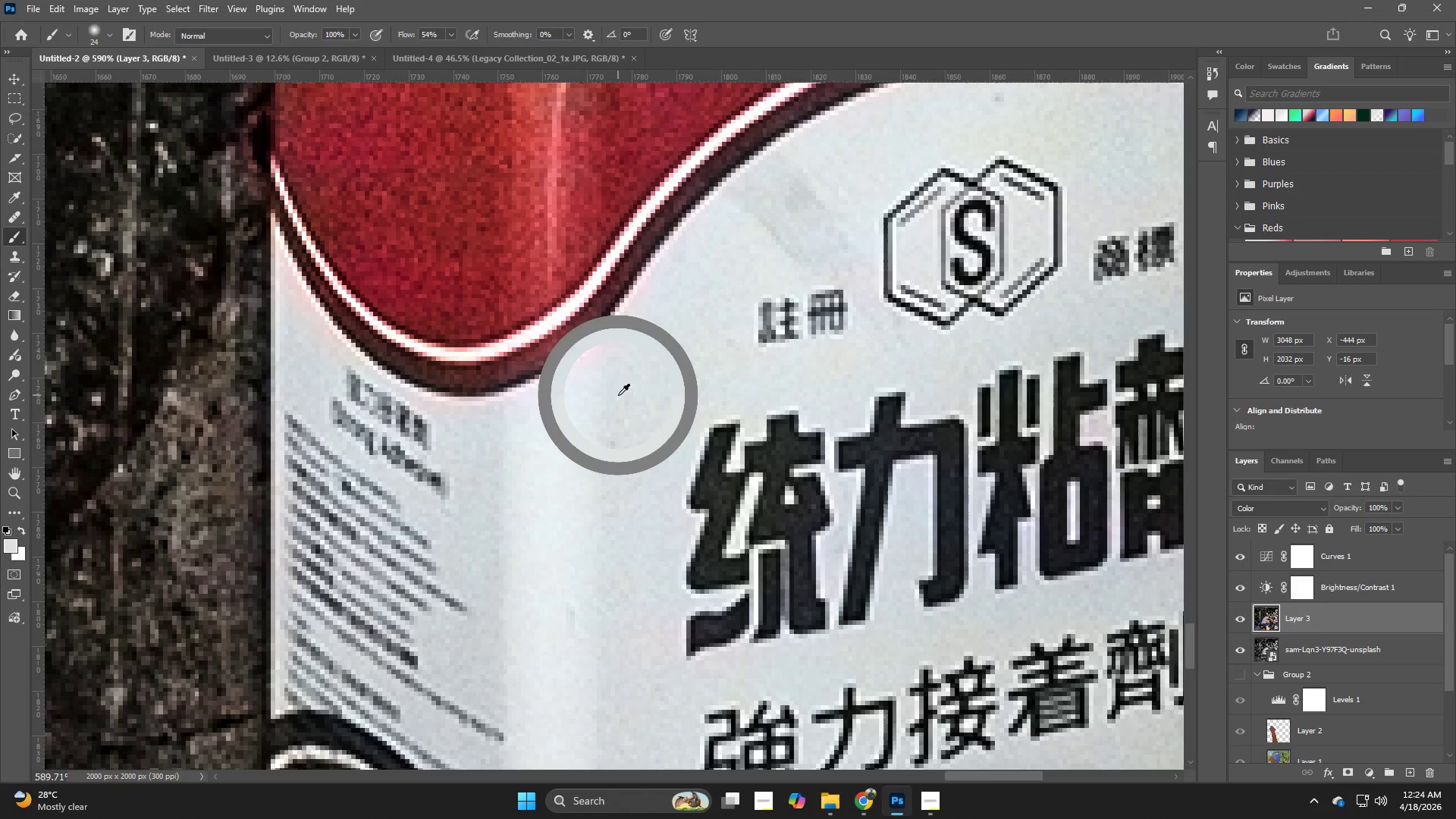 
left_click_drag(start_coordinate=[627, 414], to_coordinate=[874, 382])
 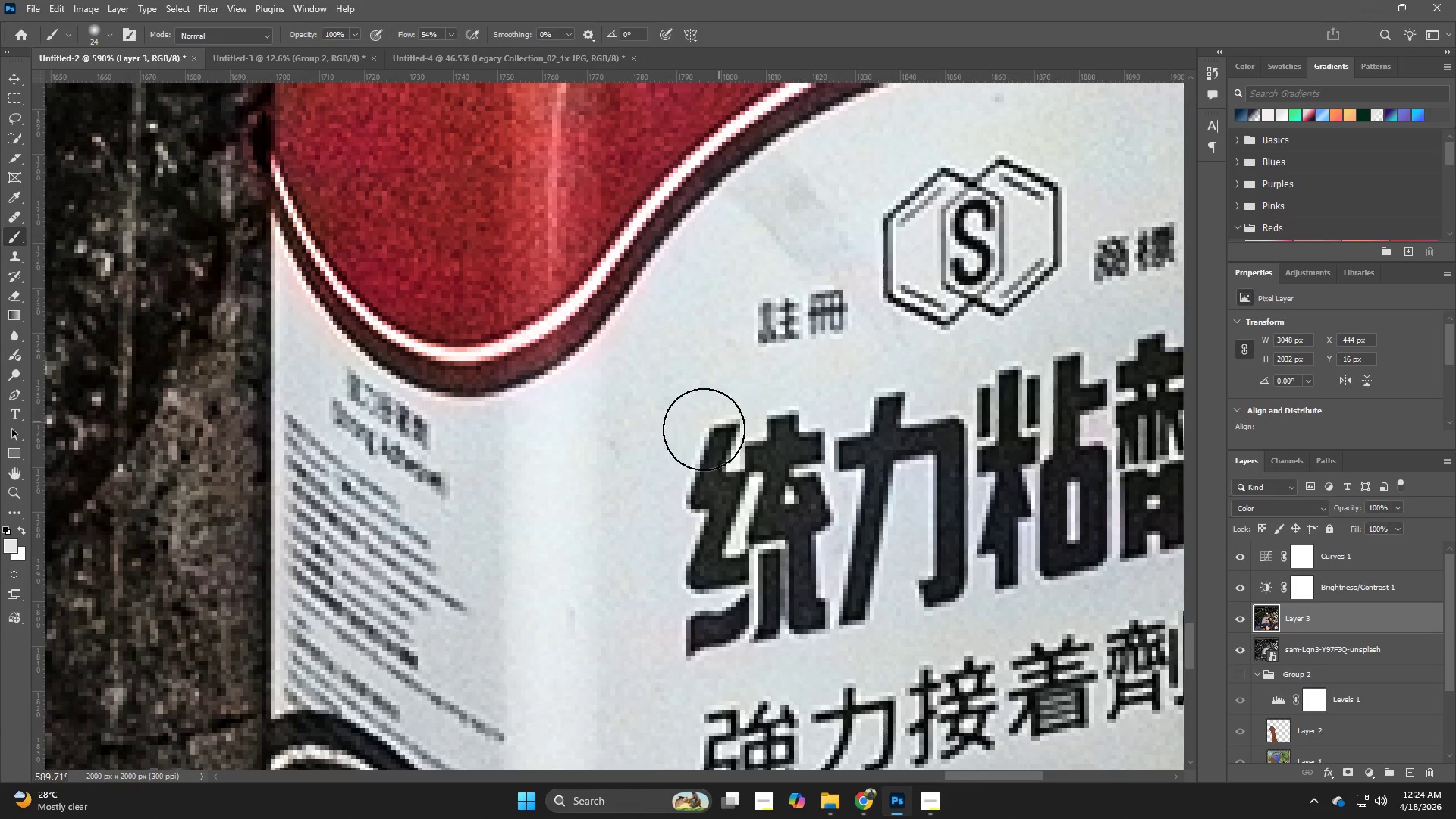 
hold_key(key=AltLeft, duration=0.48)
left_click([618, 395])
 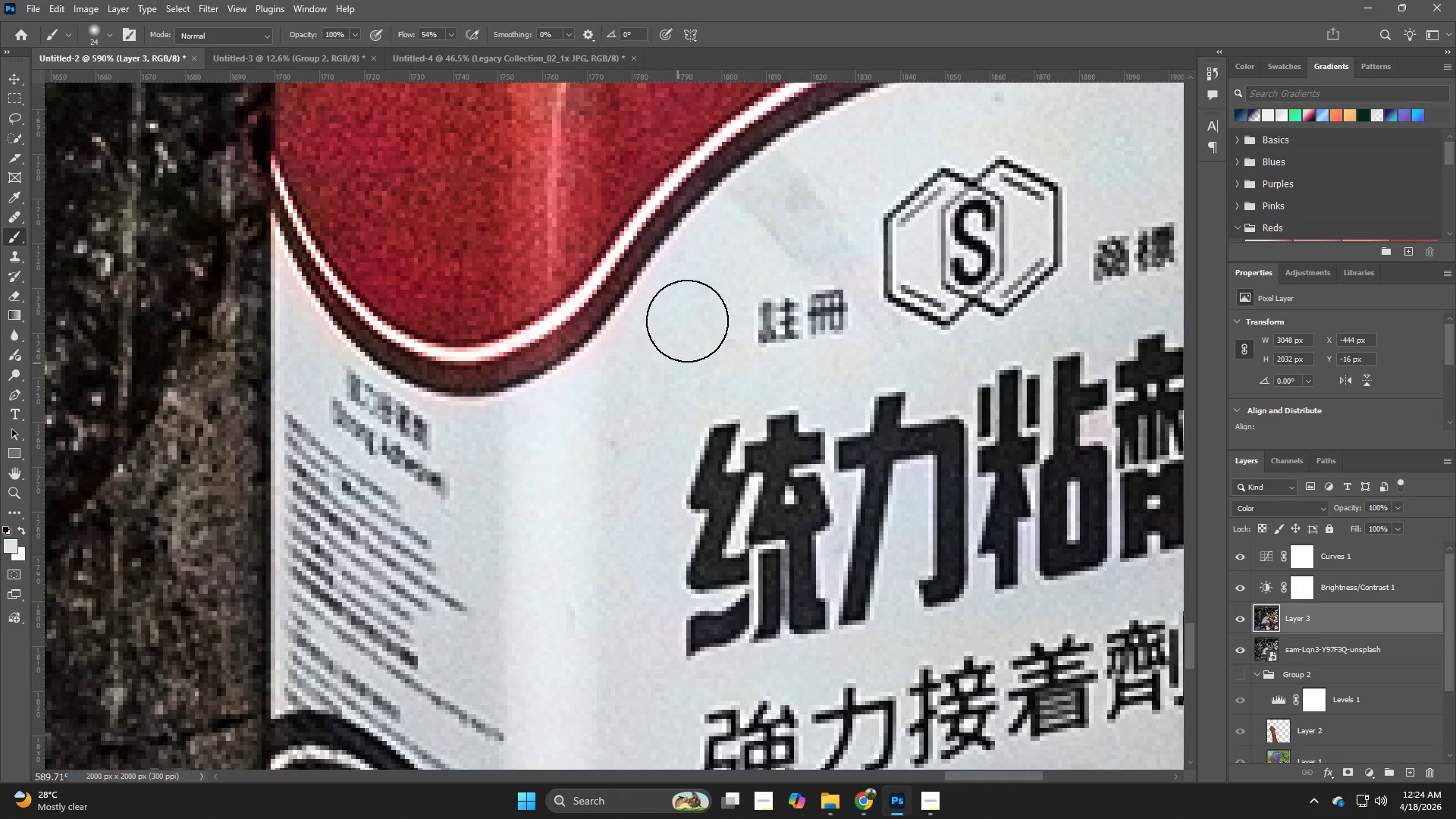 
left_click_drag(start_coordinate=[687, 303], to_coordinate=[820, 350])
 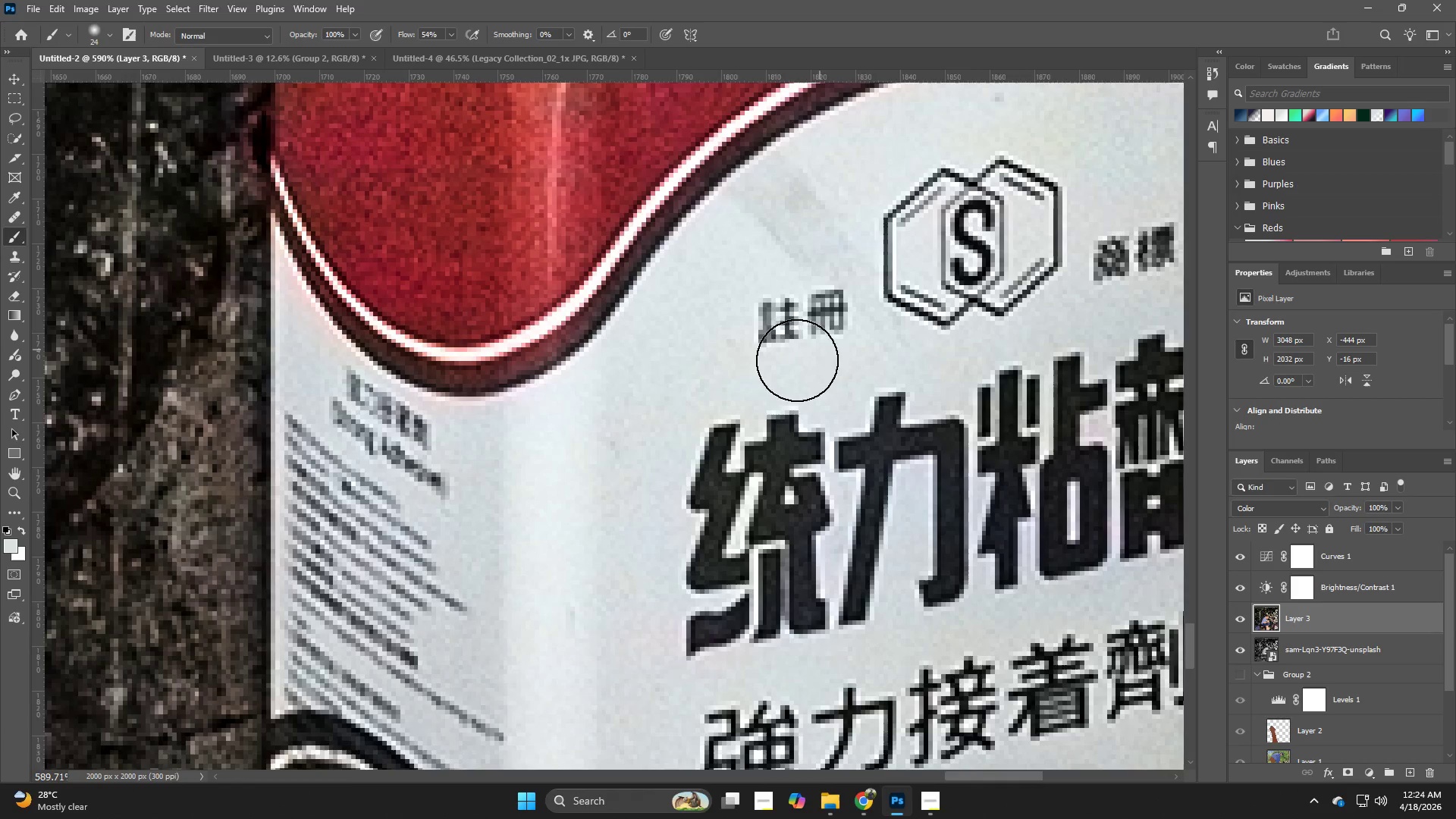 
hold_key(key=Space, duration=0.55)
 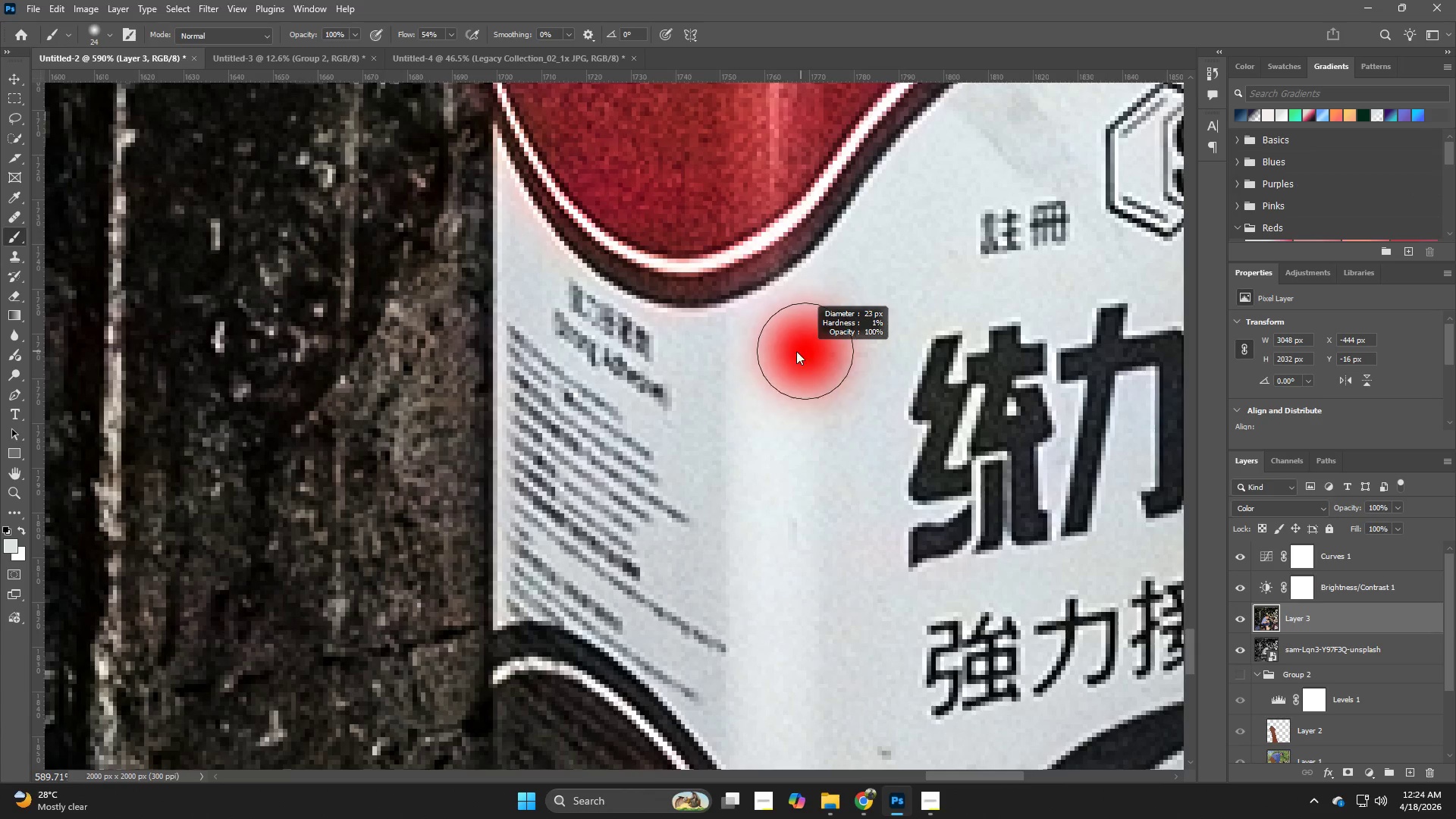 
left_click_drag(start_coordinate=[708, 406], to_coordinate=[930, 317])
 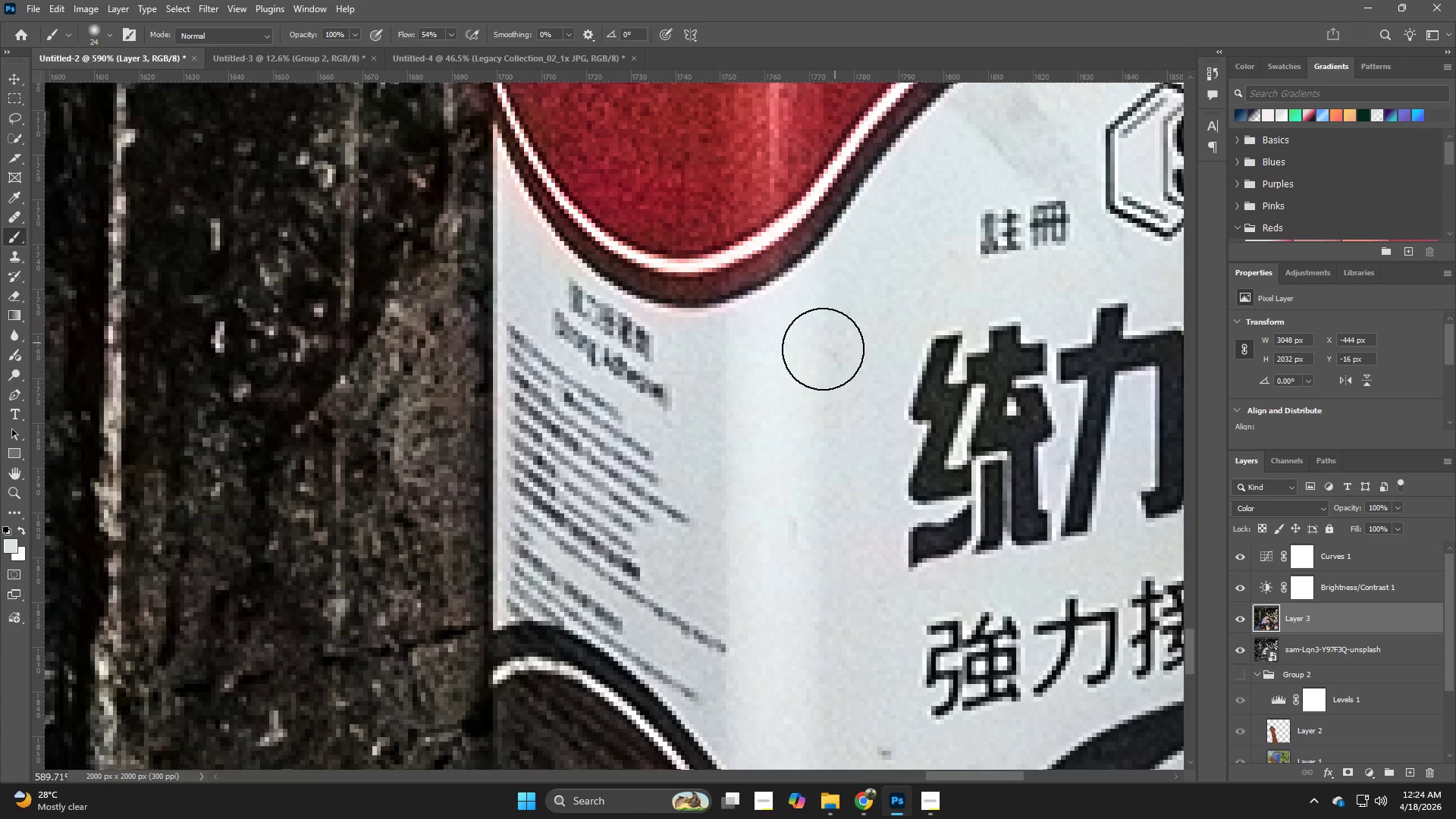 
hold_key(key=AltLeft, duration=0.52)
 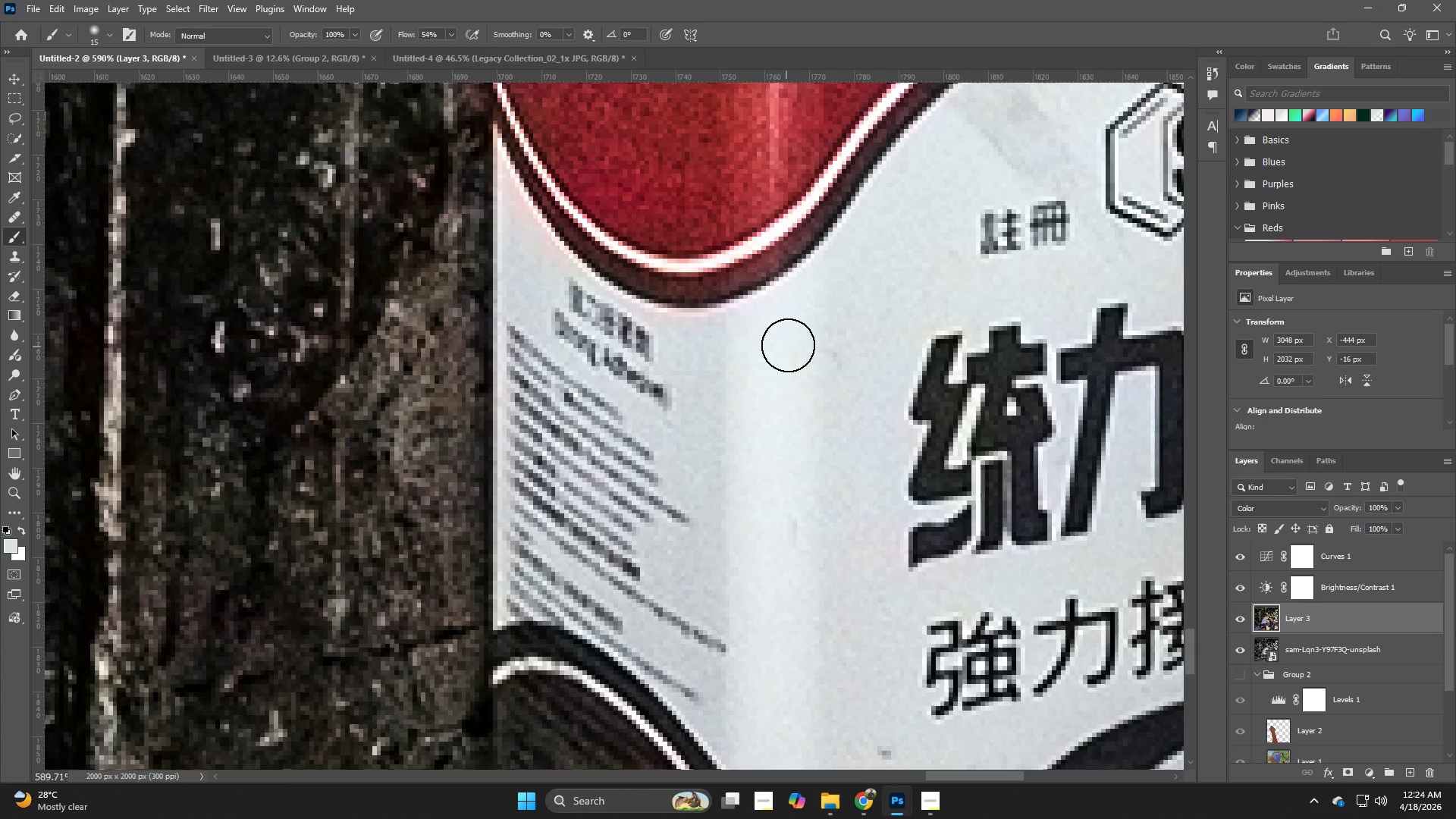 
key(Alt+AltLeft)
 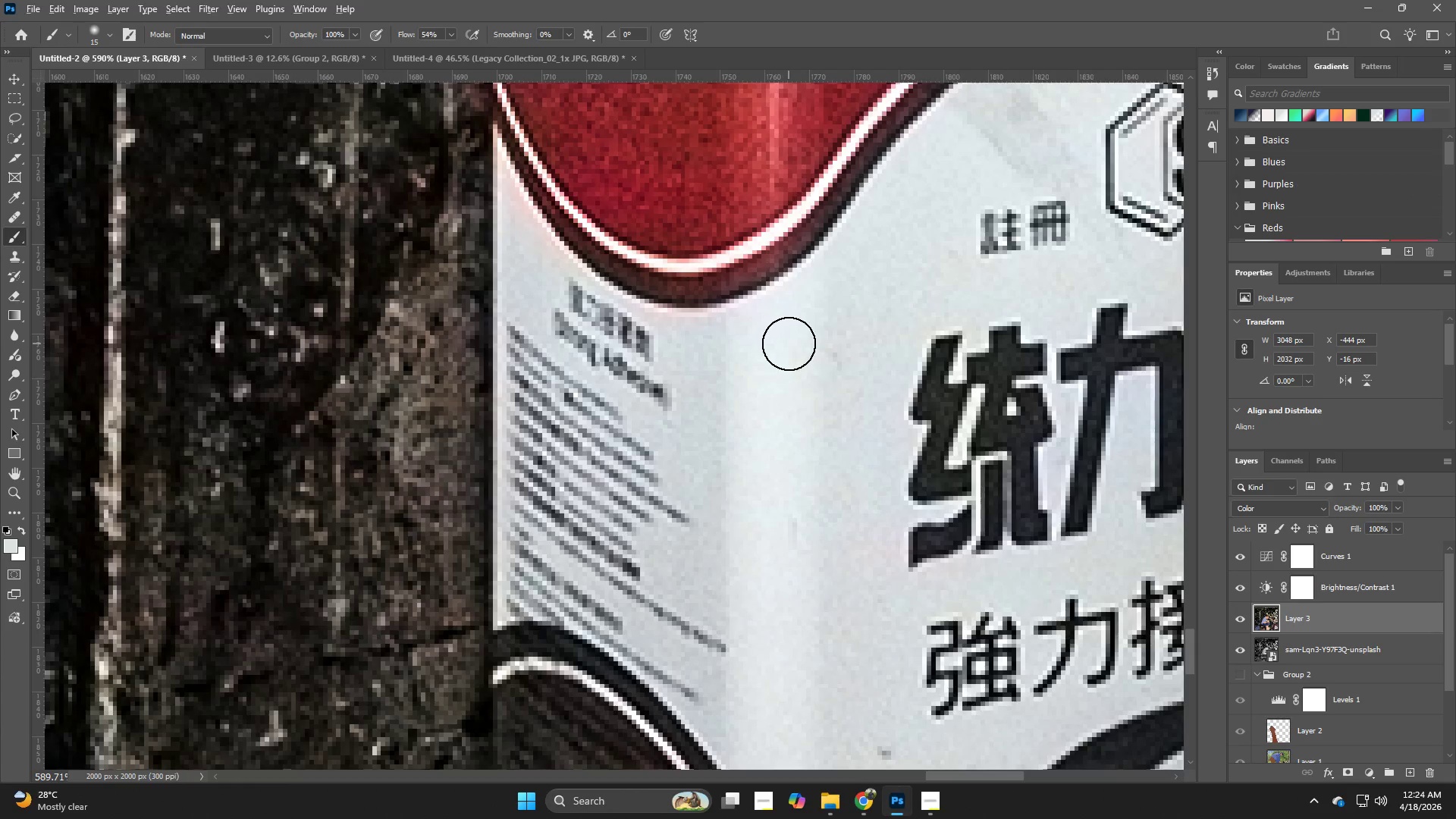 
left_click([789, 344])
 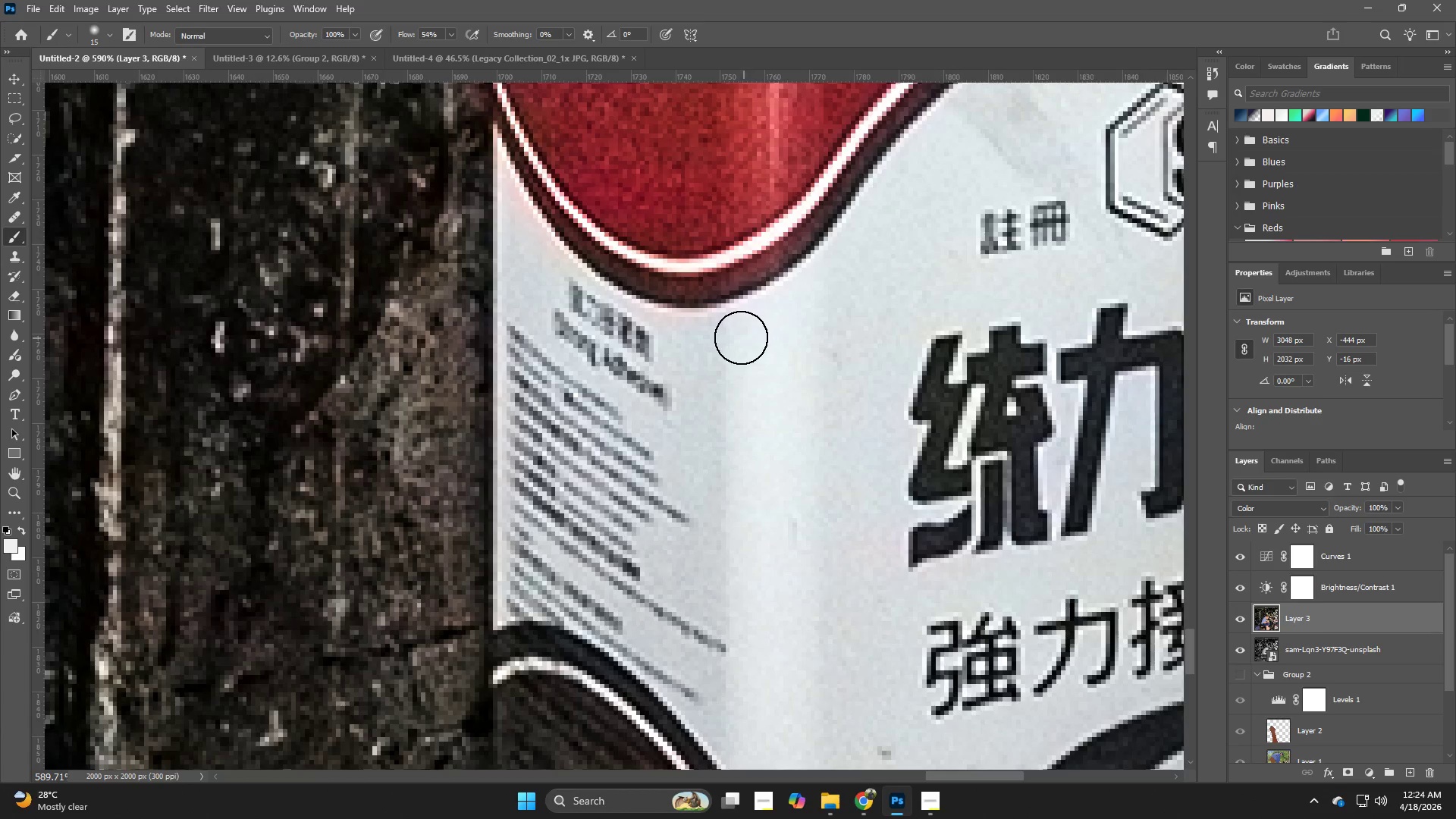 
left_click_drag(start_coordinate=[736, 331], to_coordinate=[485, 167])
 